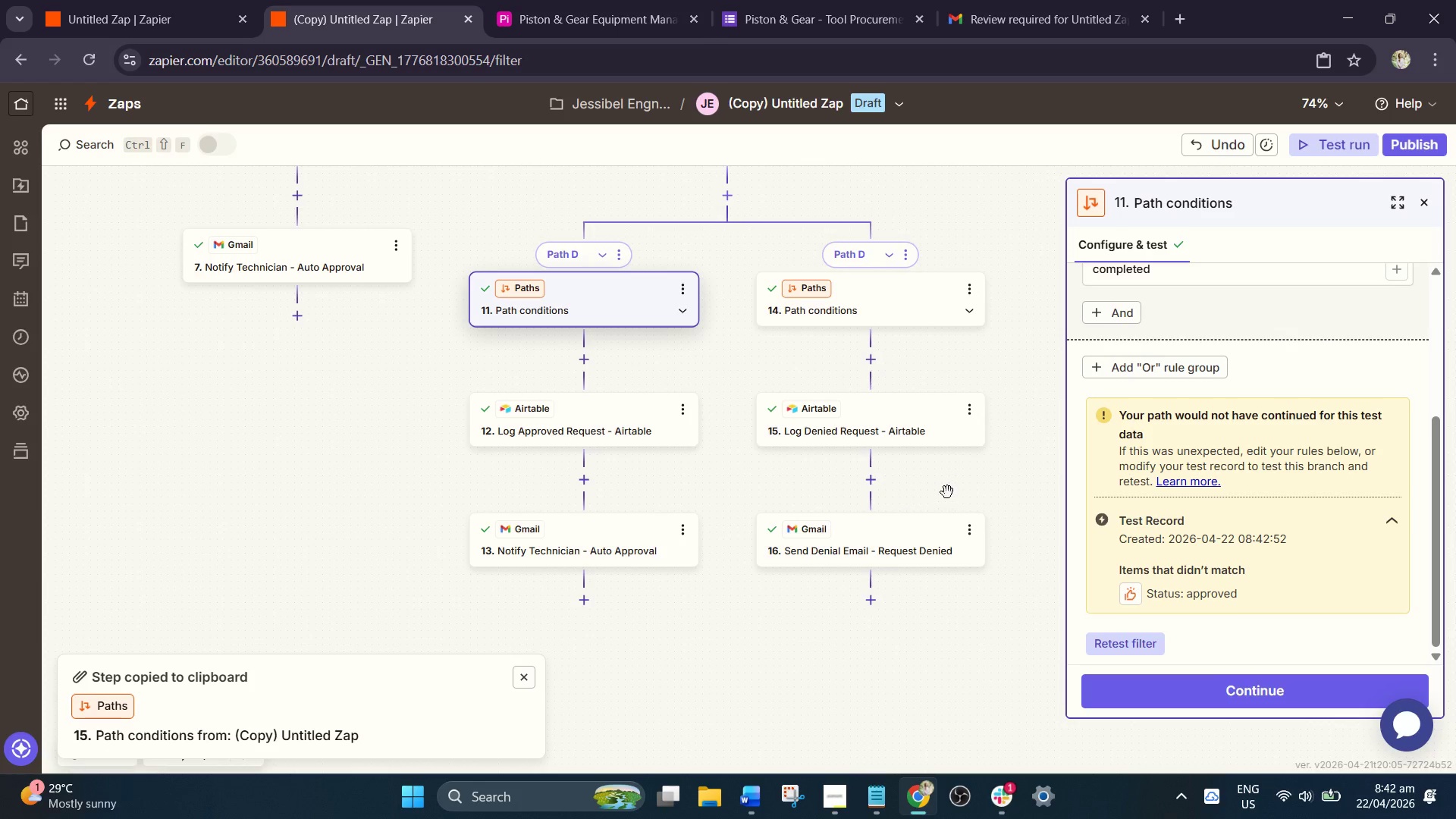 
scroll: coordinate [1179, 452], scroll_direction: up, amount: 4.0
 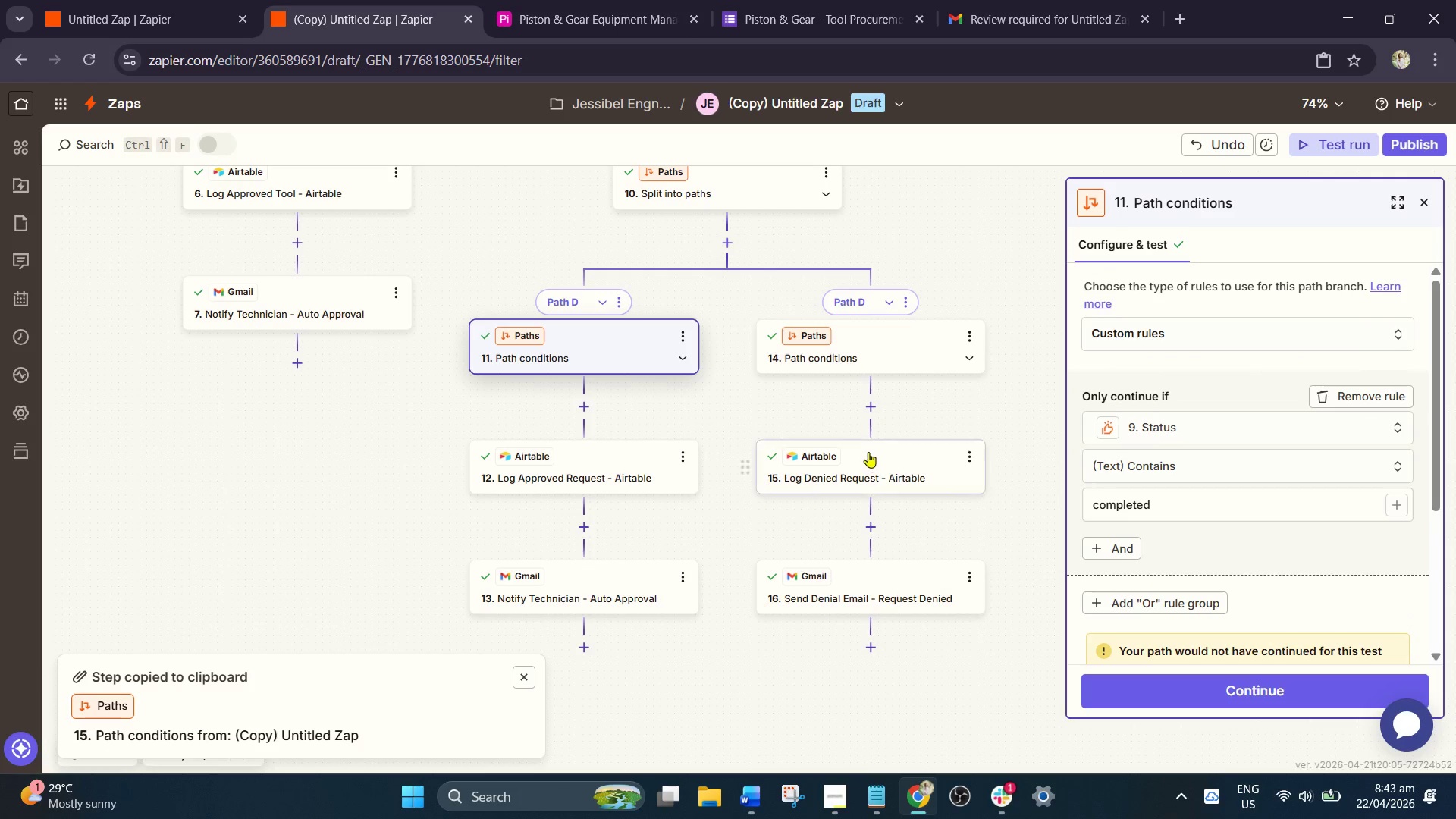 
left_click([874, 344])
 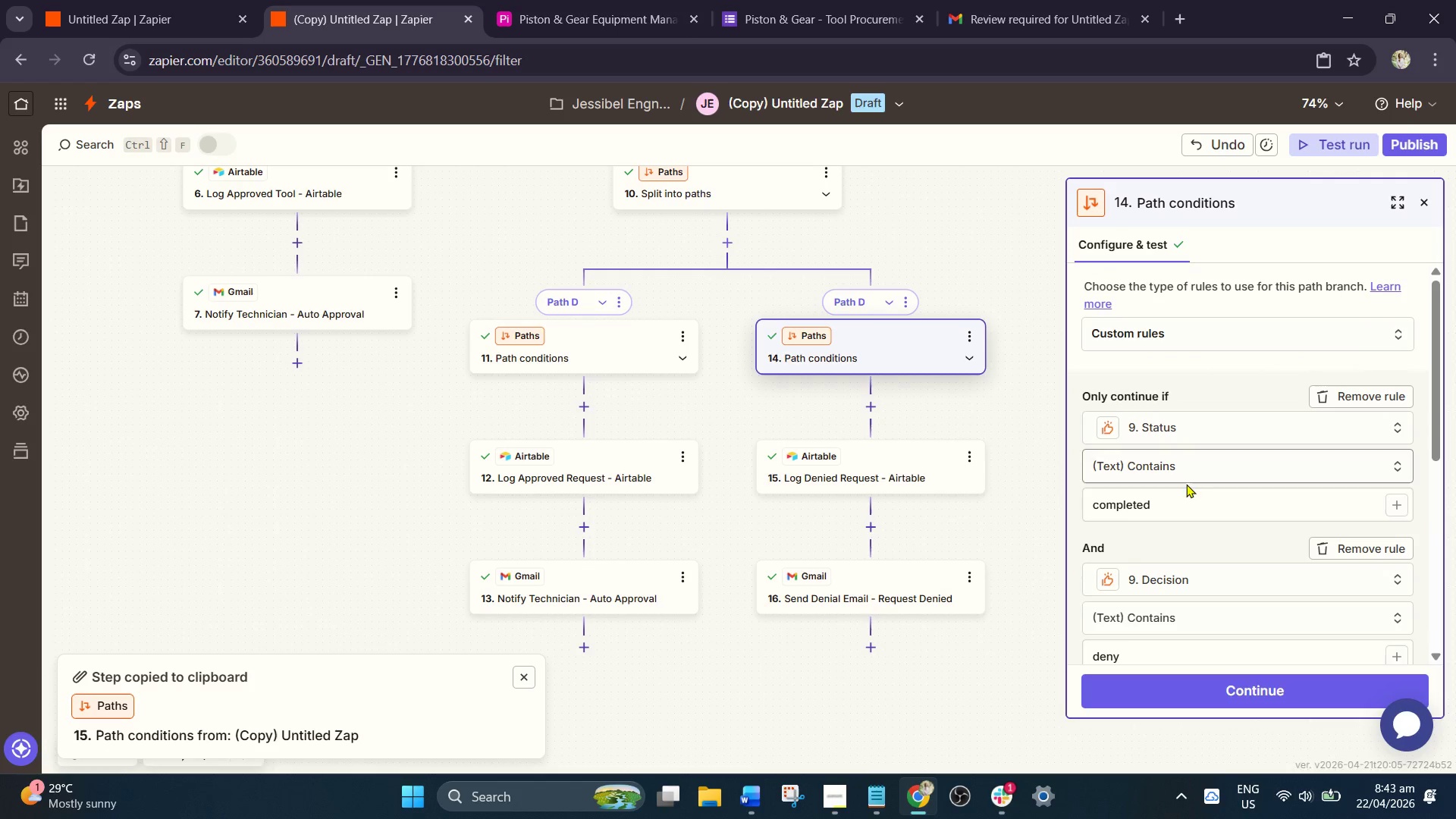 
scroll: coordinate [1194, 497], scroll_direction: down, amount: 1.0
 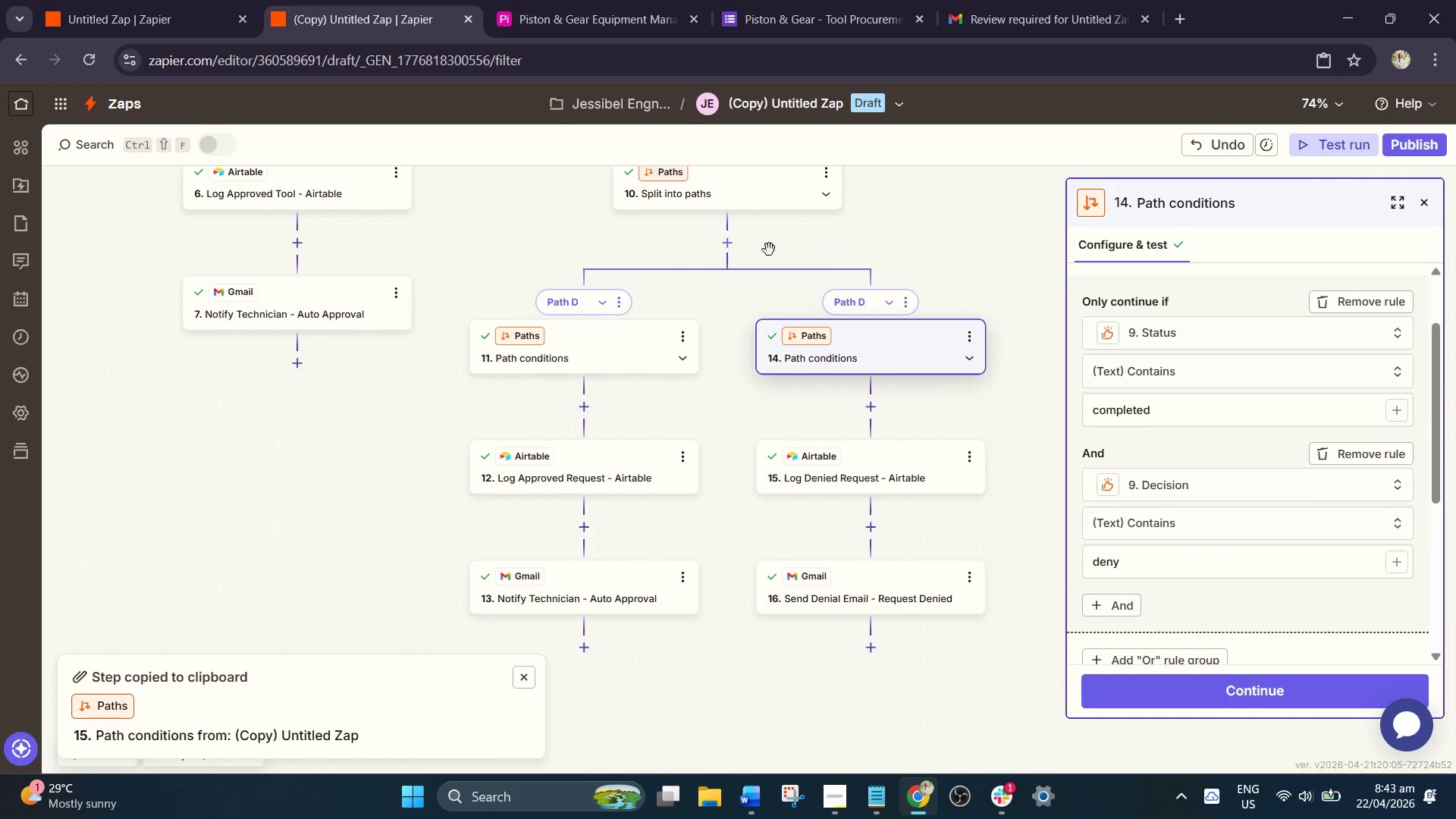 
left_click([1348, 142])
 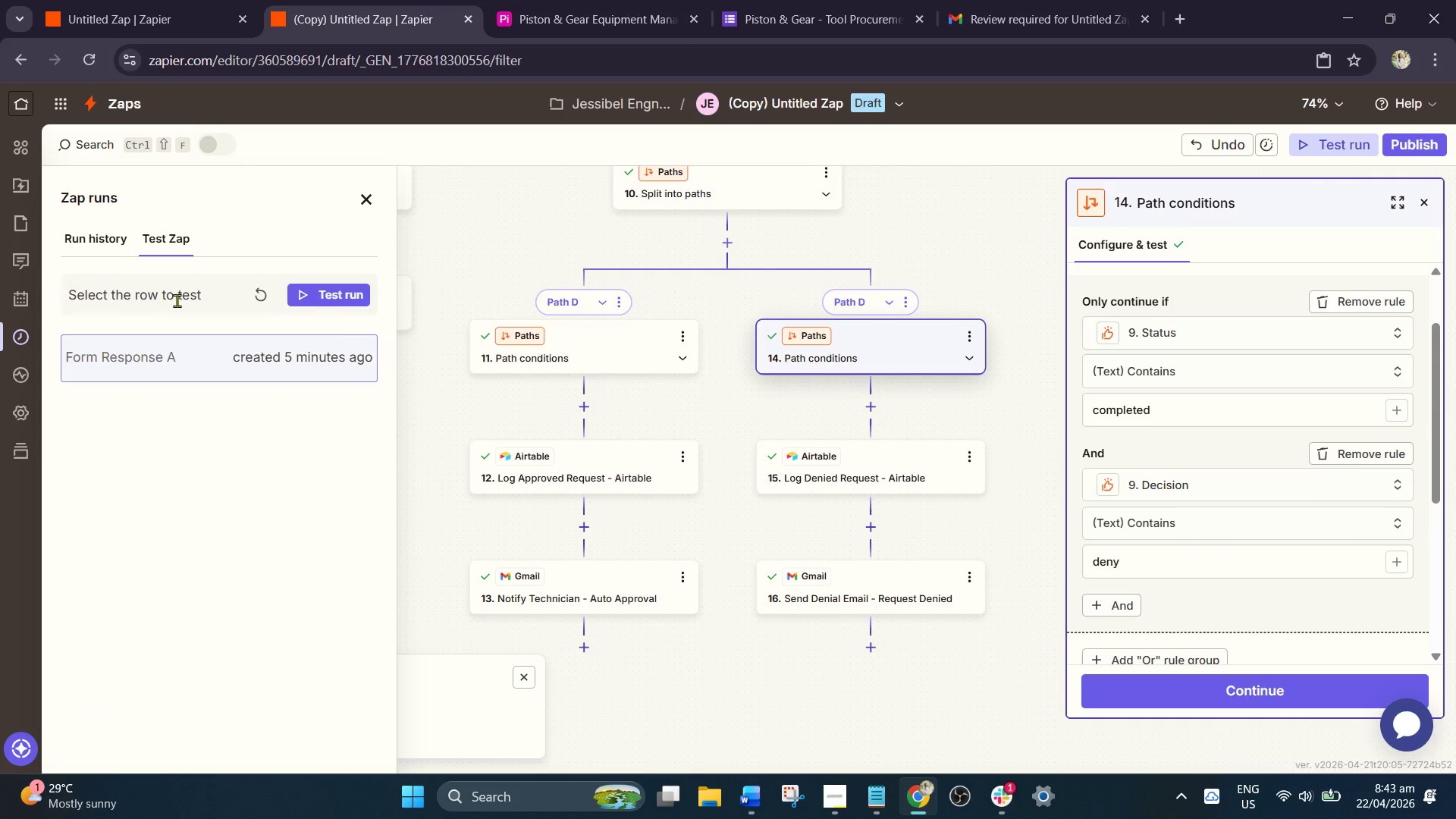 
left_click([178, 299])
 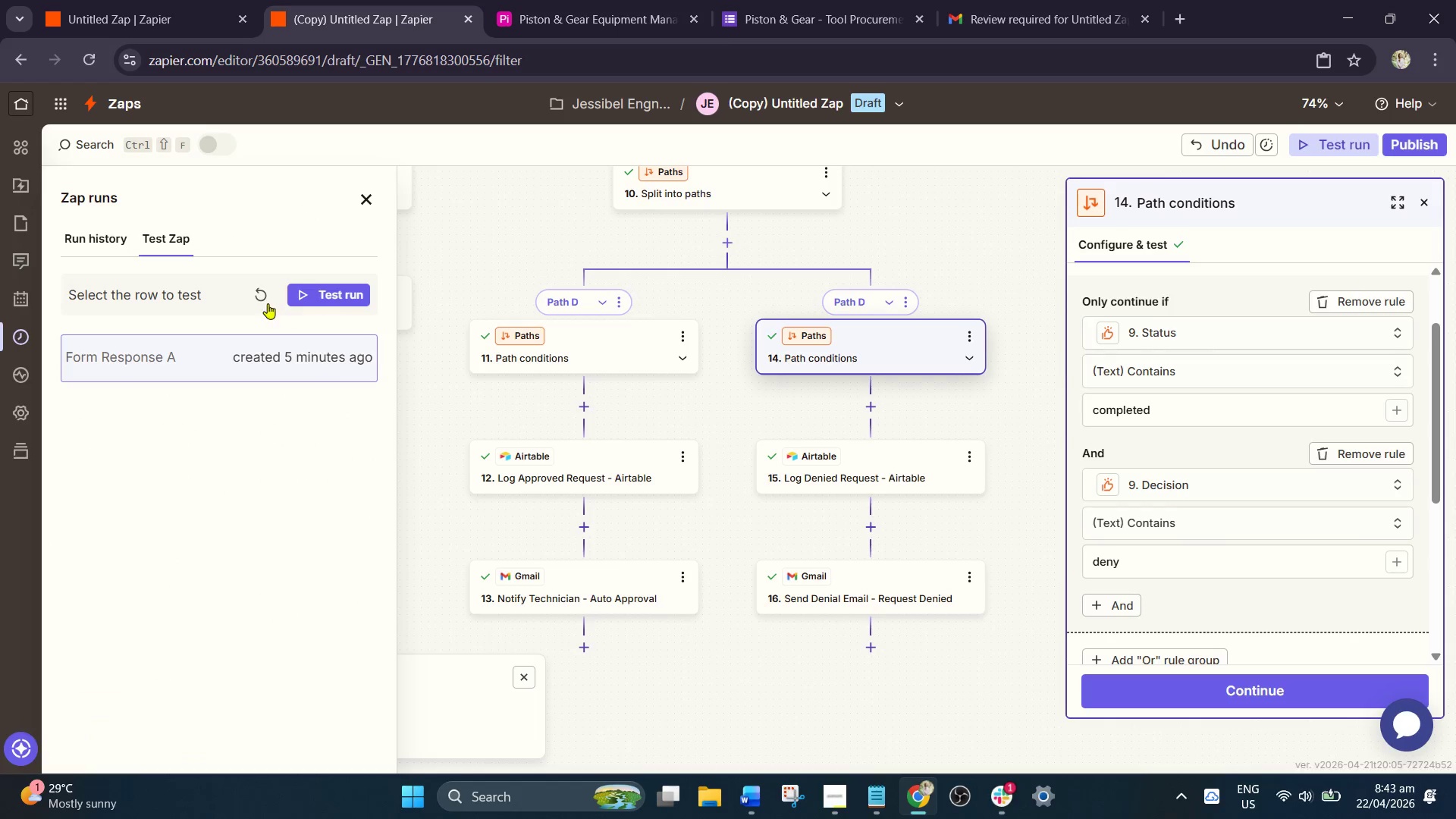 
left_click([259, 299])
 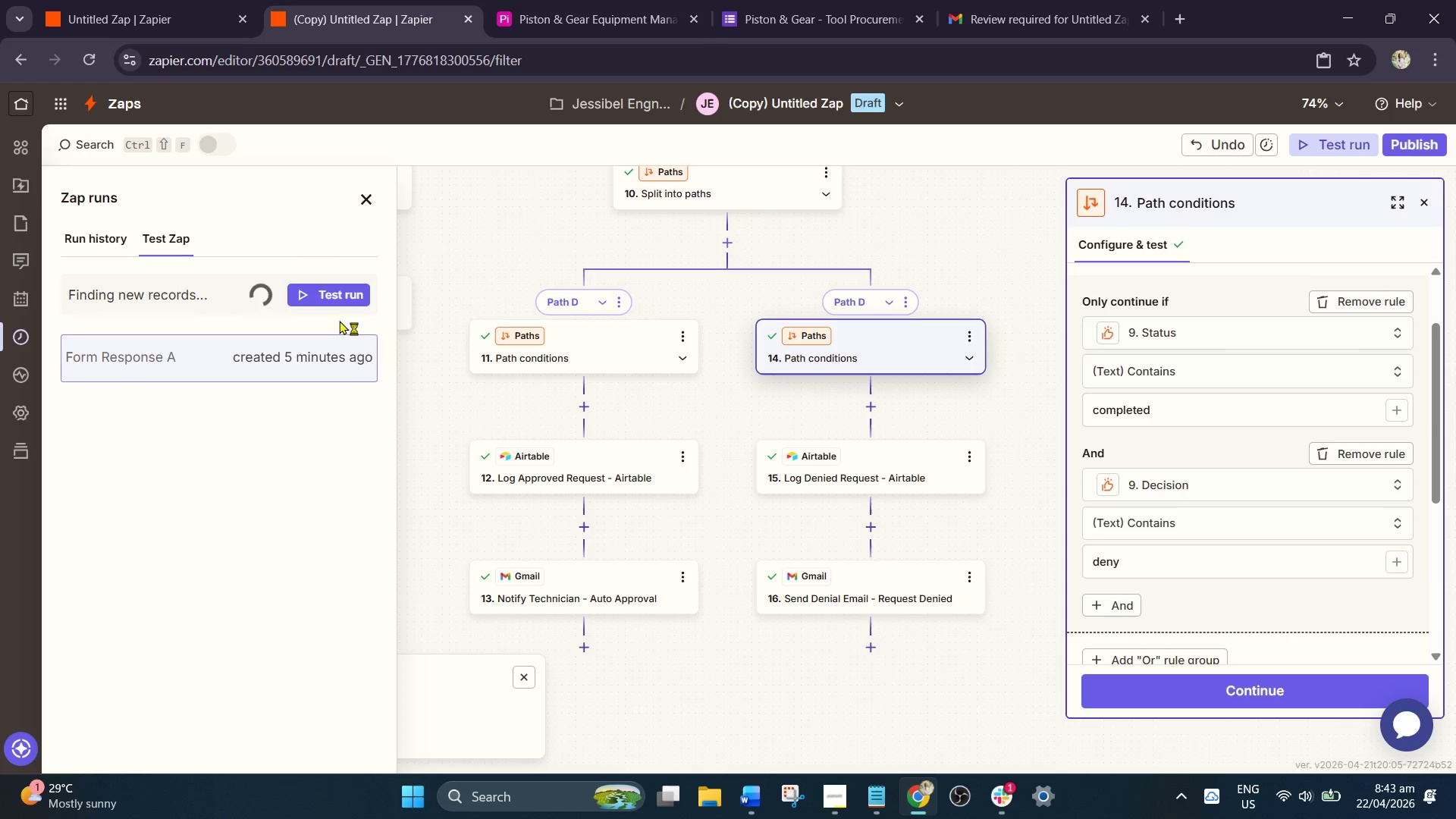 
wait(7.61)
 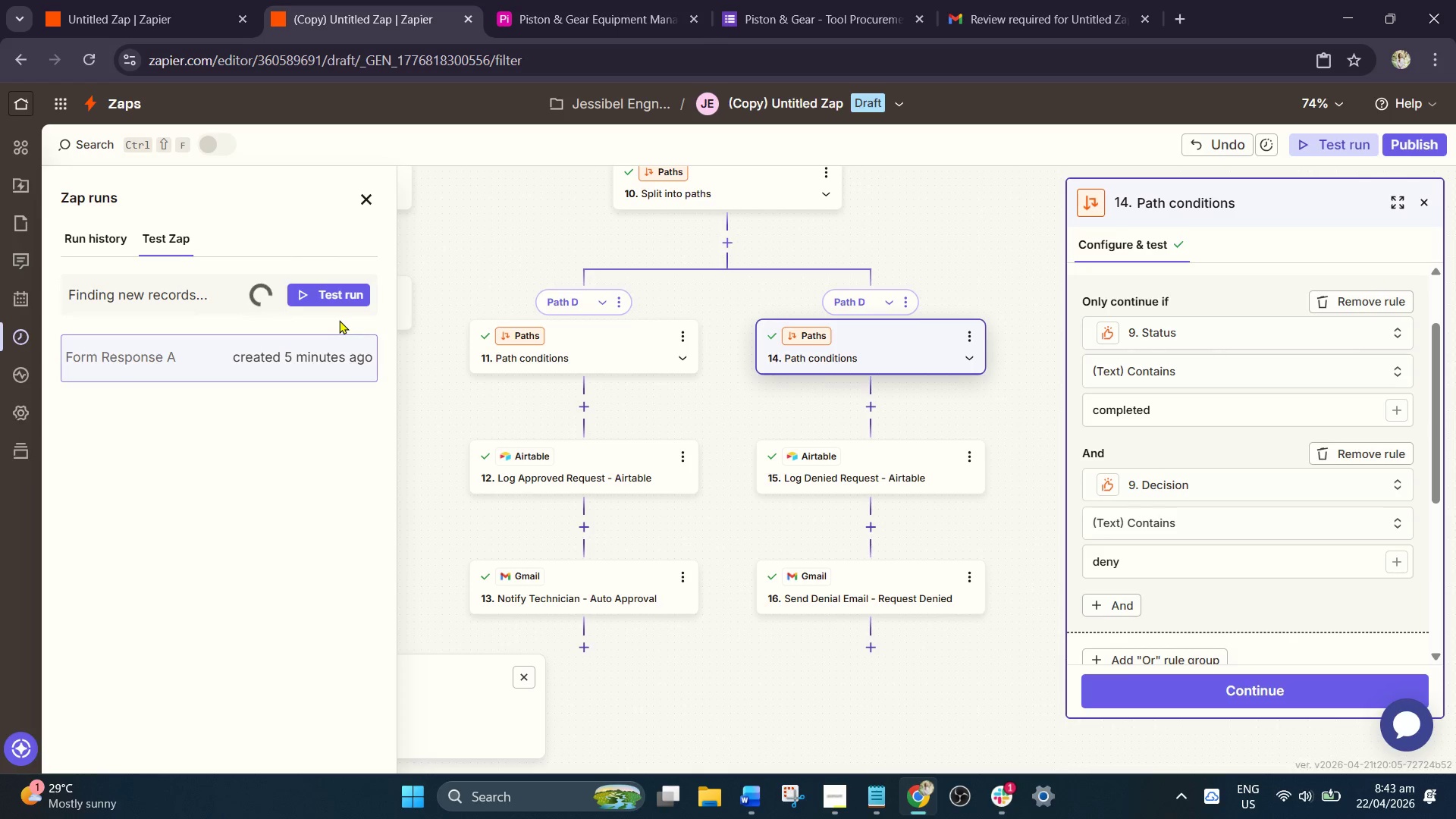 
left_click([297, 357])
 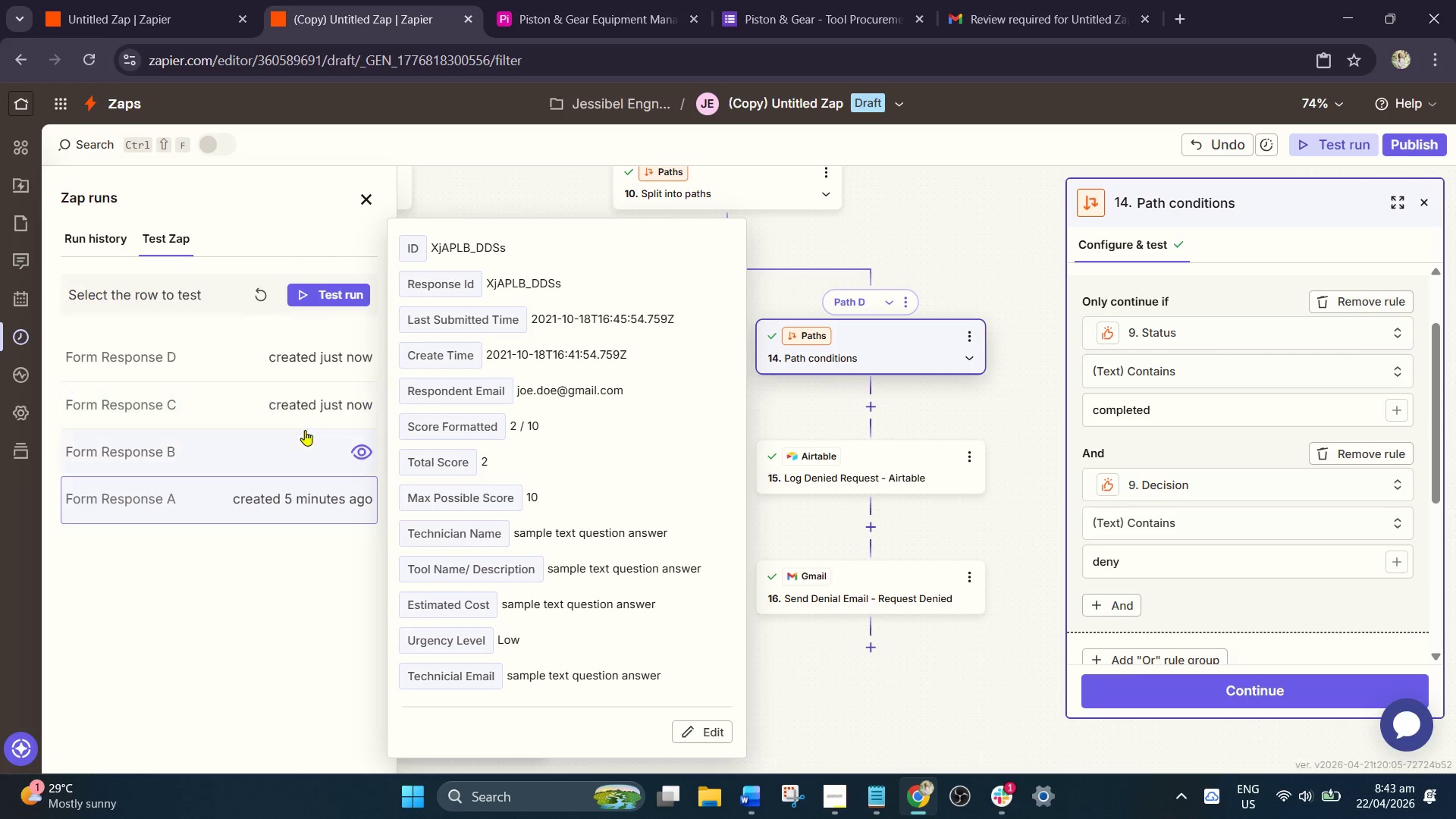 
left_click([289, 459])
 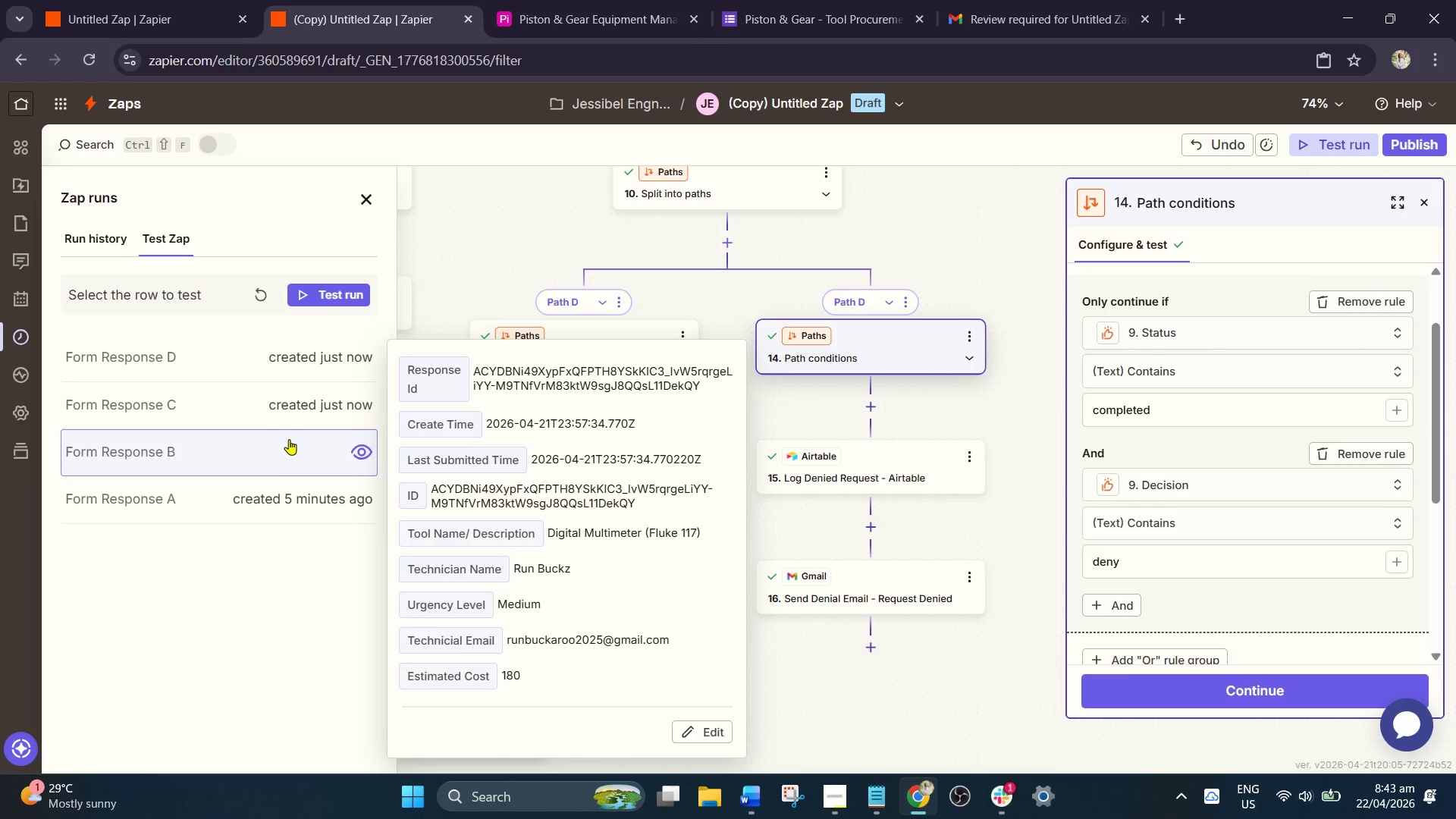 
left_click([293, 405])
 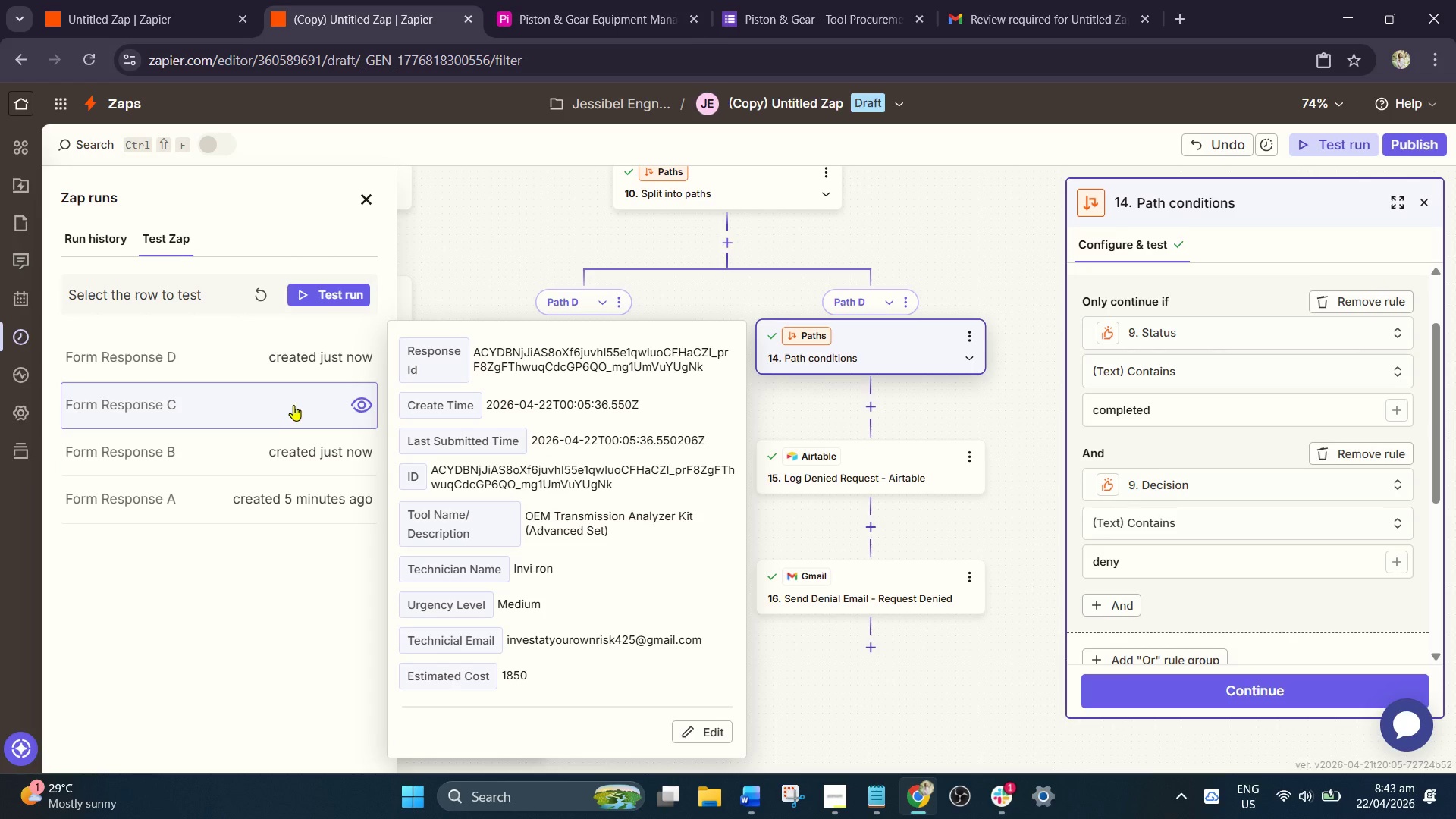 
left_click([301, 375])
 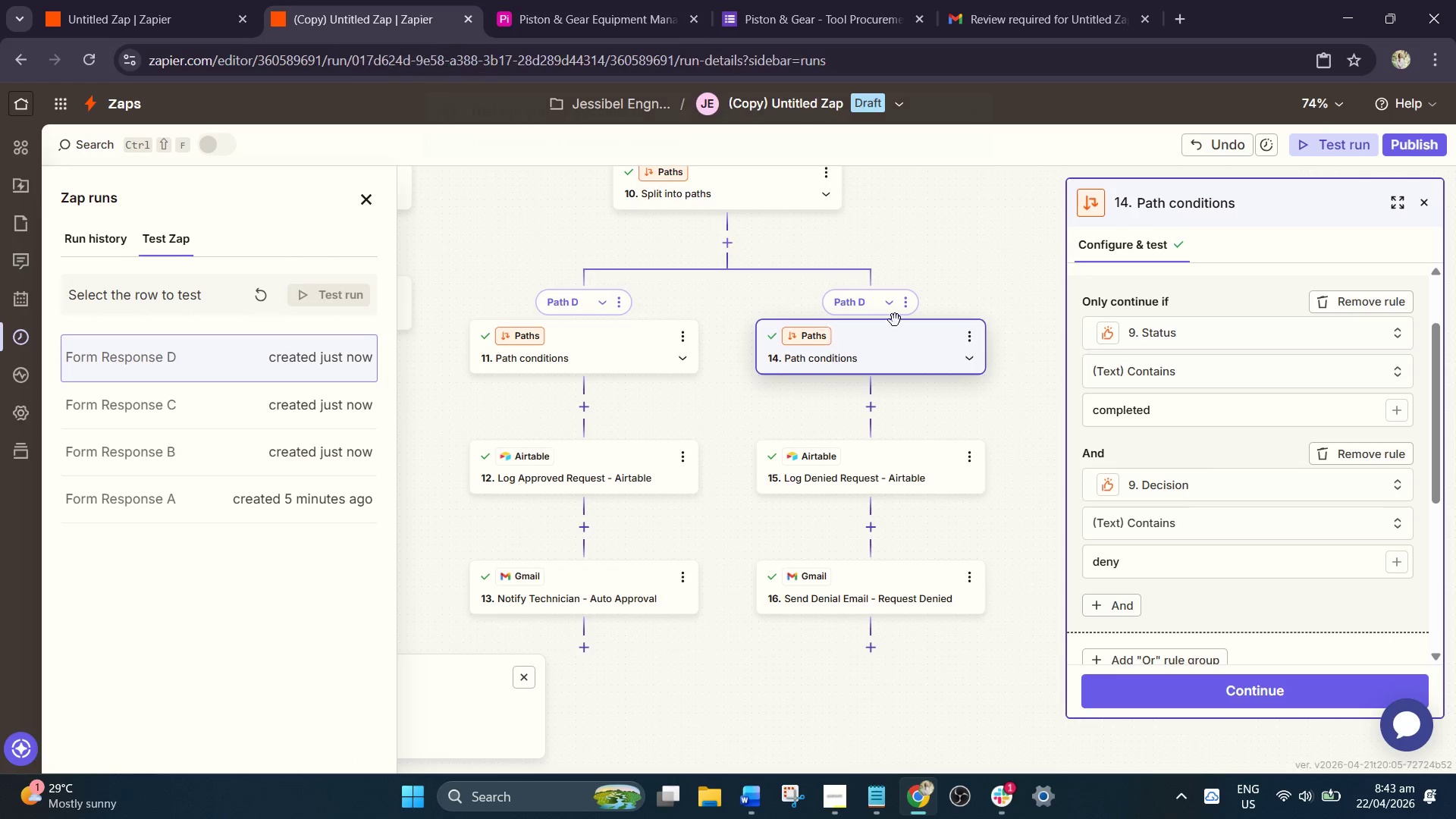 
wait(6.48)
 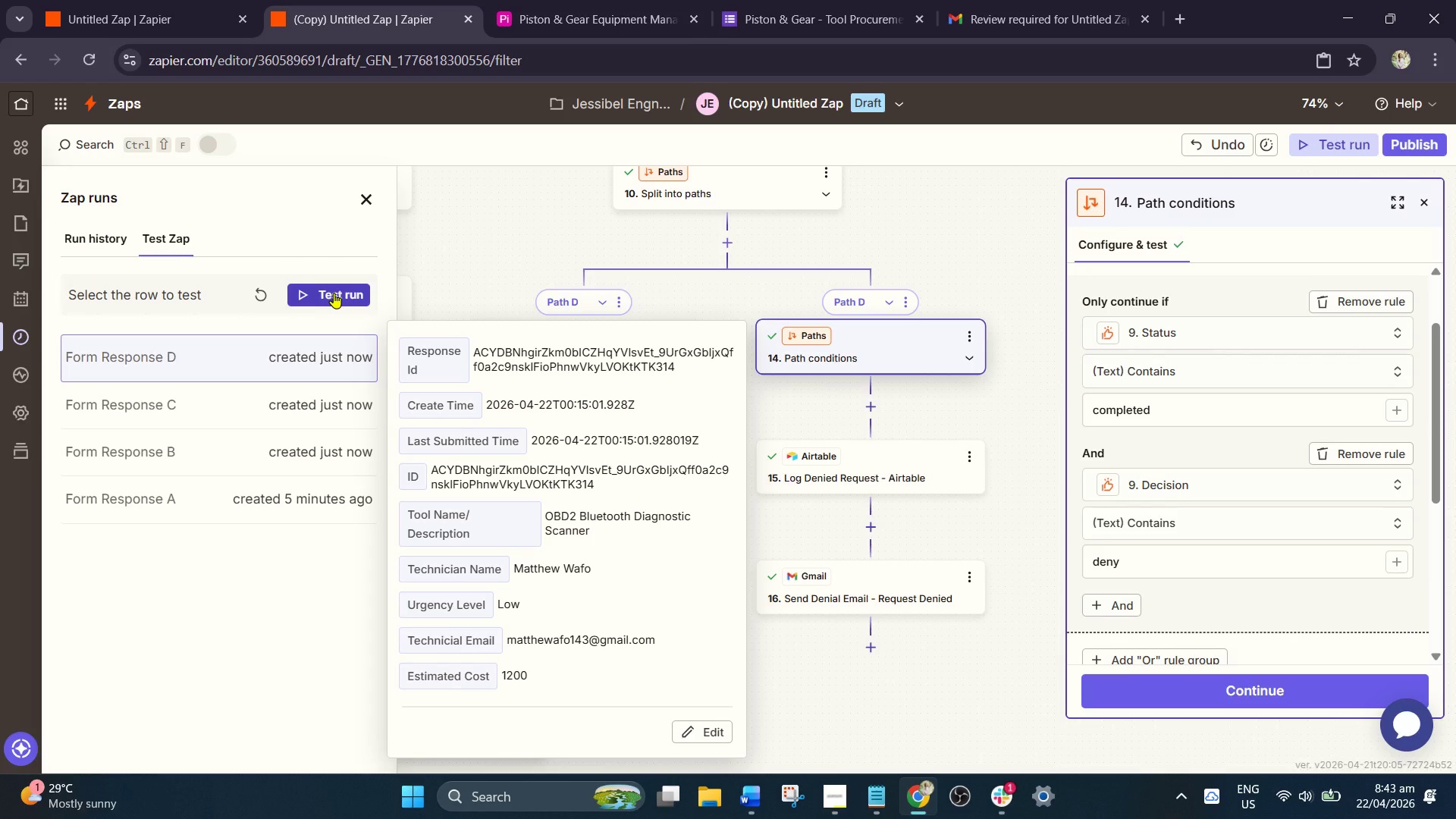 
left_click([1430, 204])
 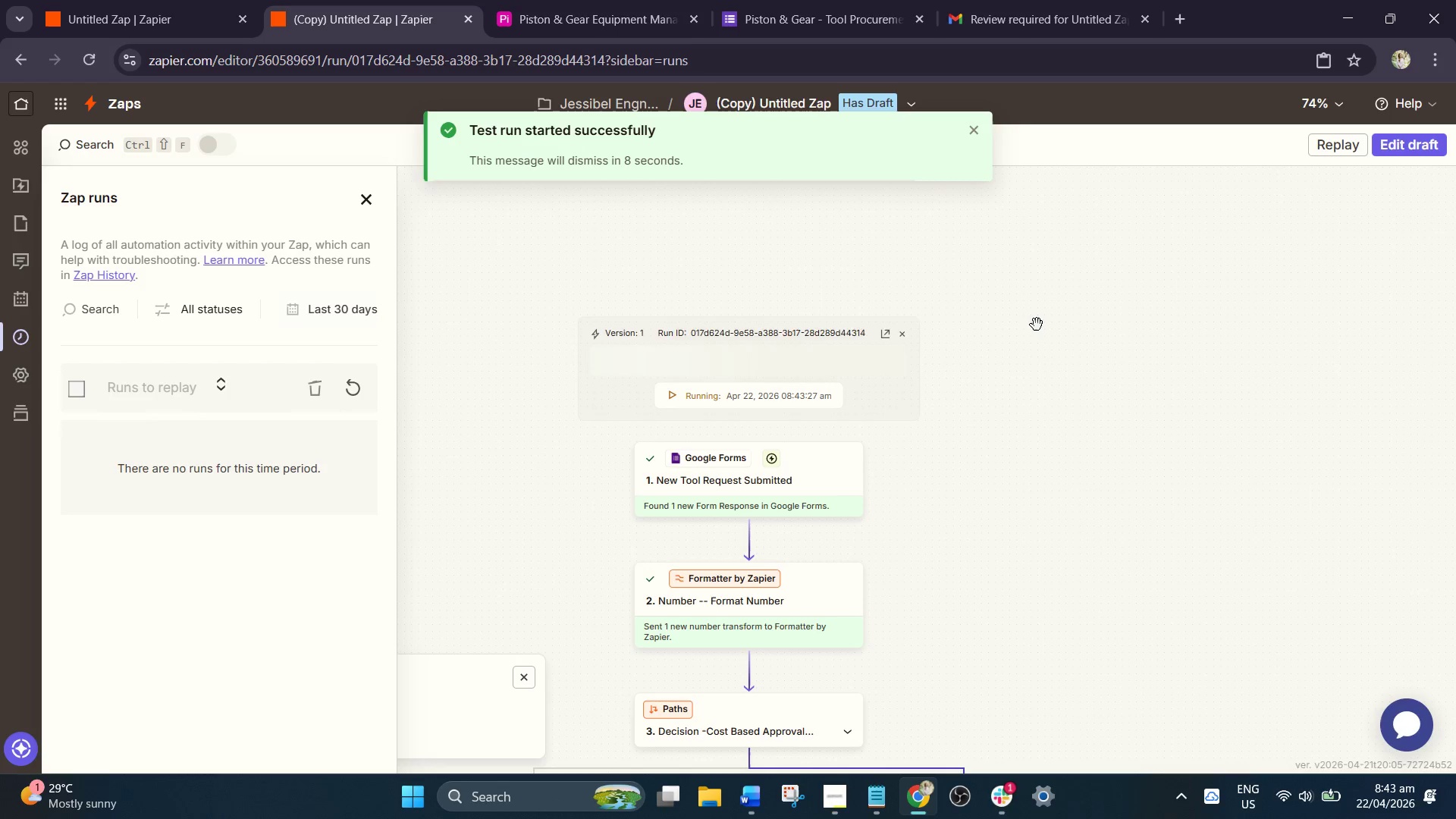 
scroll: coordinate [964, 456], scroll_direction: down, amount: 10.0
 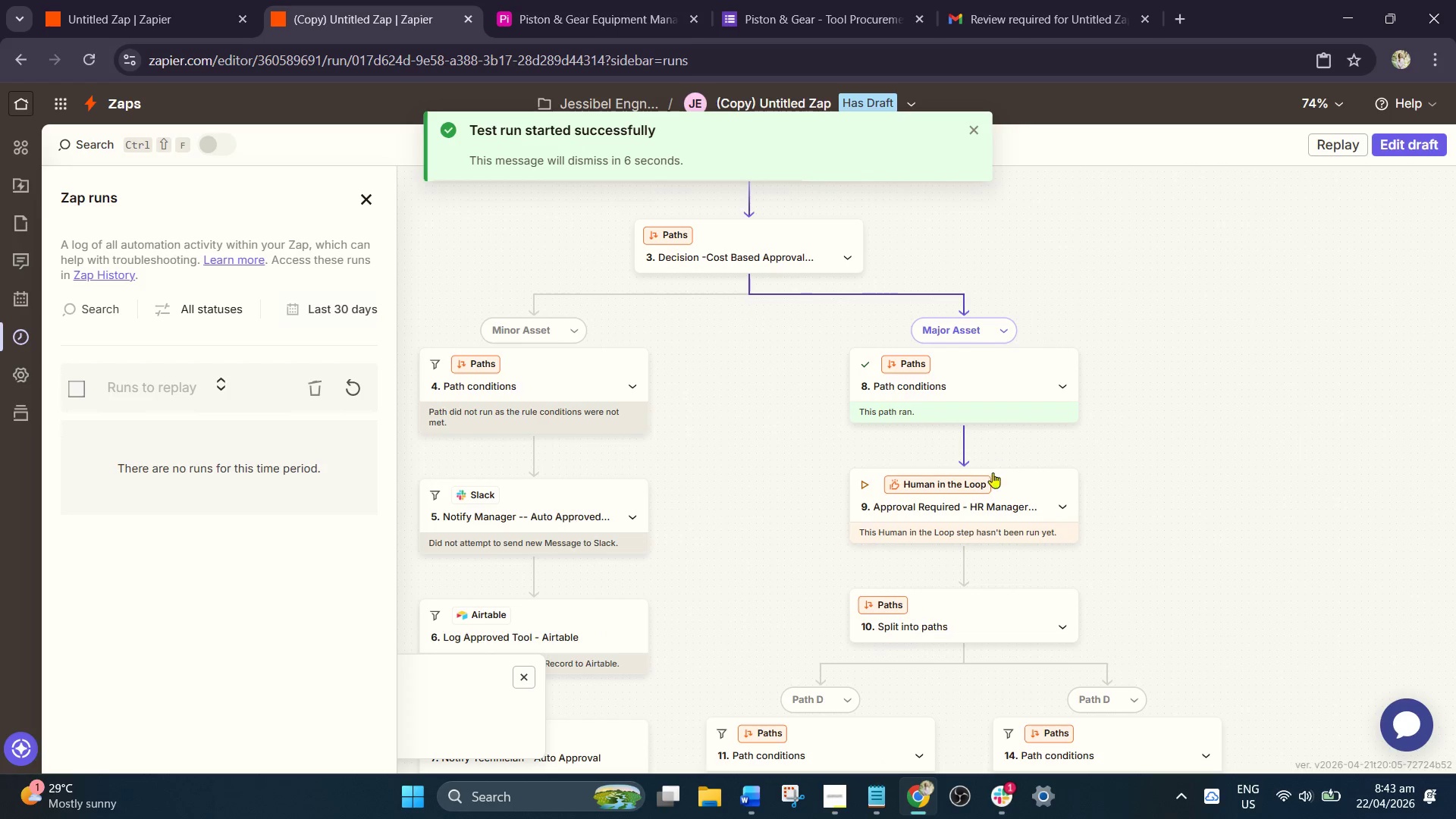 
left_click([978, 498])
 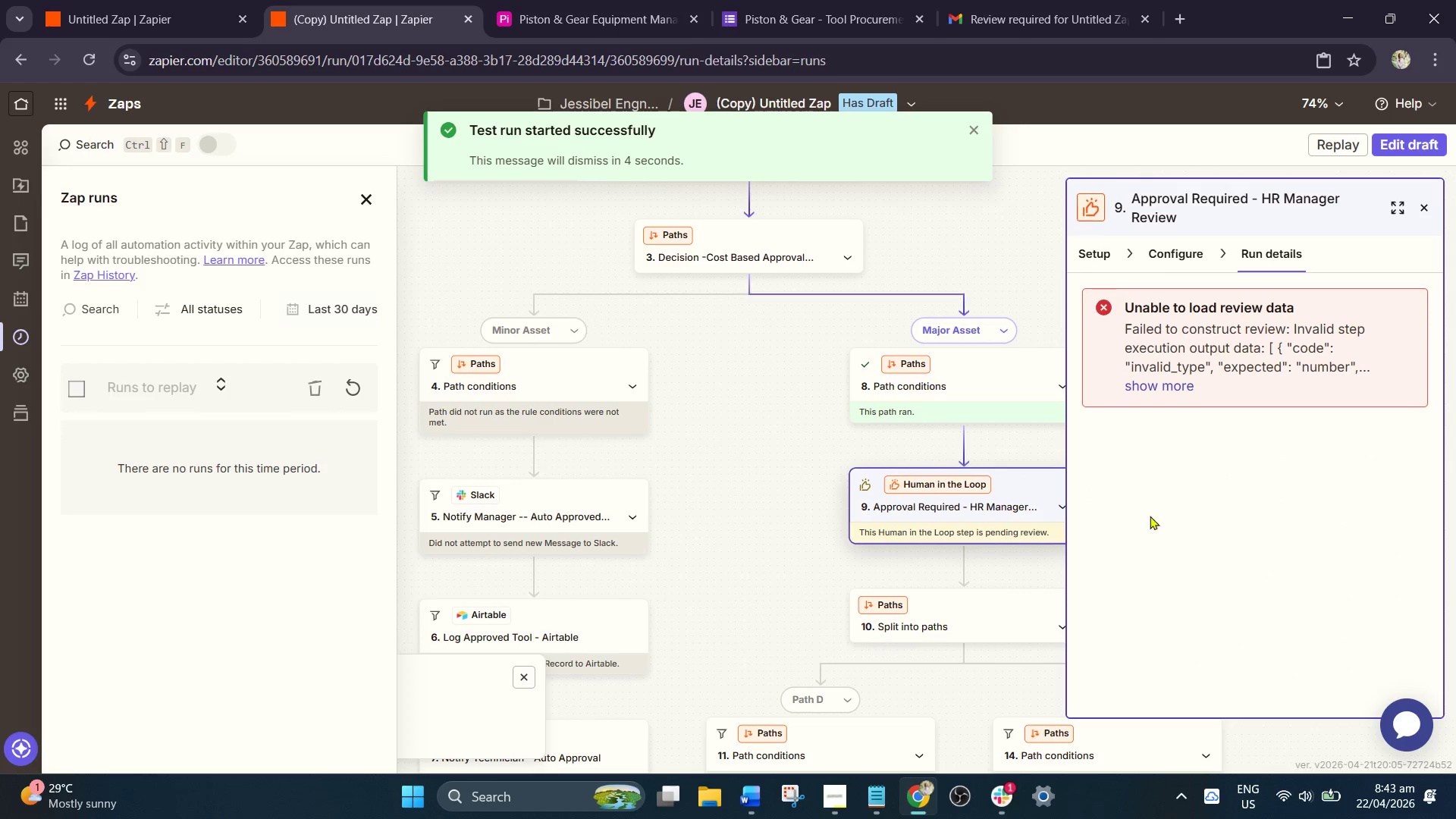 
left_click([1190, 257])
 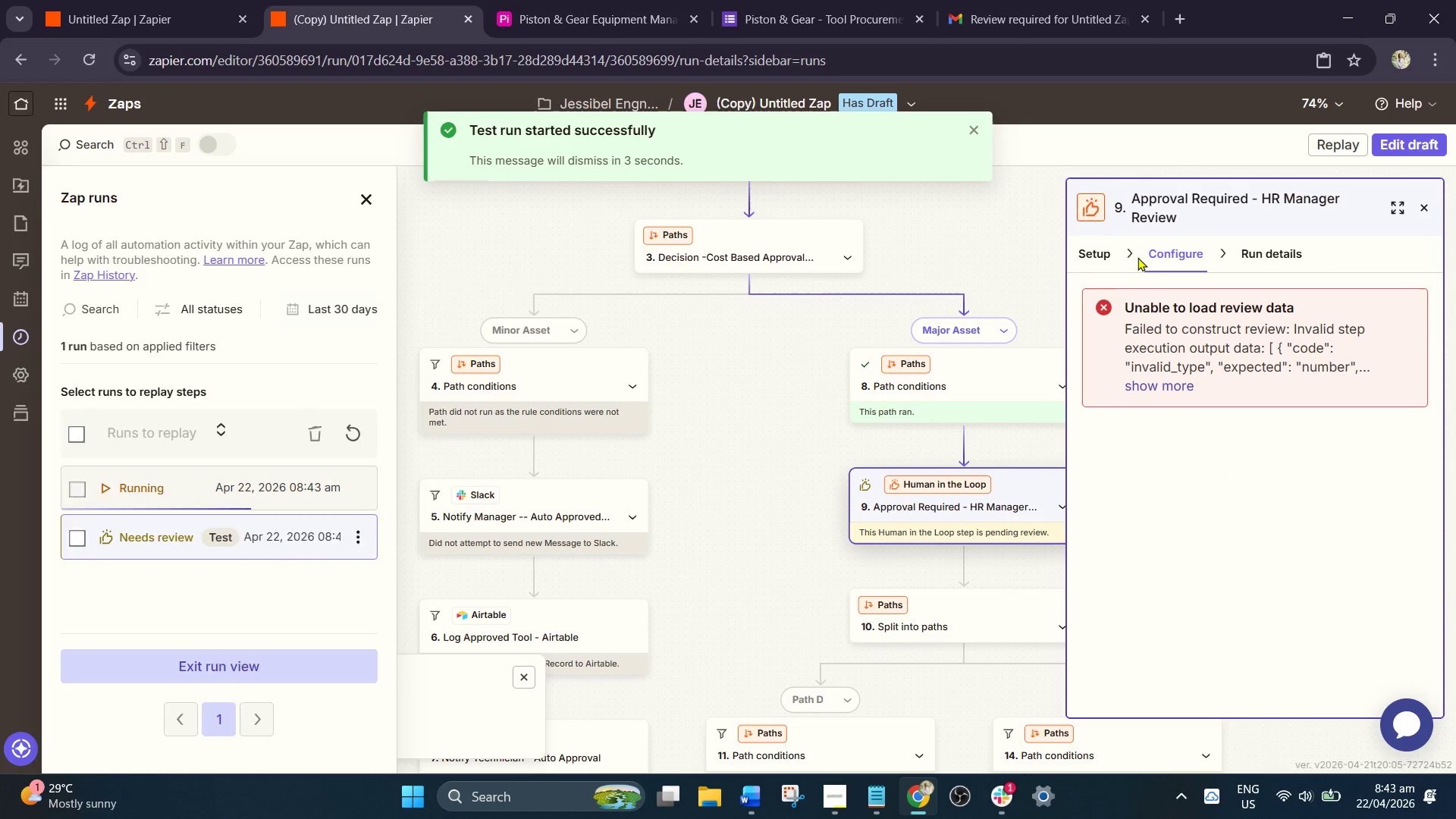 
left_click([1104, 251])
 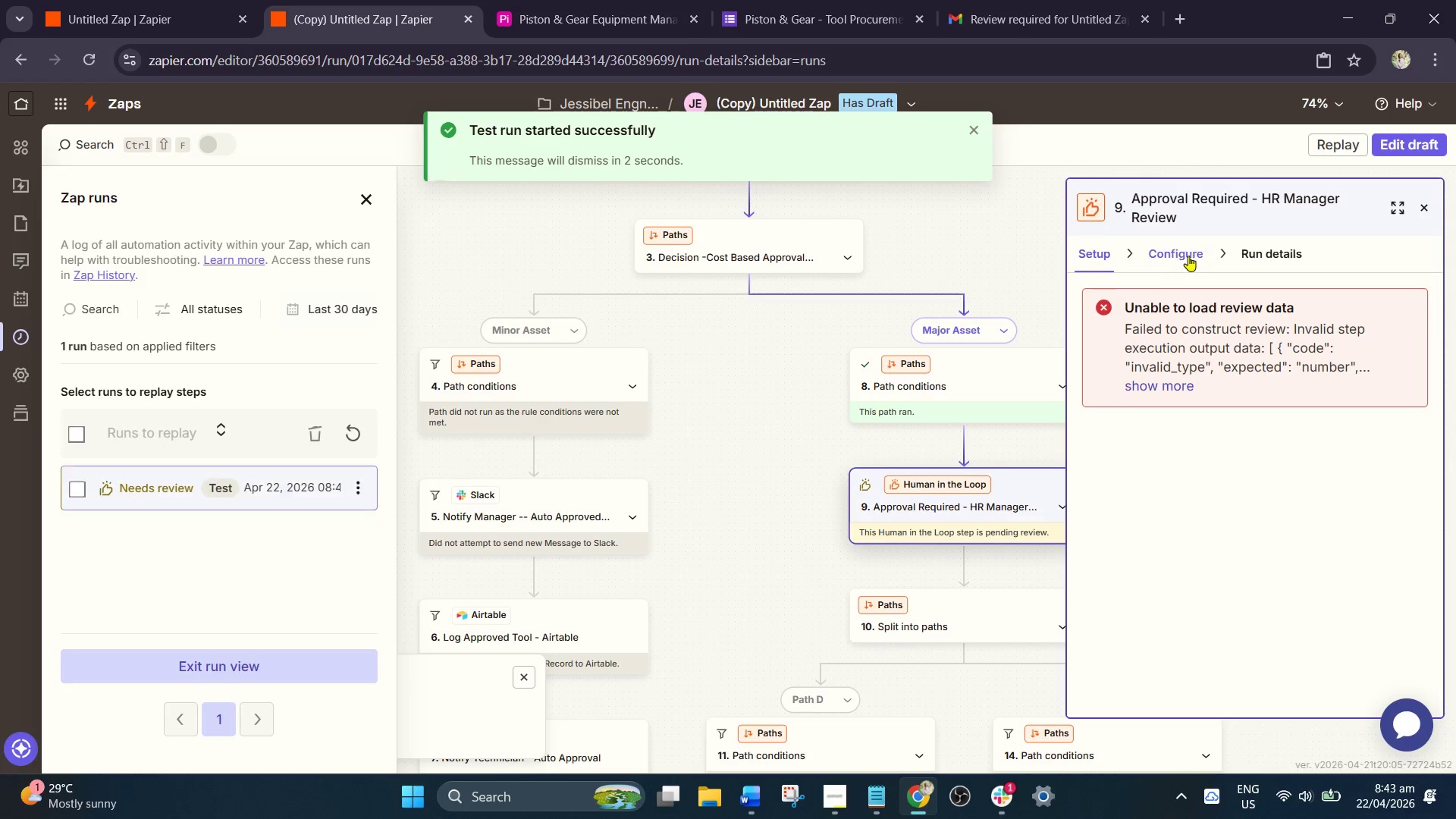 
double_click([1263, 253])
 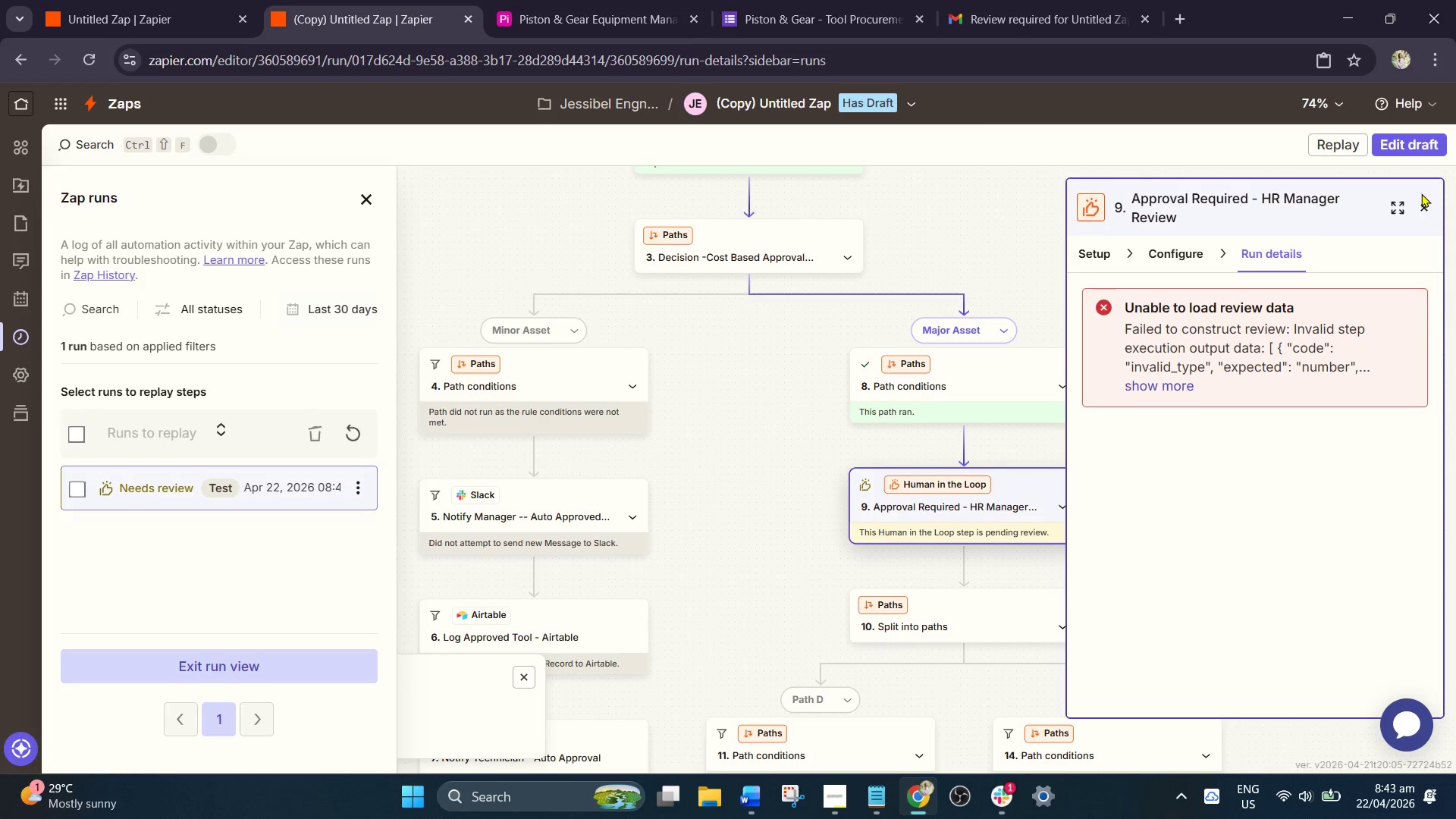 
left_click([1423, 206])
 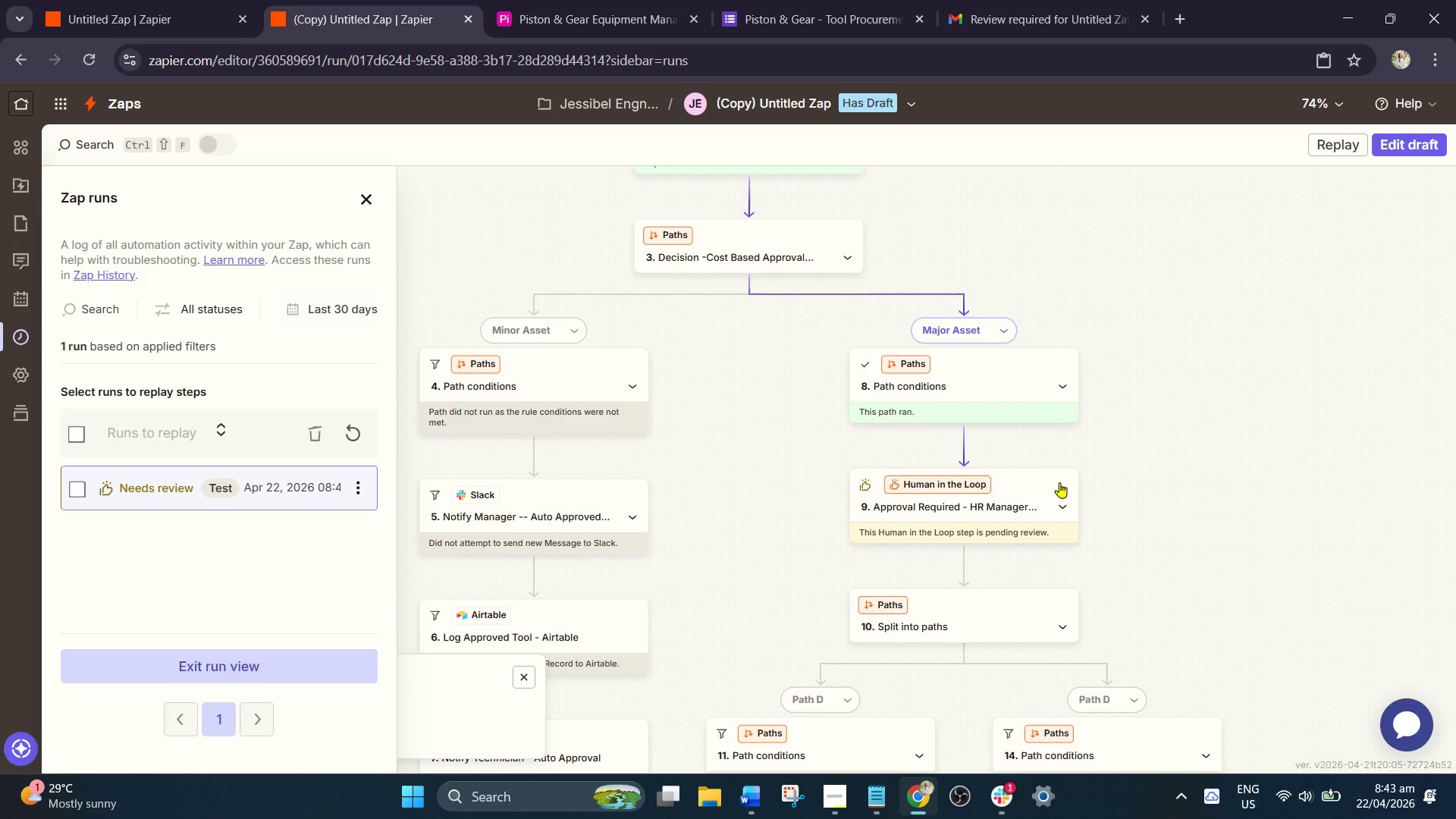 
left_click_drag(start_coordinate=[994, 504], to_coordinate=[1001, 500])
 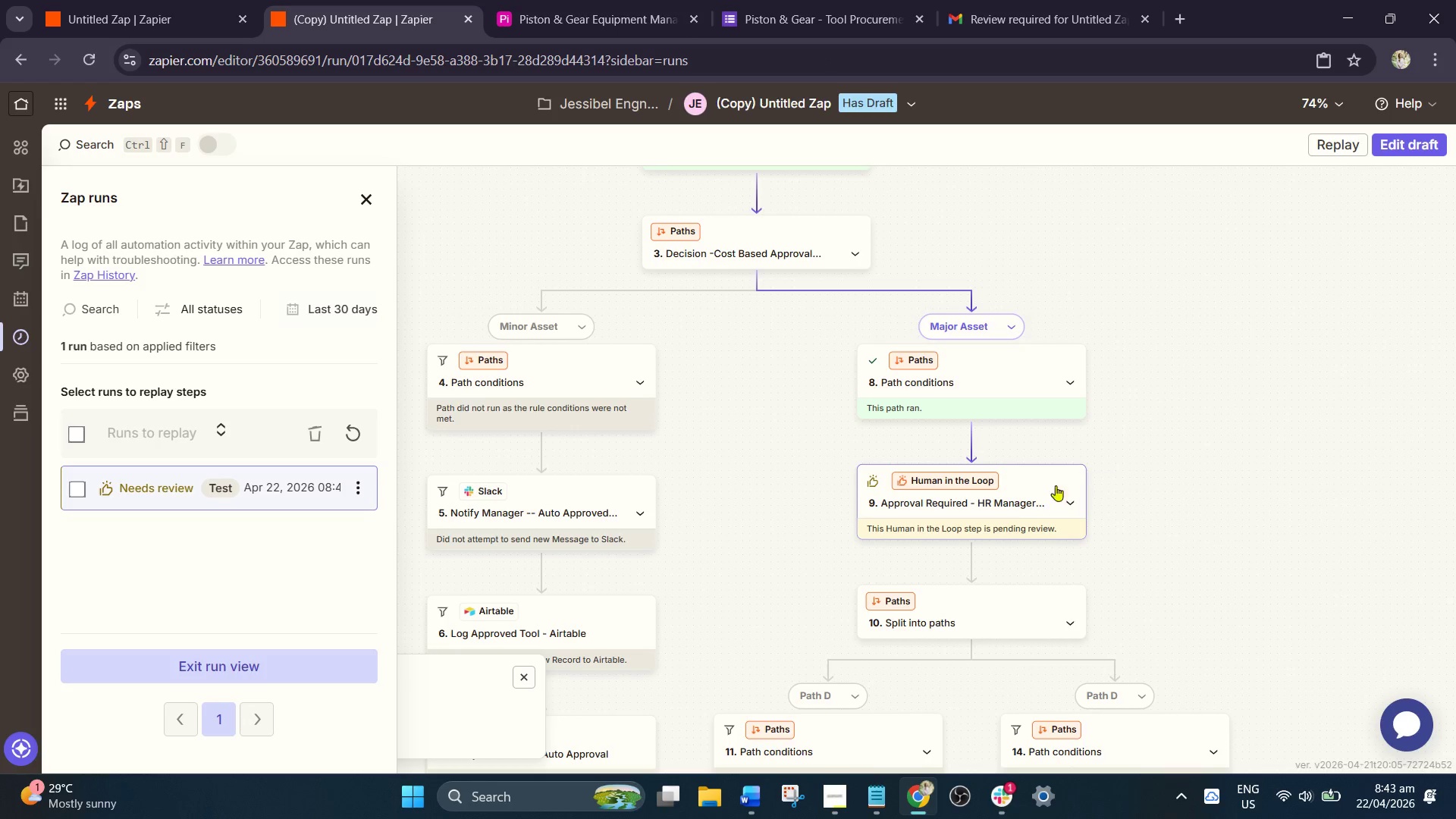 
left_click([1018, 513])
 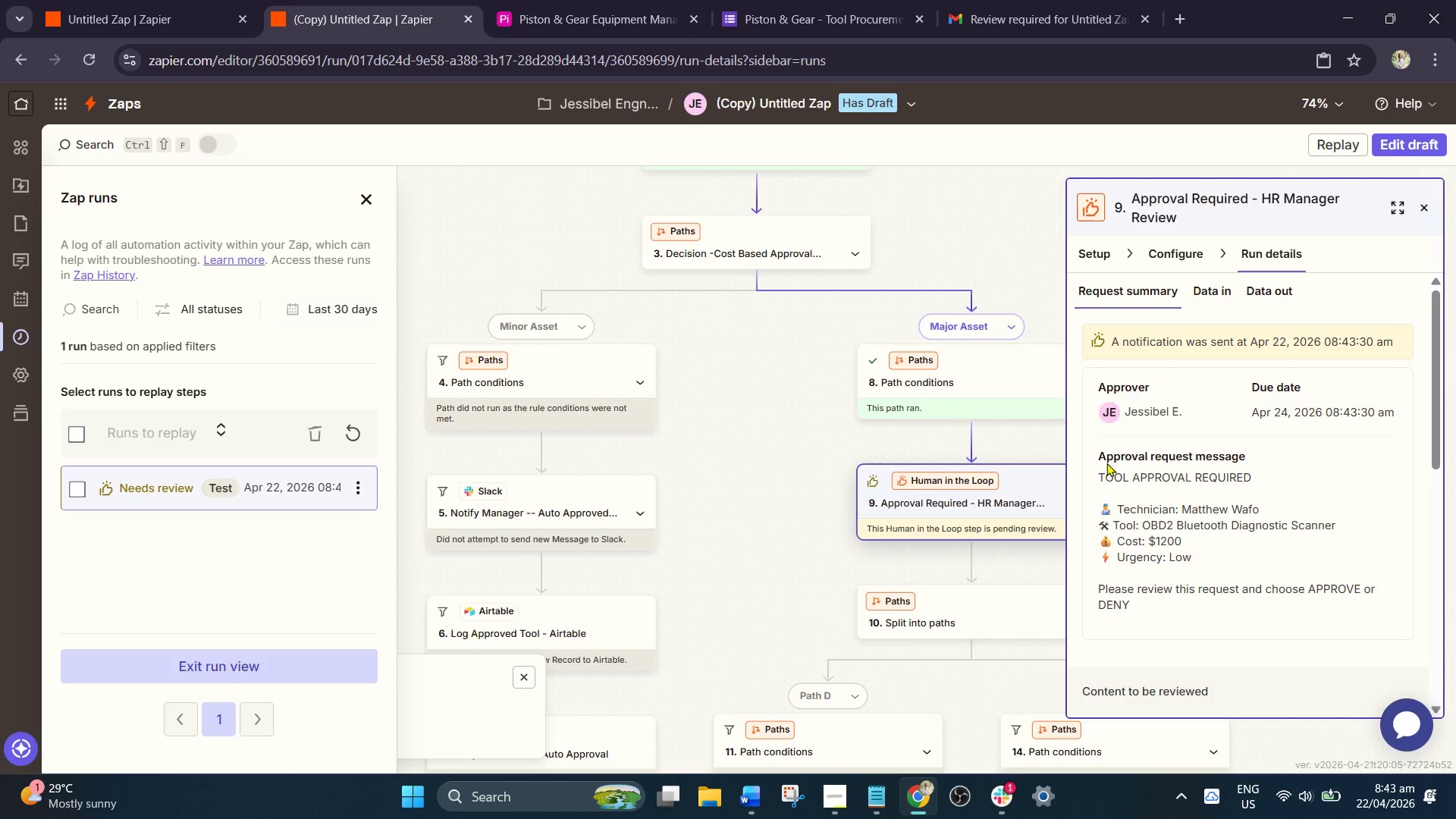 
scroll: coordinate [1301, 596], scroll_direction: down, amount: 15.0
 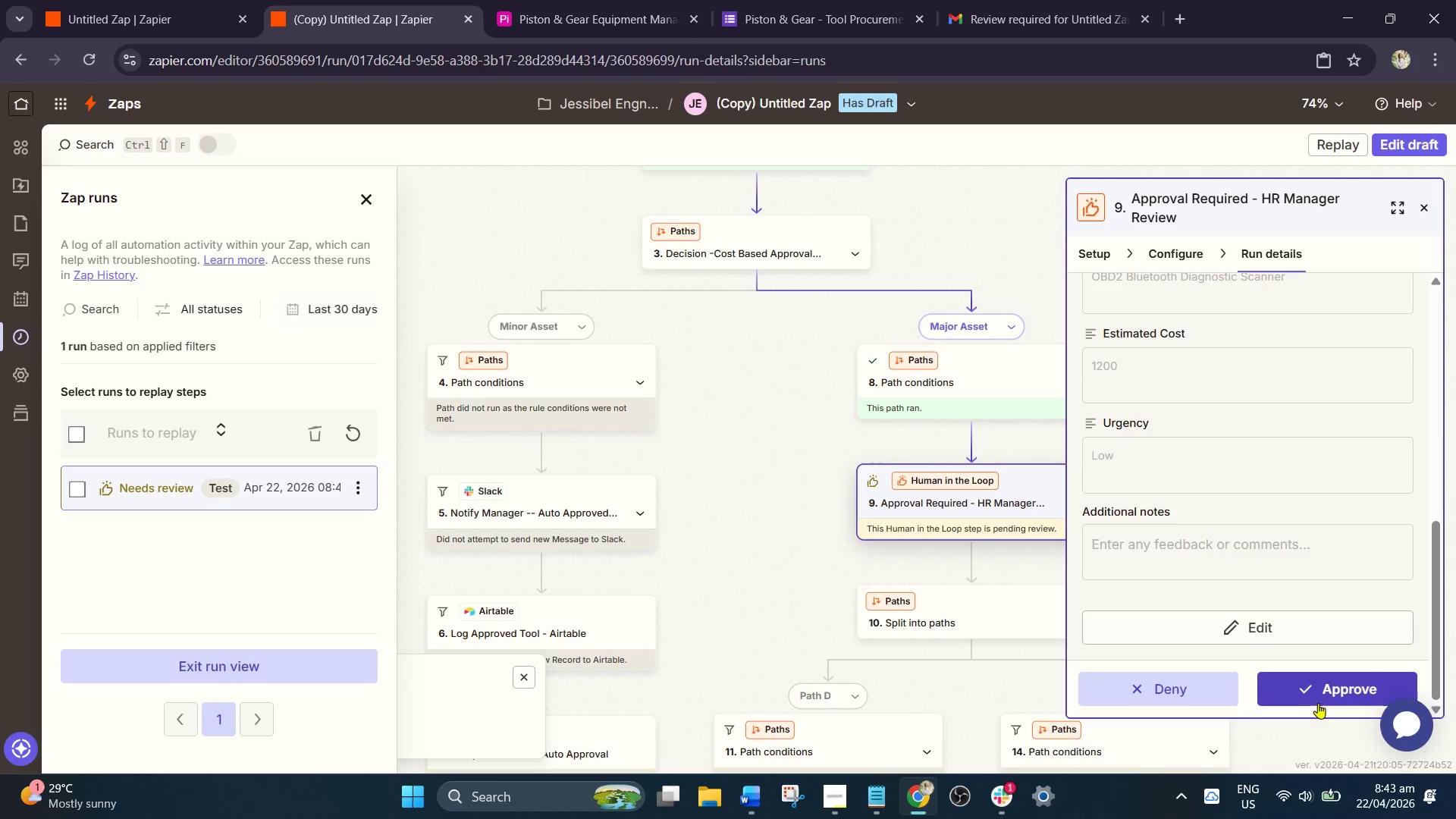 
left_click([1323, 686])
 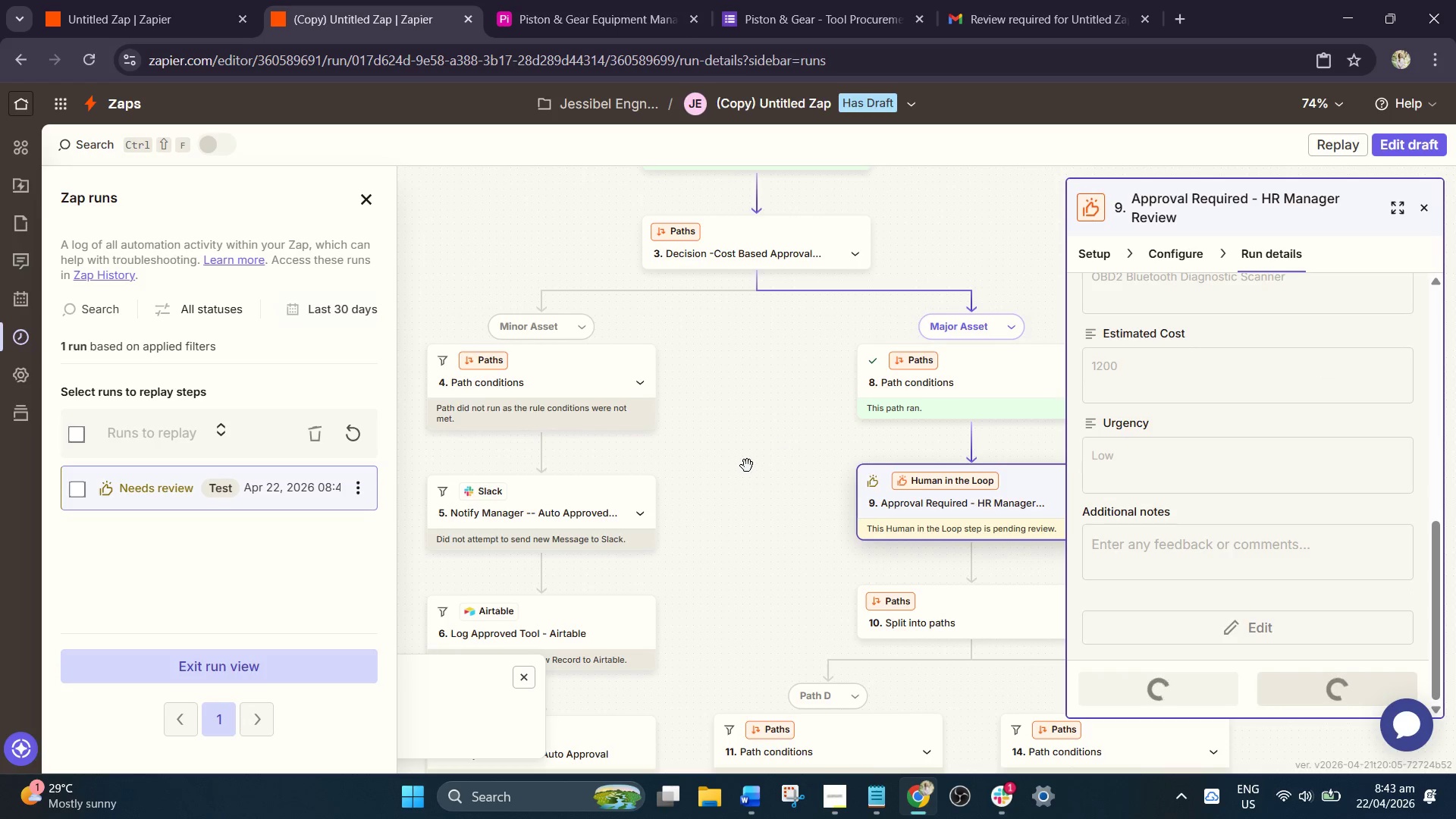 
left_click_drag(start_coordinate=[746, 456], to_coordinate=[730, 358])
 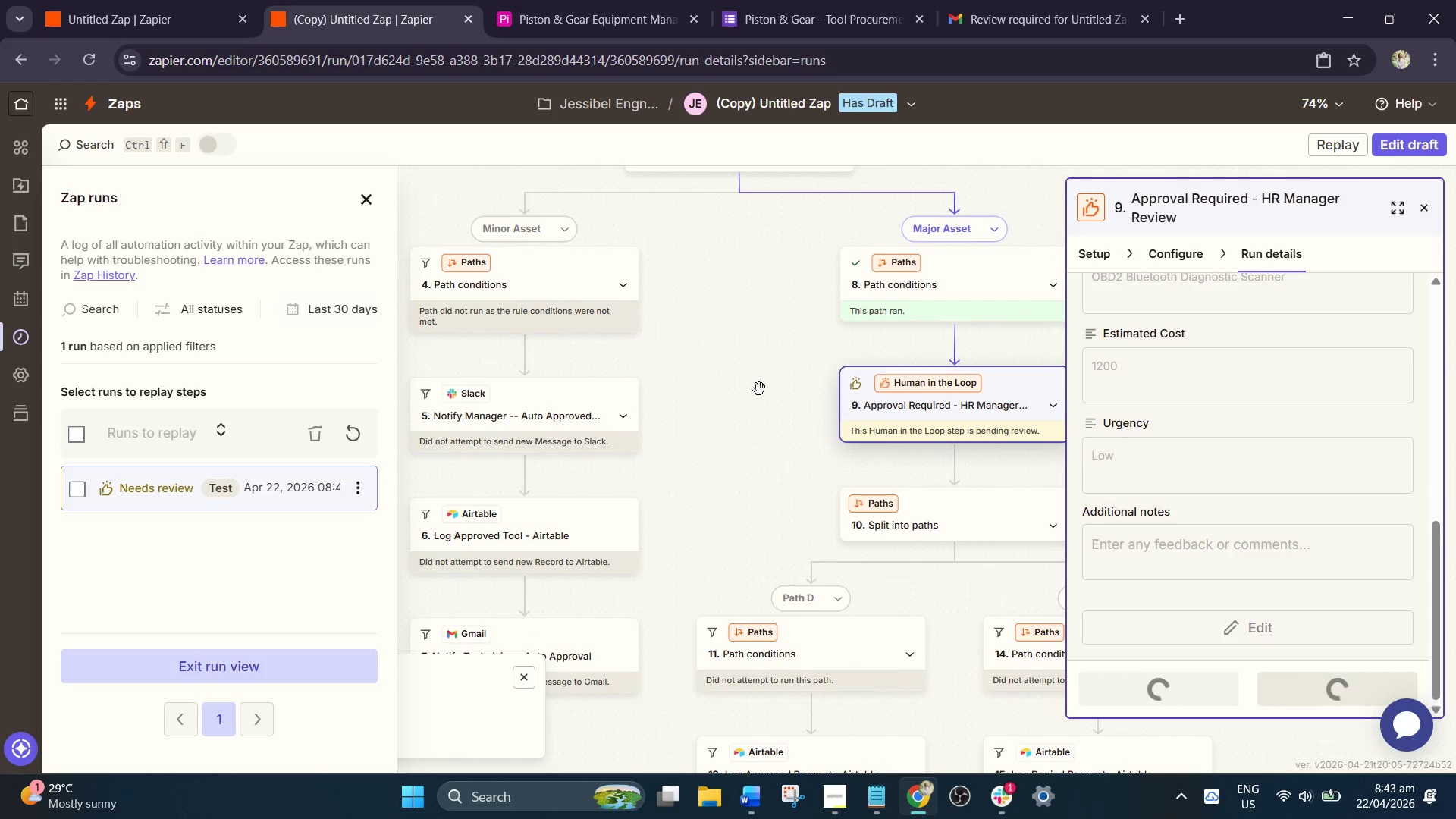 
left_click_drag(start_coordinate=[756, 389], to_coordinate=[731, 337])
 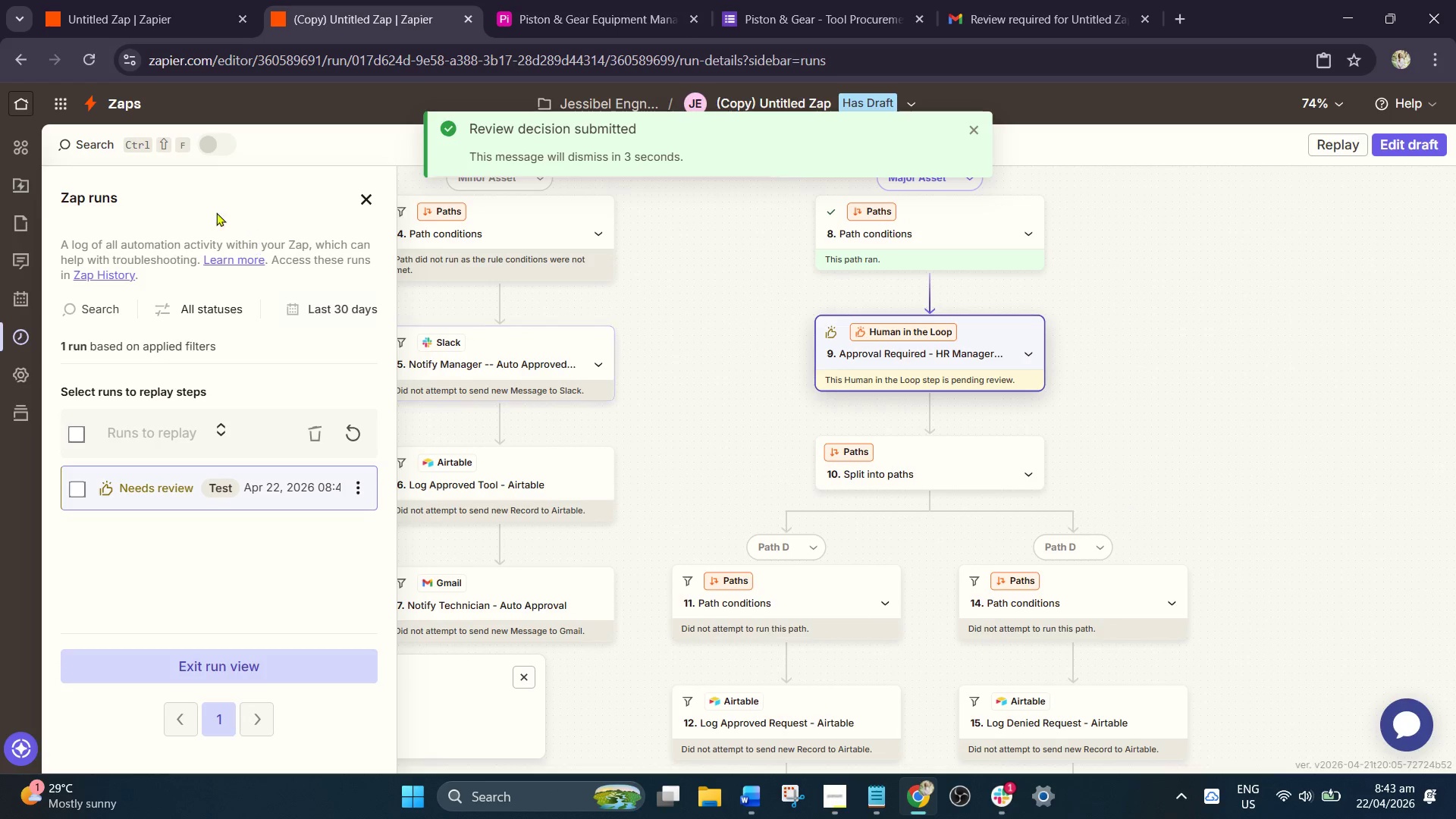 
left_click([89, 64])
 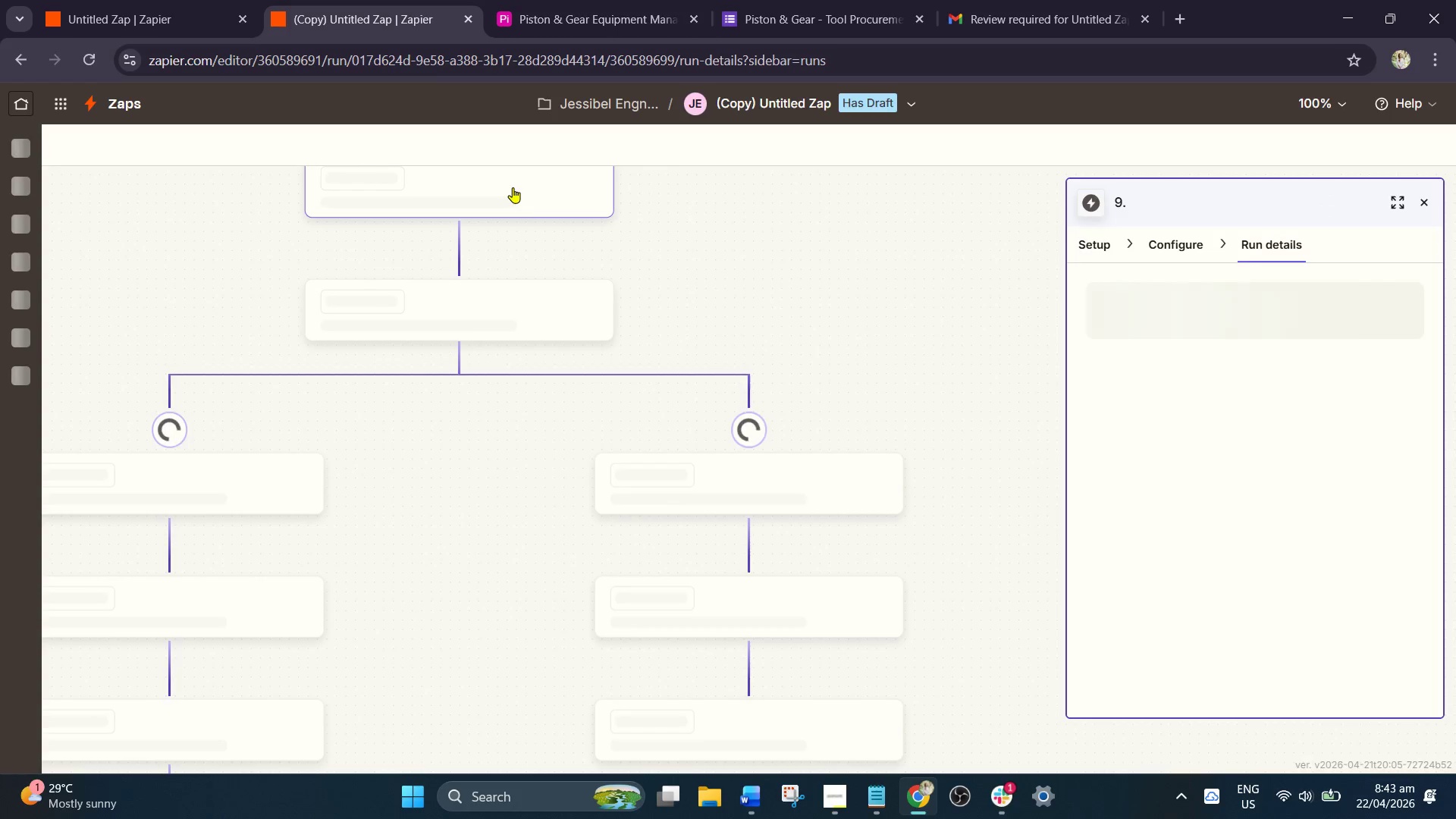 
scroll: coordinate [831, 483], scroll_direction: down, amount: 16.0
 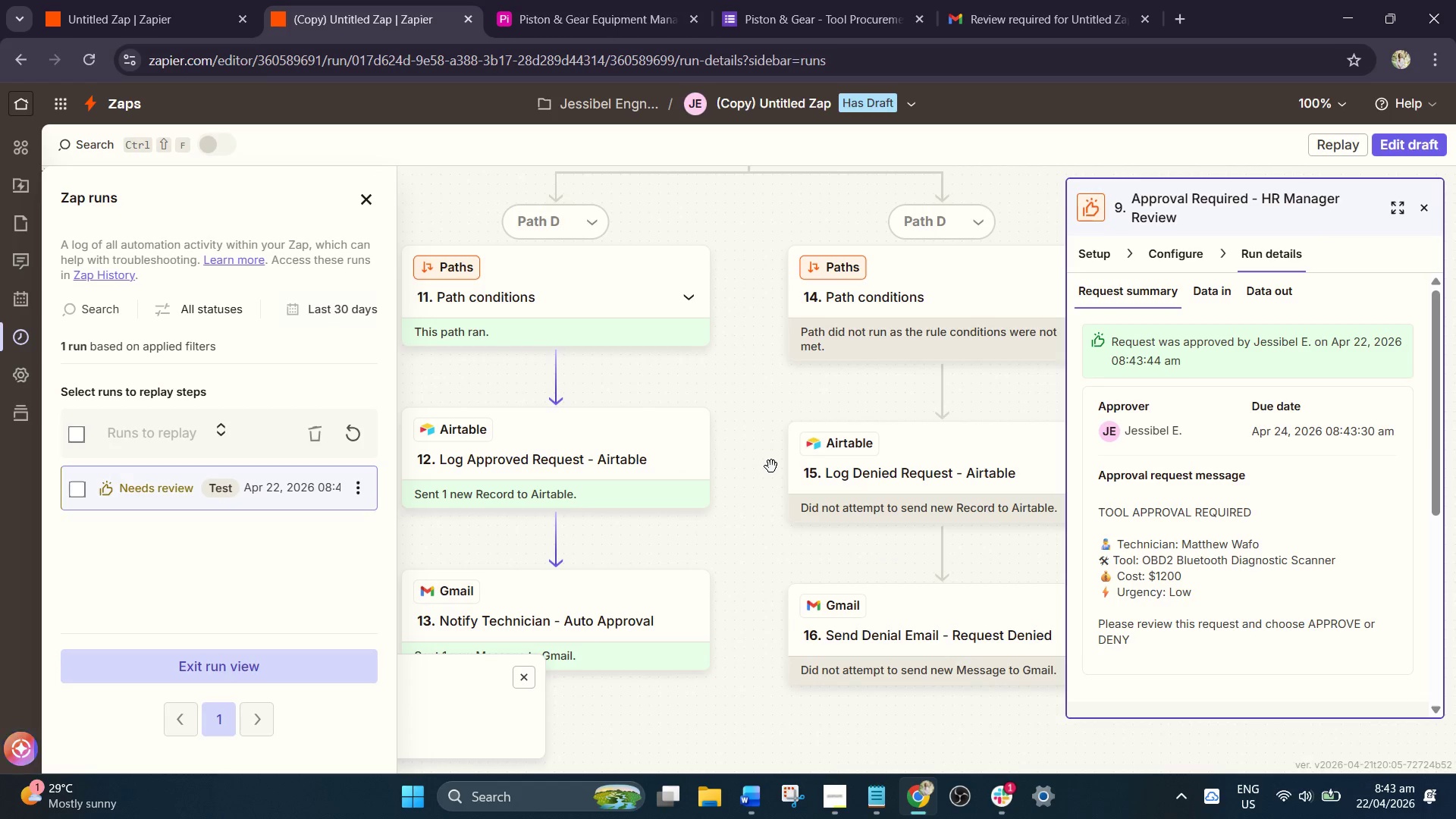 
left_click_drag(start_coordinate=[773, 475], to_coordinate=[805, 517])
 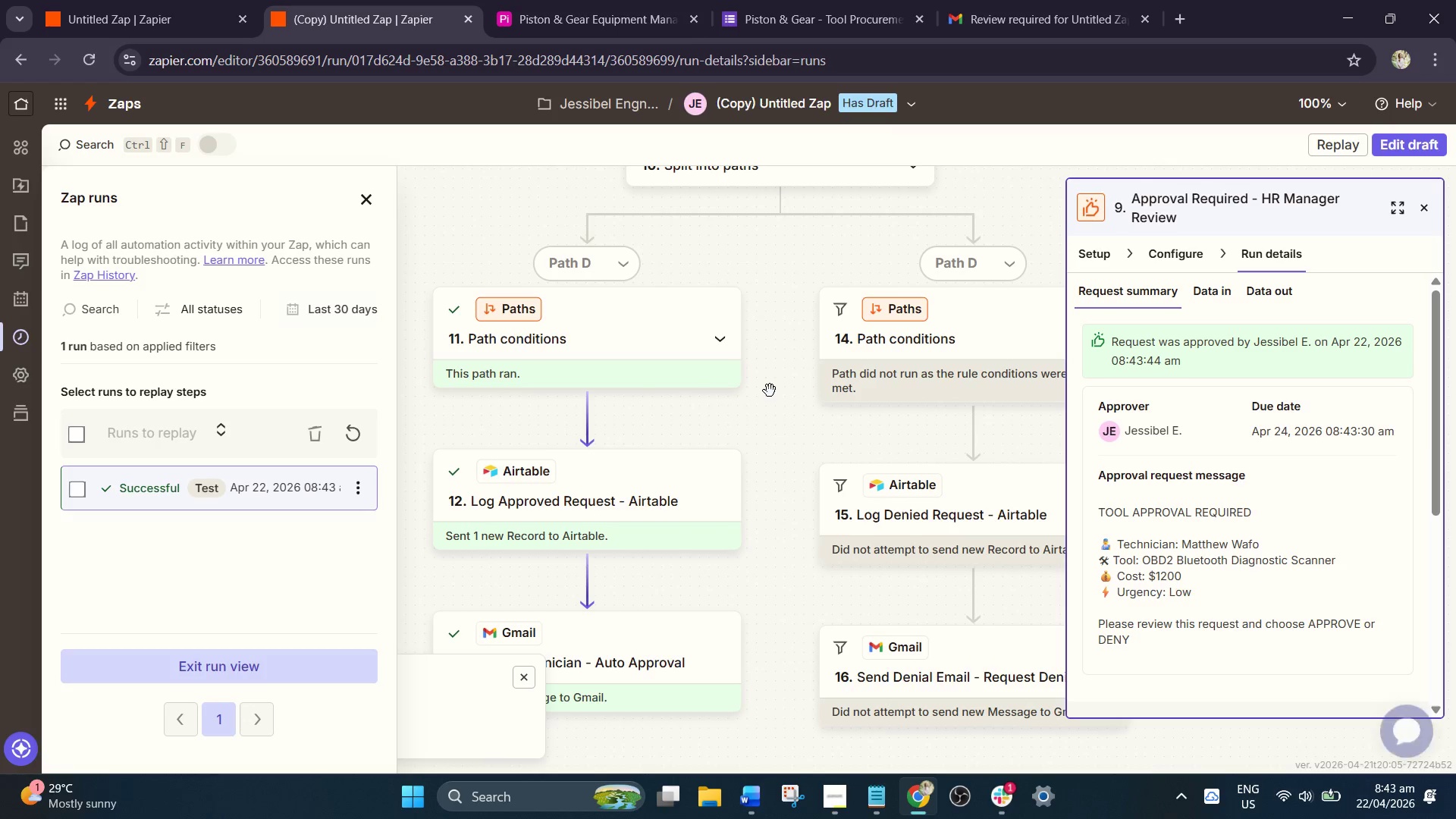 
left_click([784, 428])
 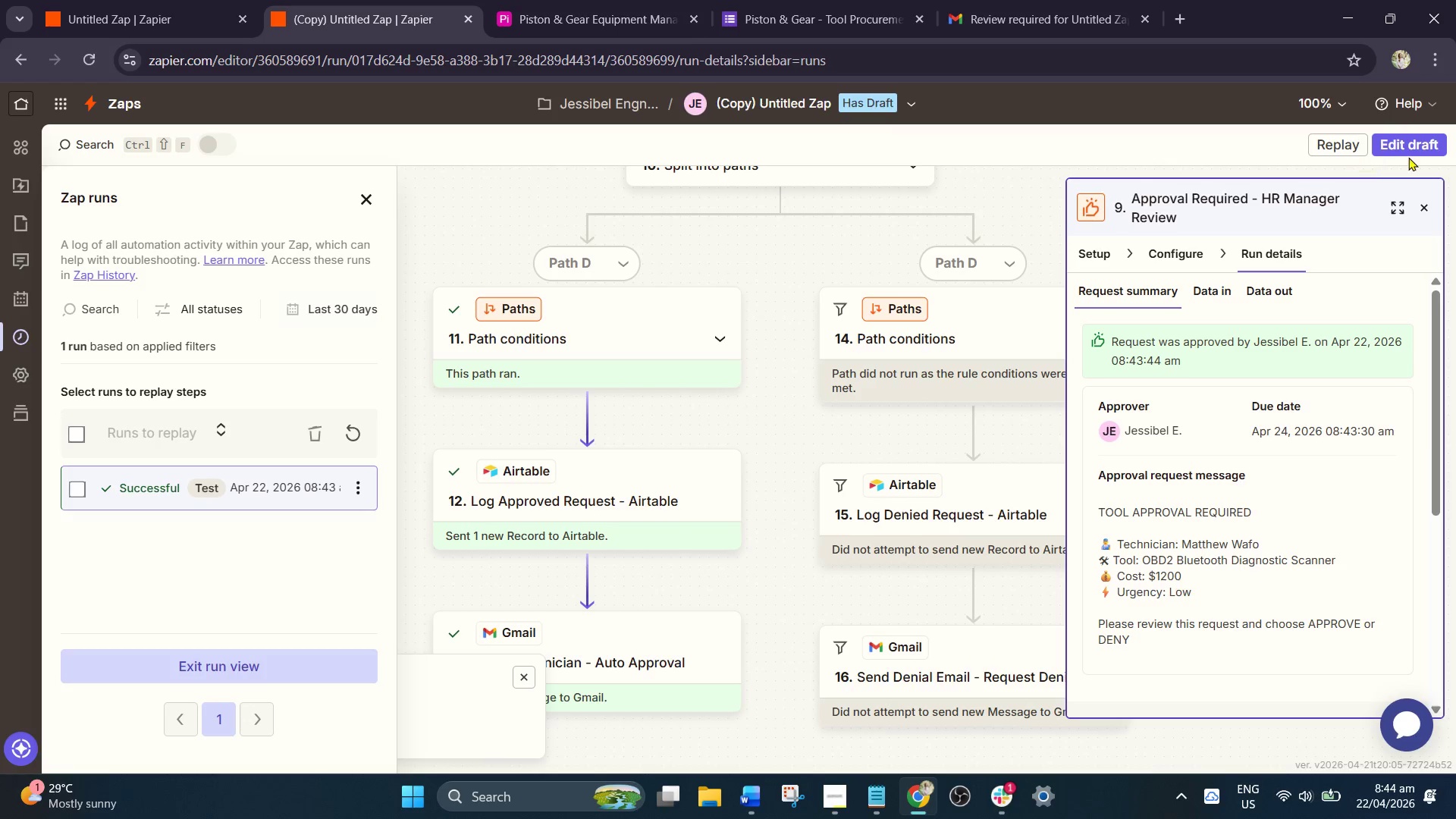 
left_click([1417, 147])
 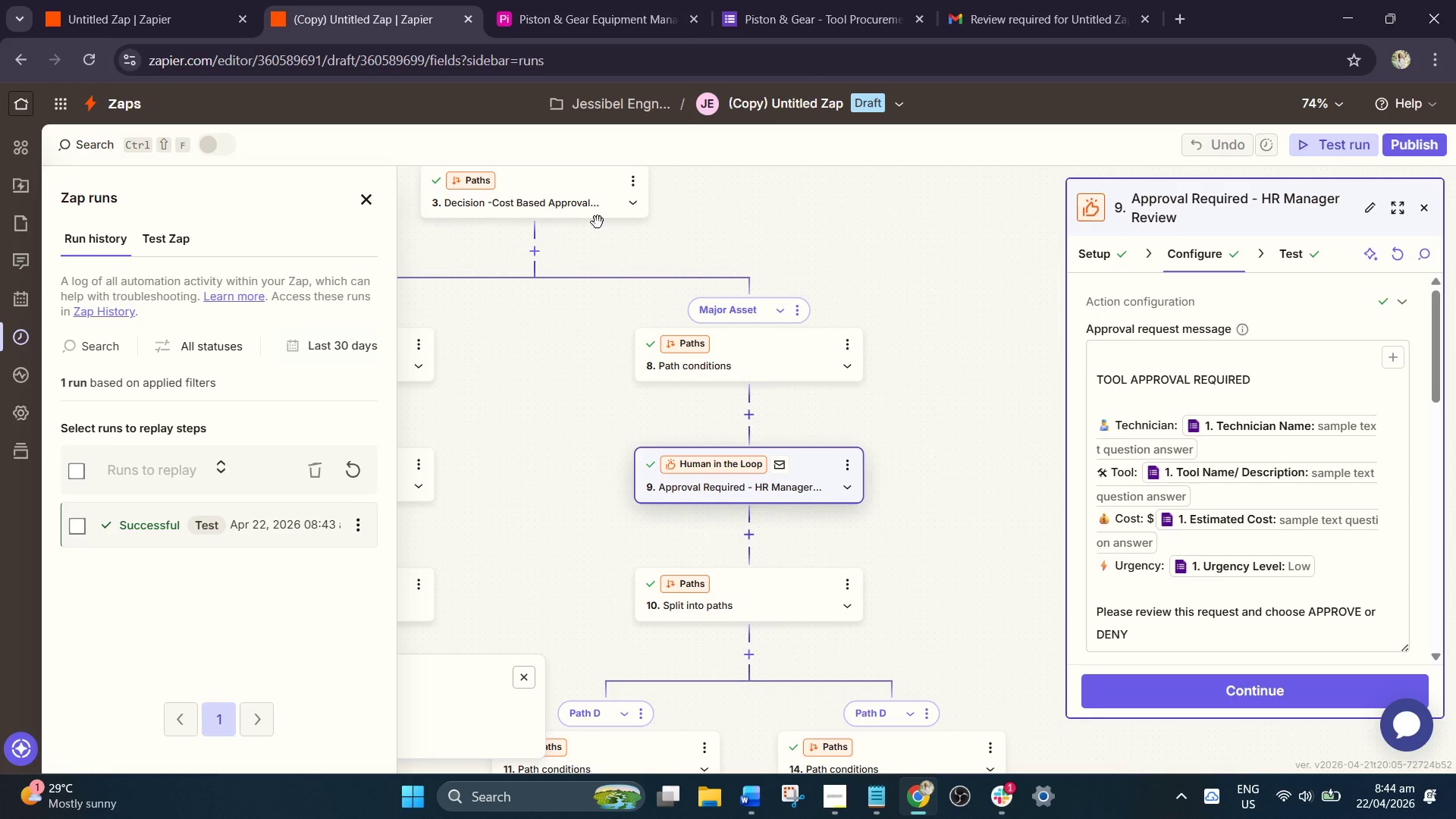 
wait(6.25)
 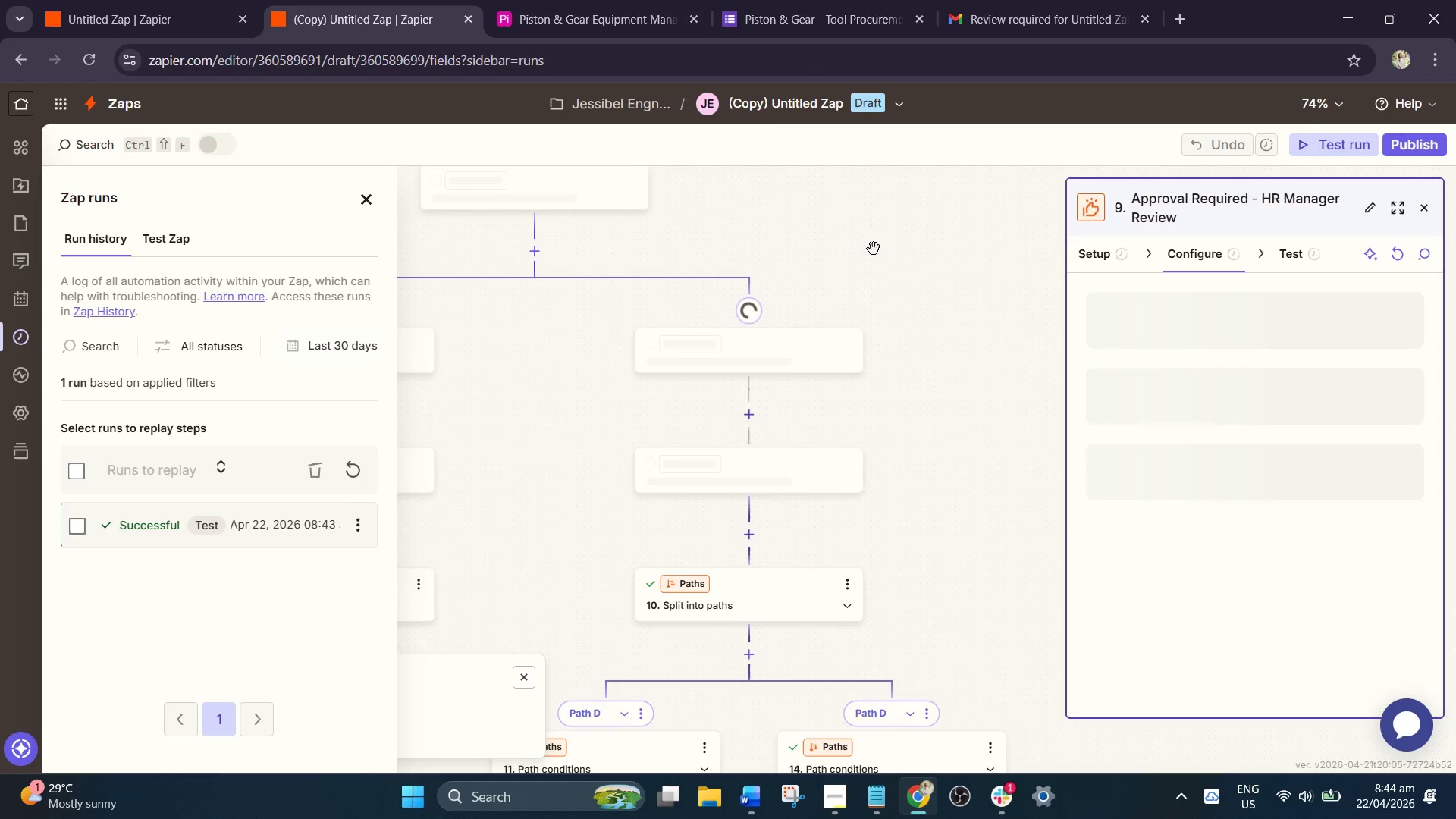 
left_click([305, 394])
 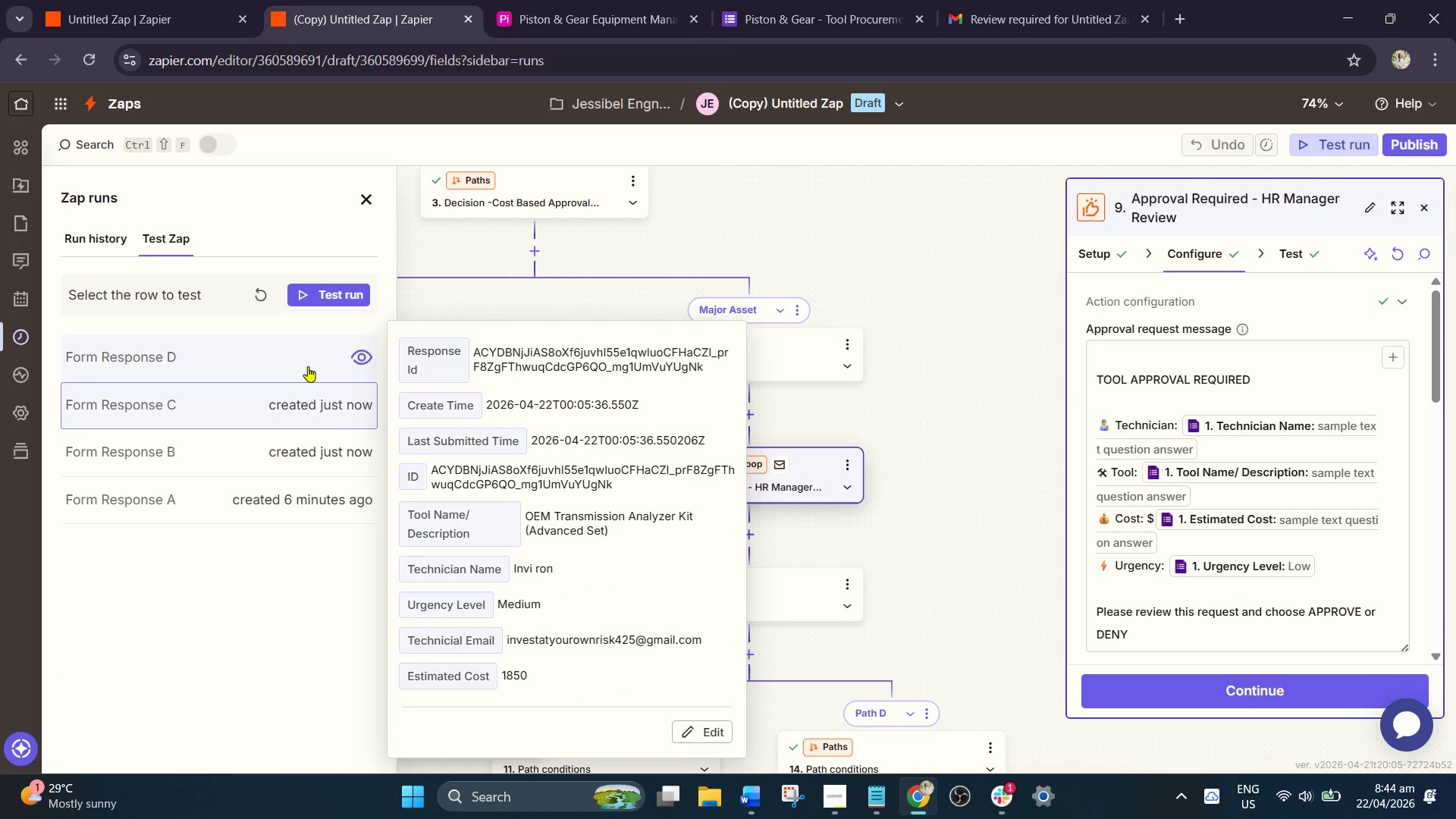 
left_click([308, 366])
 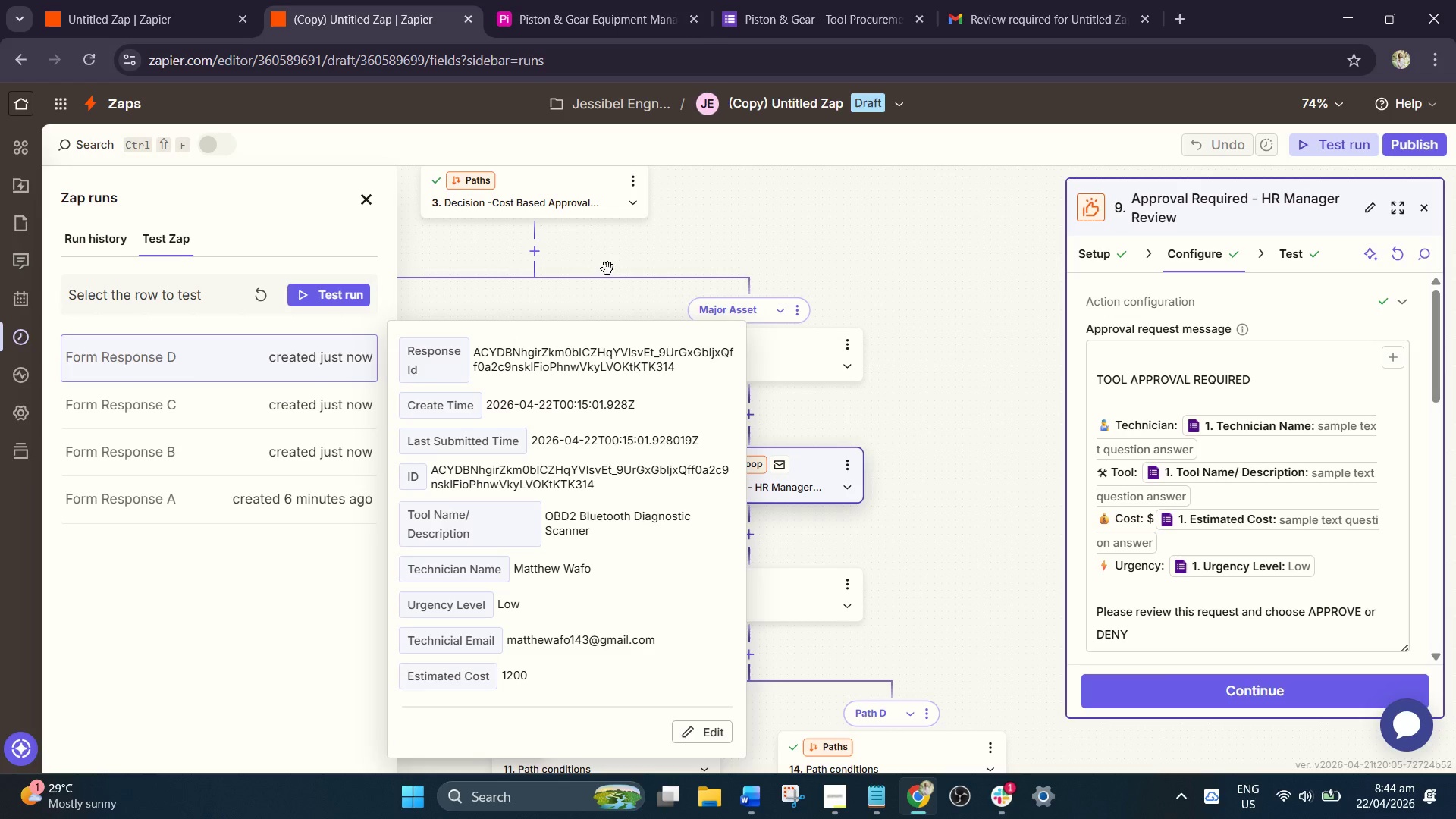 
left_click([605, 0])
 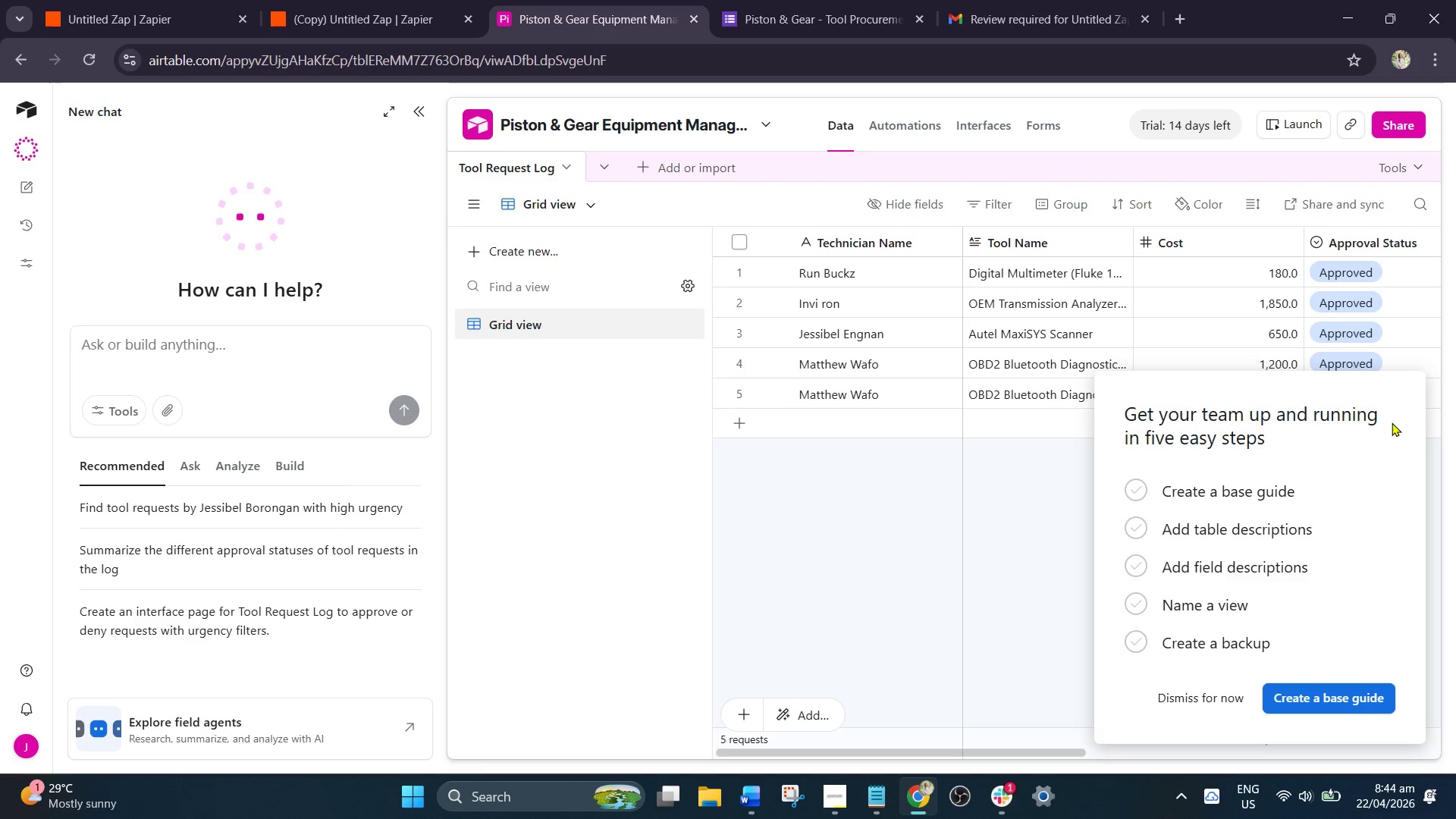 
left_click([1172, 698])
 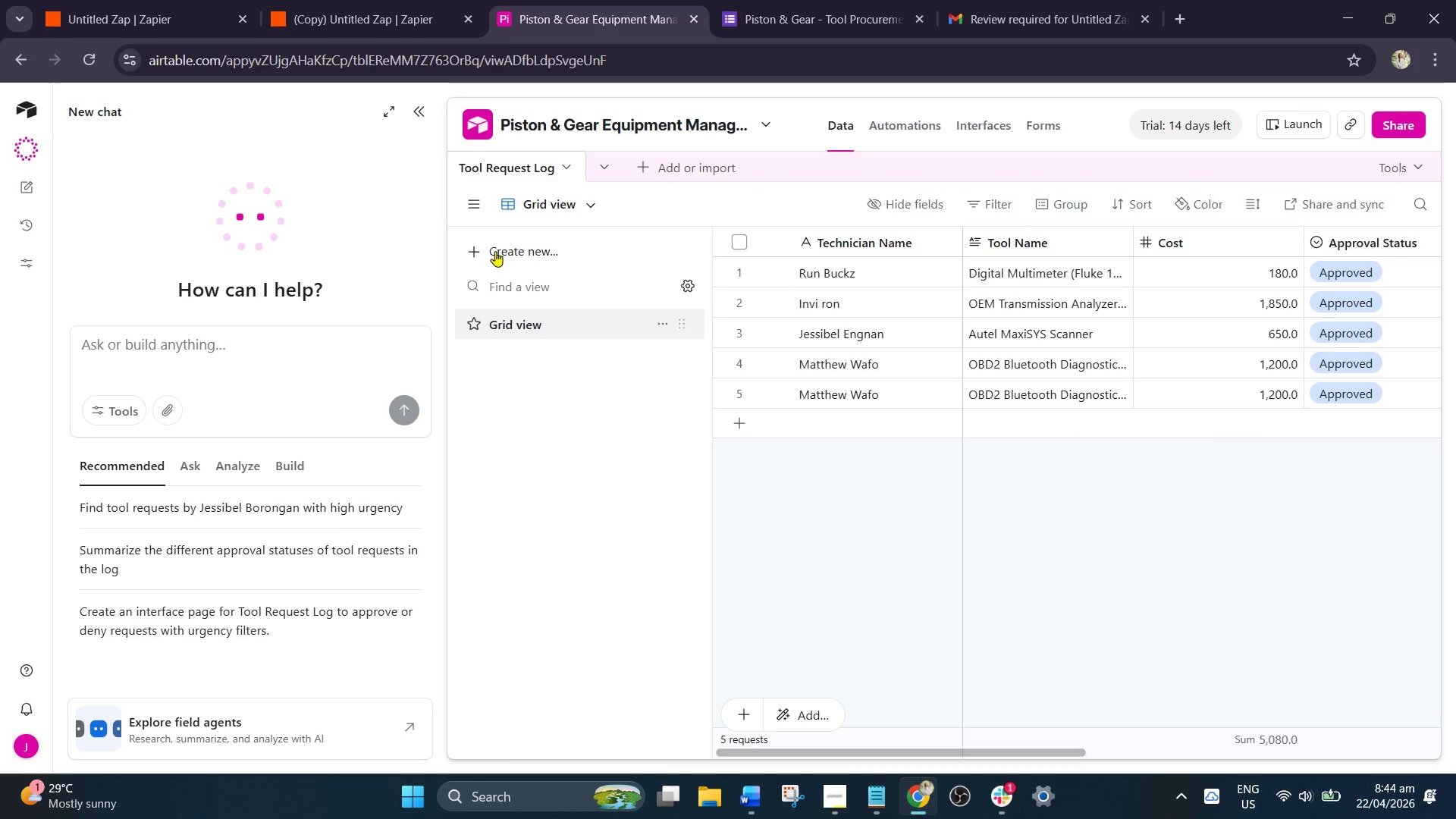 
left_click([155, 0])
 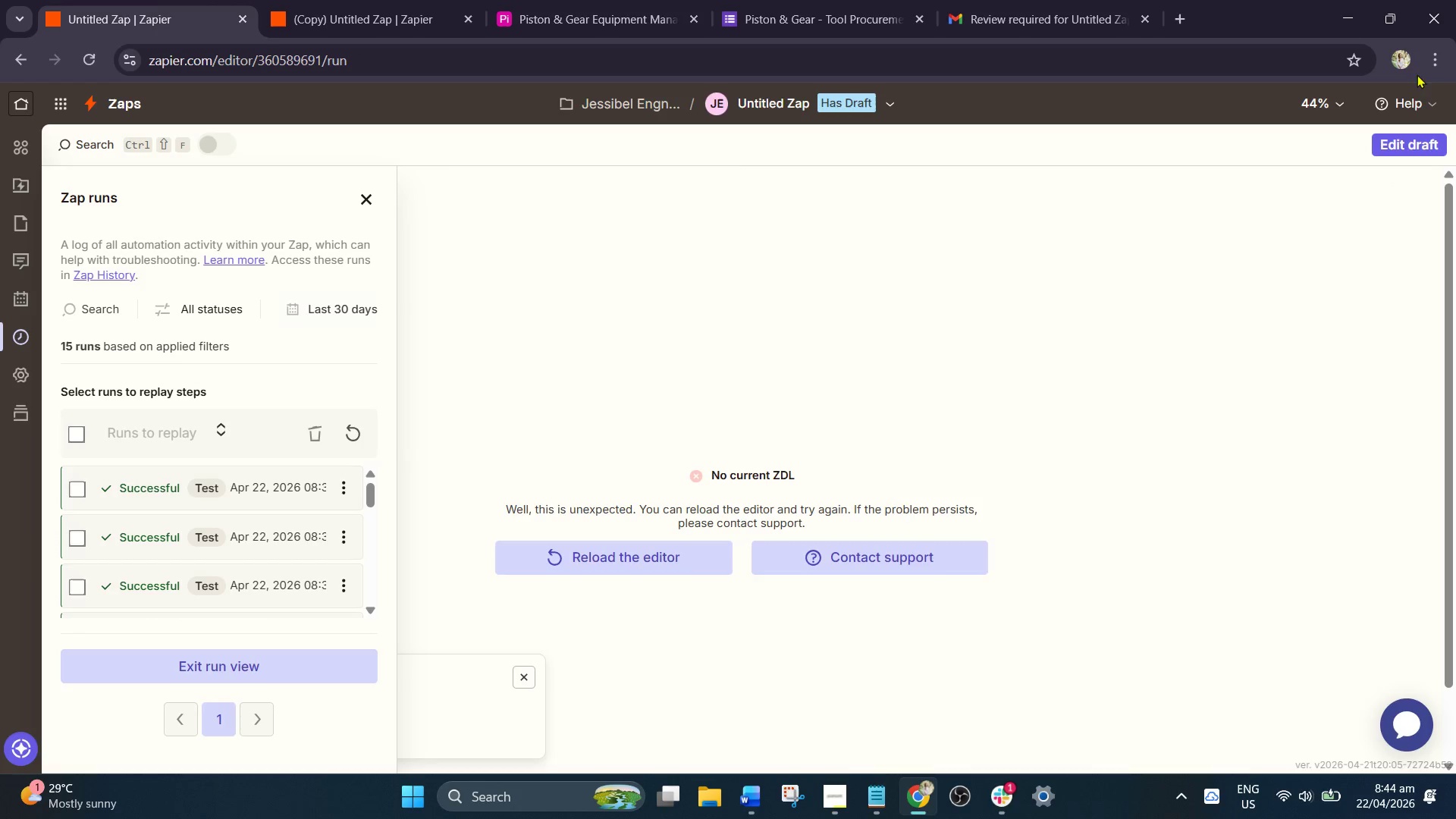 
left_click([1416, 151])
 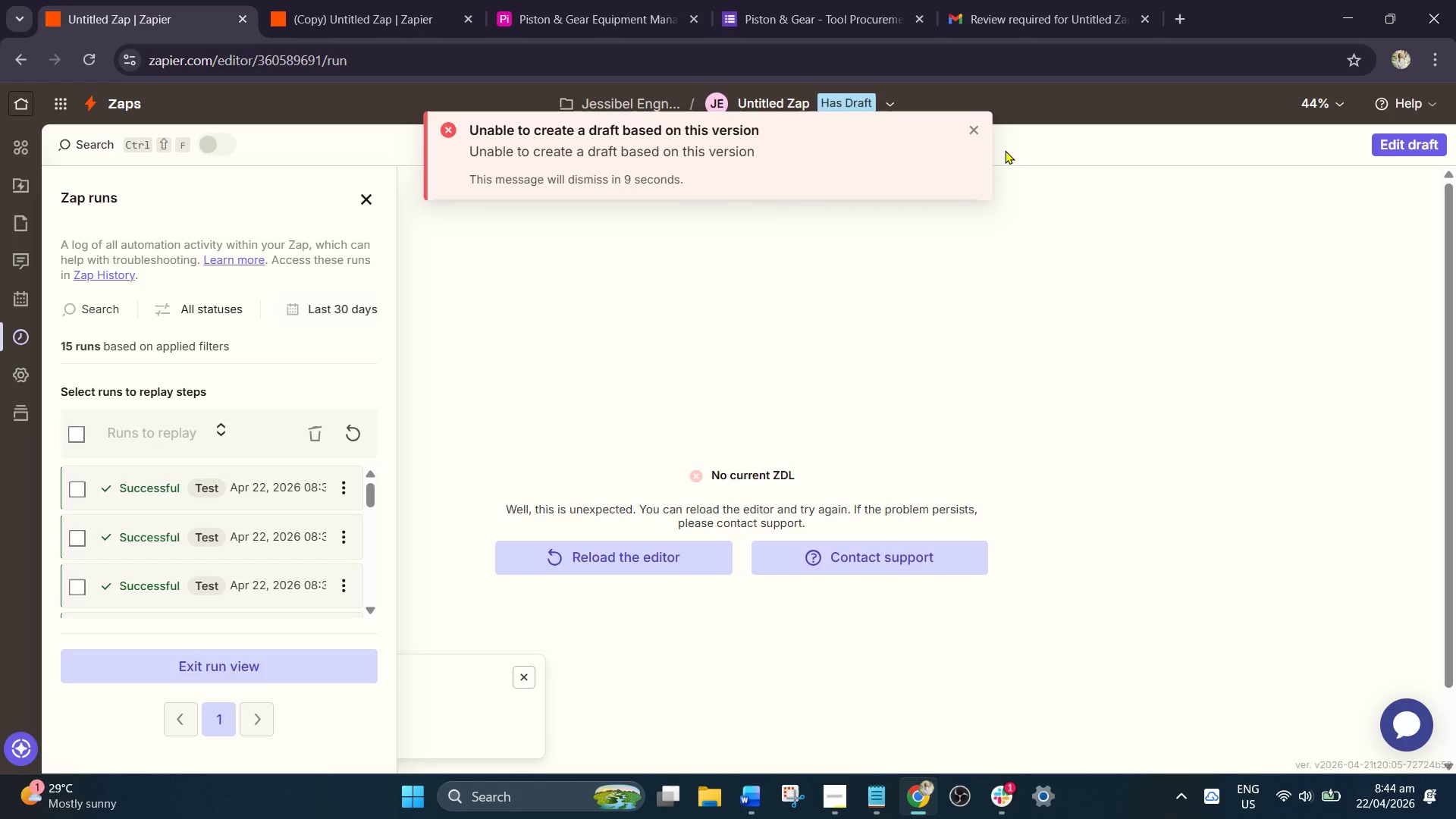 
left_click([973, 133])
 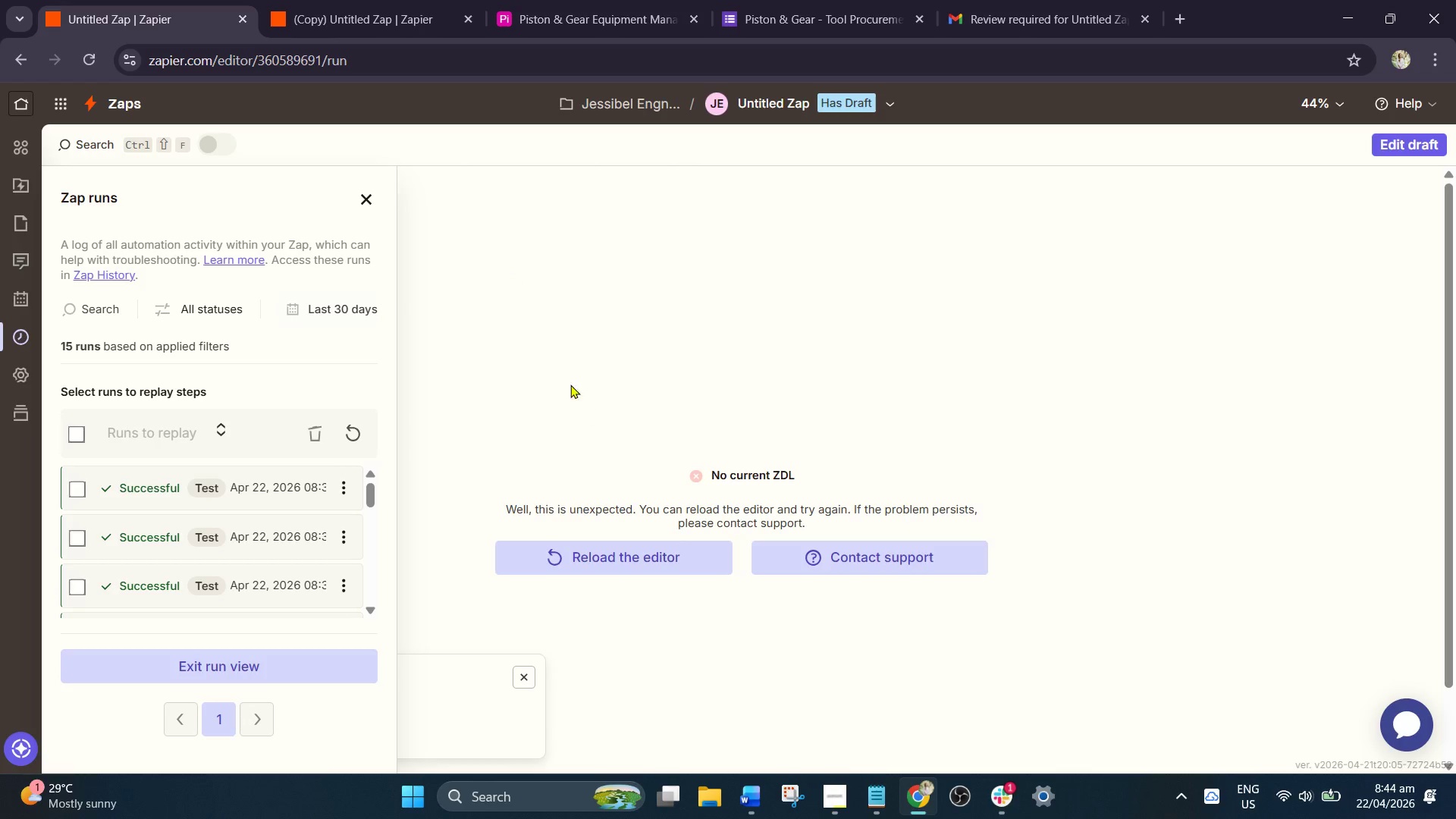 
left_click_drag(start_coordinate=[573, 278], to_coordinate=[682, 215])
 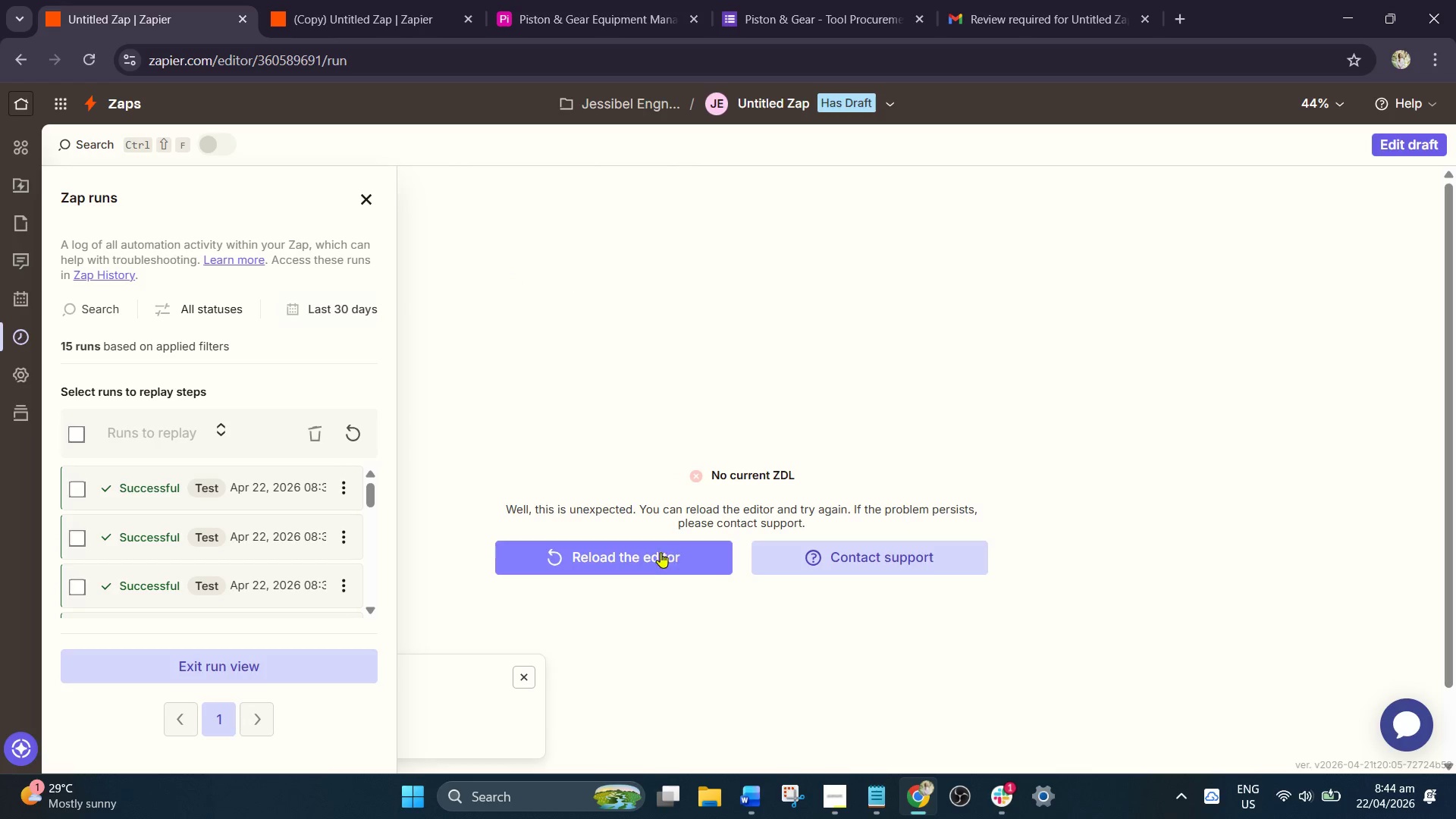 
left_click([646, 560])
 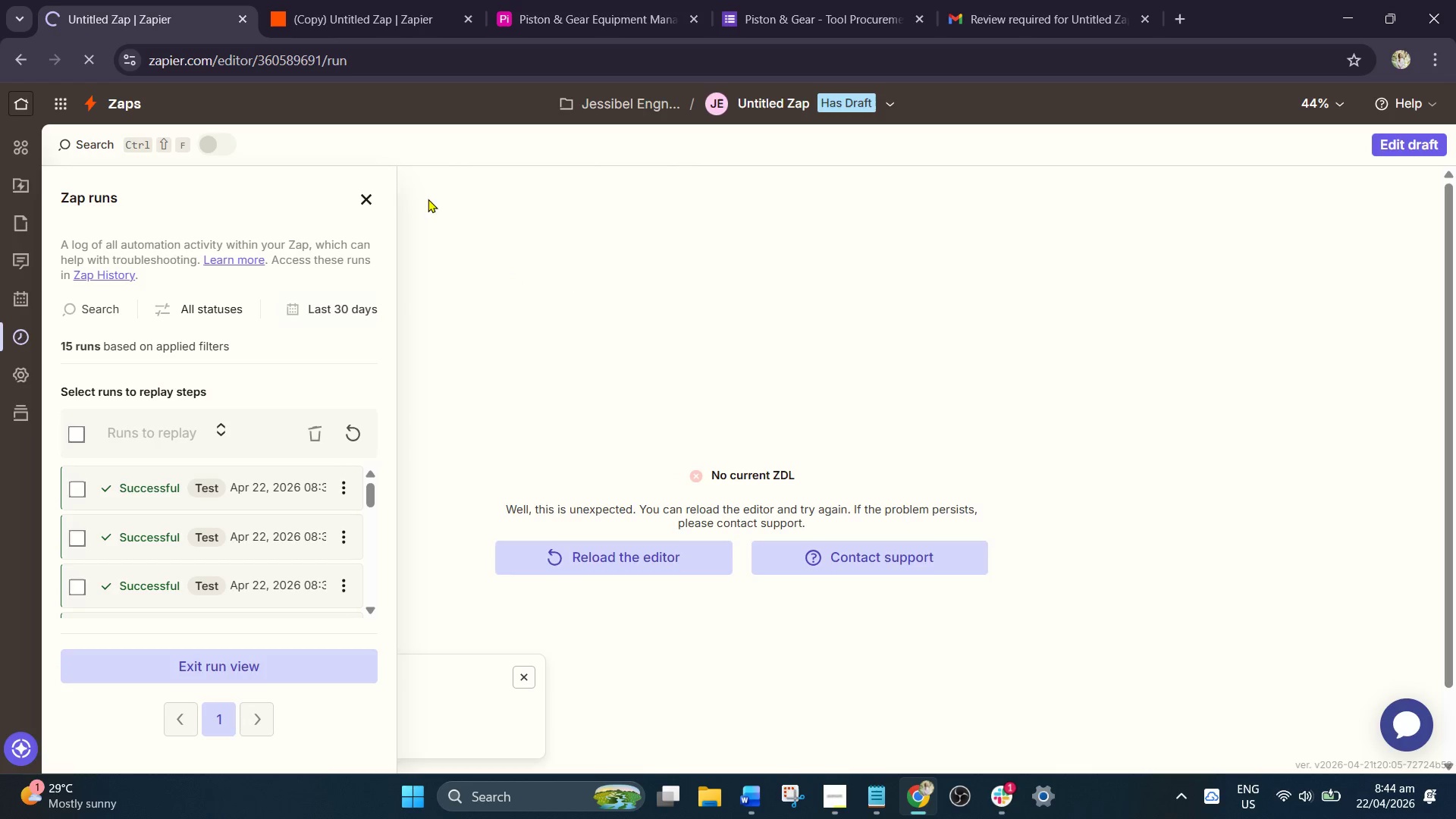 
left_click([335, 0])
 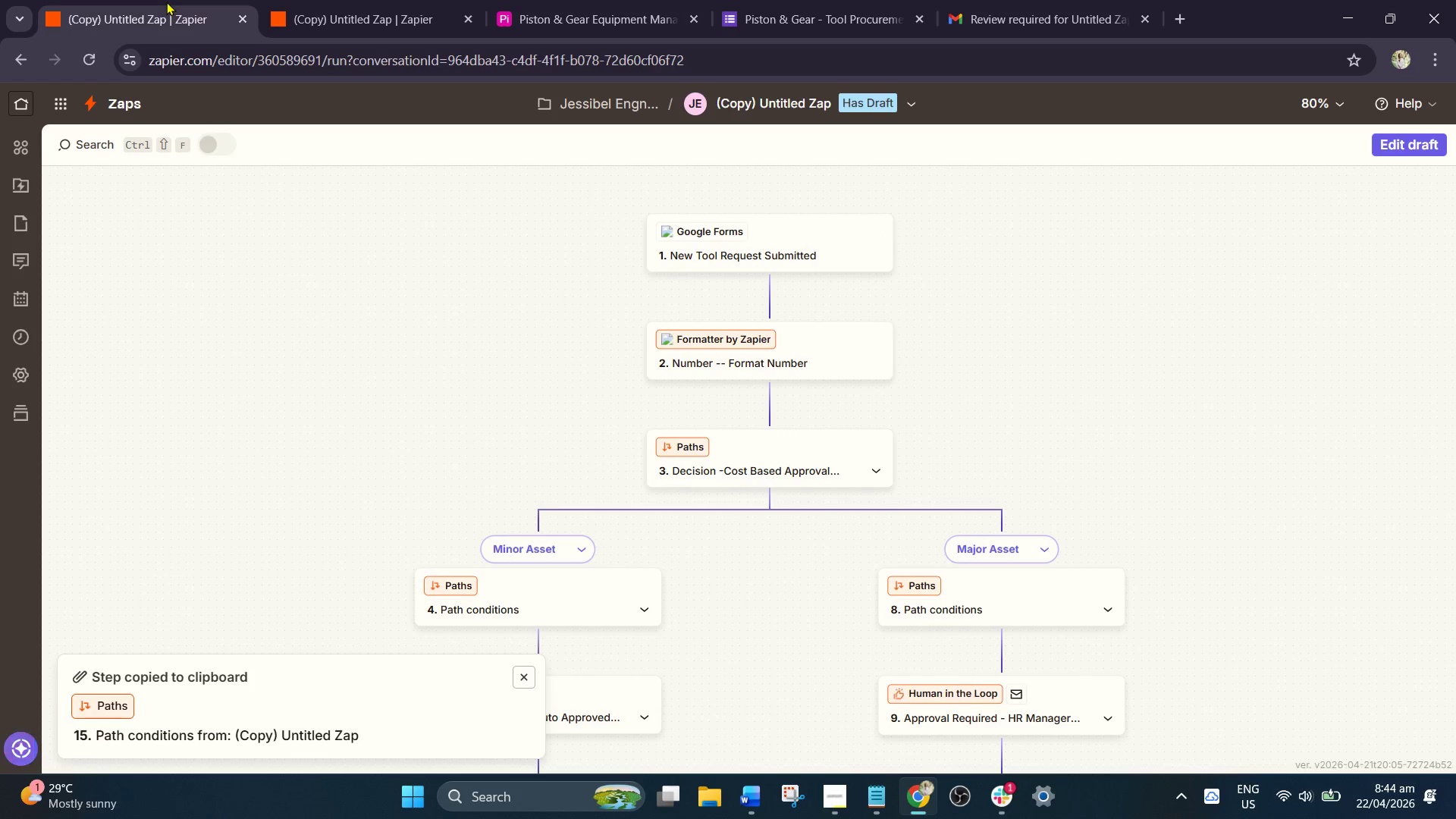 
left_click_drag(start_coordinate=[1103, 485], to_coordinate=[1112, 75])
 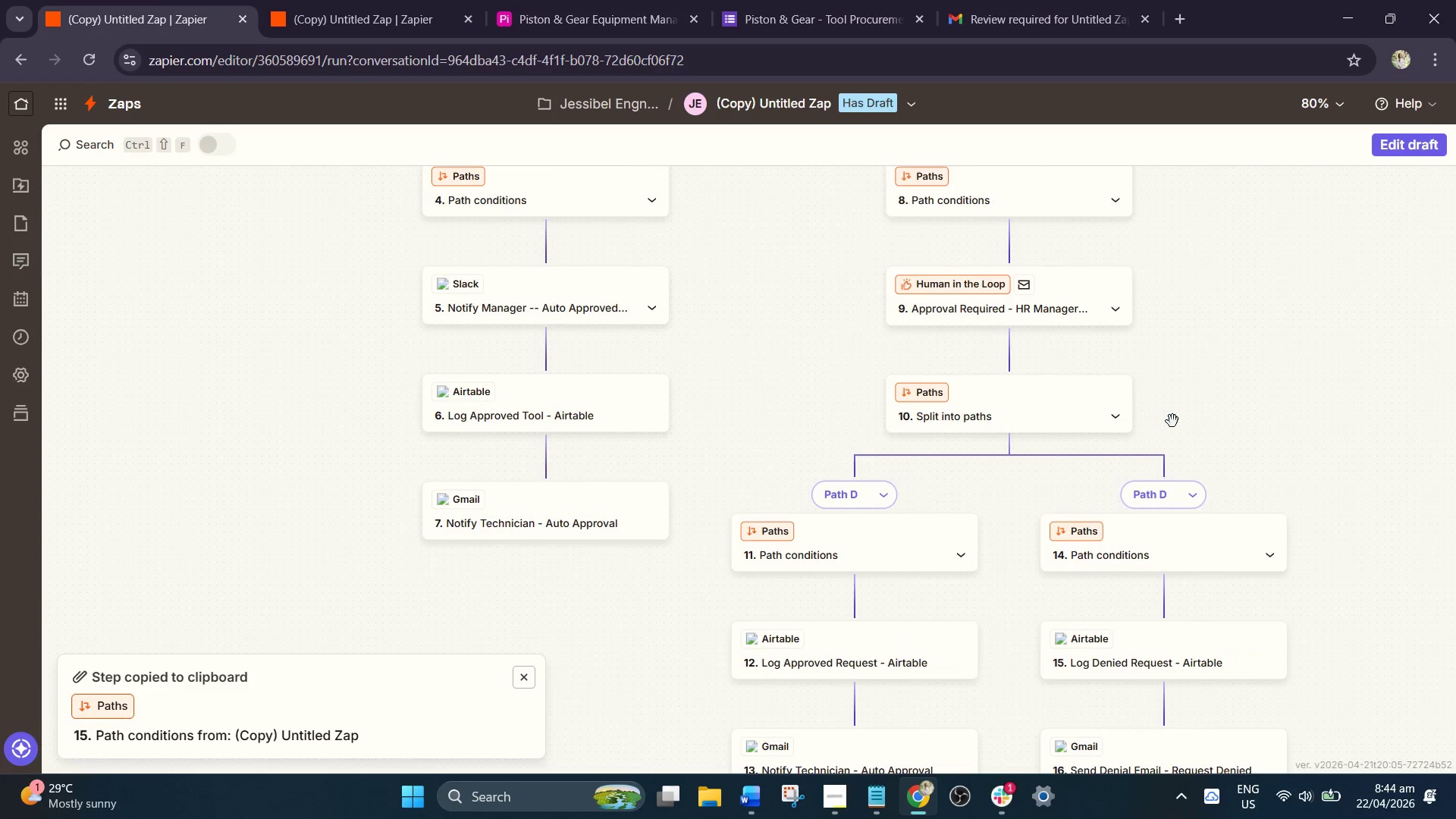 
left_click_drag(start_coordinate=[1258, 419], to_coordinate=[1172, 174])
 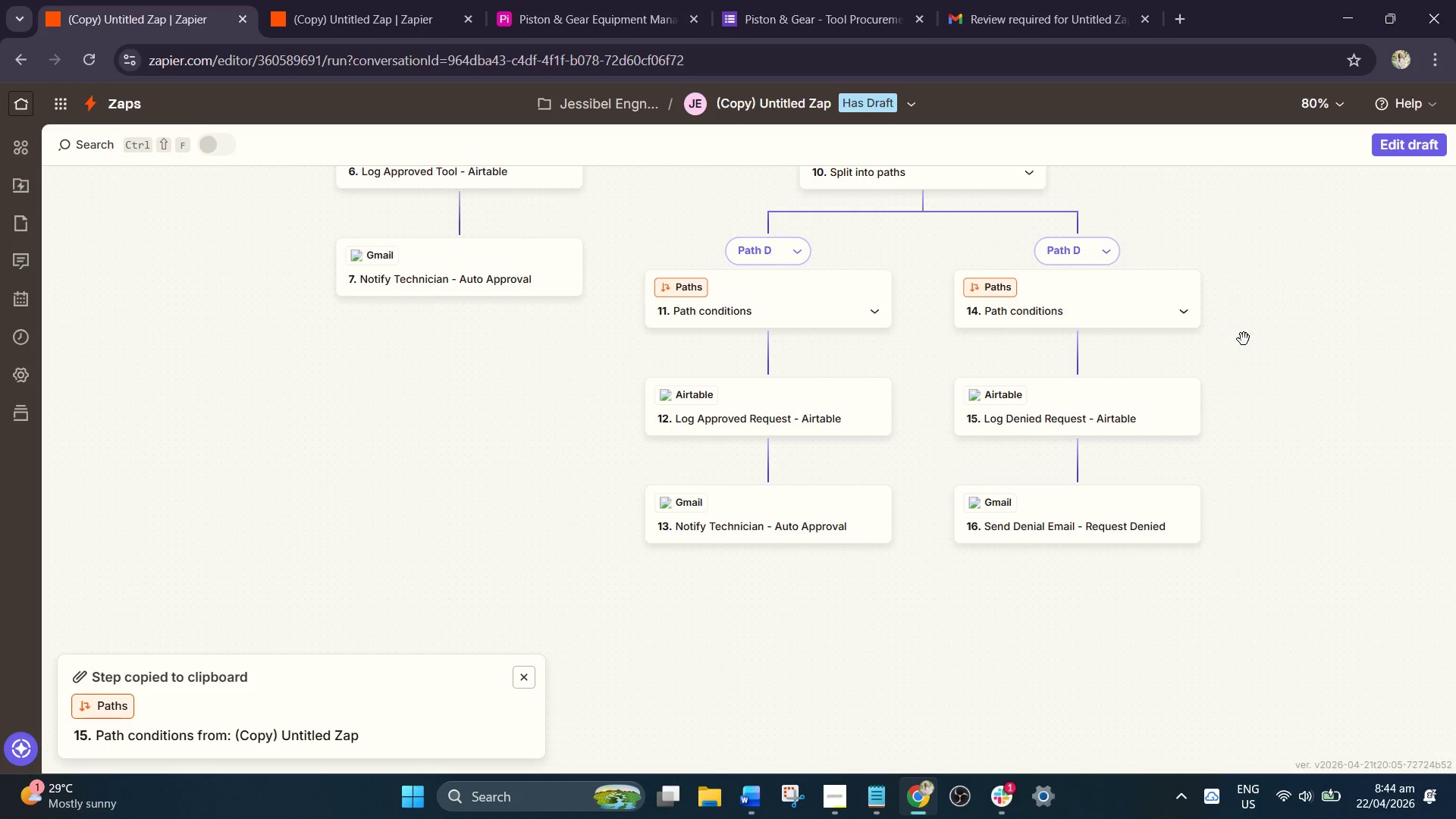 
left_click_drag(start_coordinate=[1238, 328], to_coordinate=[1138, 418])
 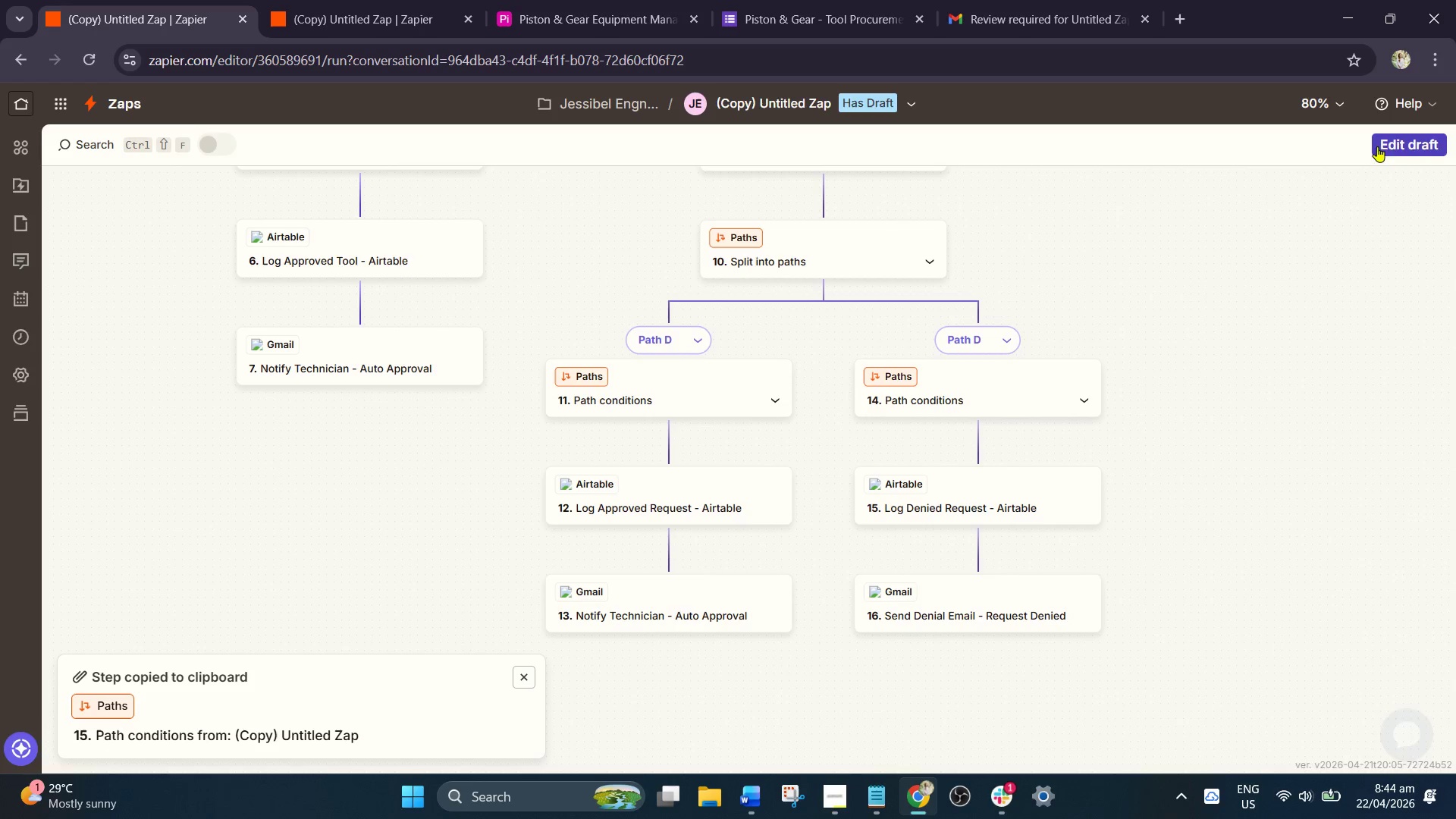 
left_click([1393, 140])
 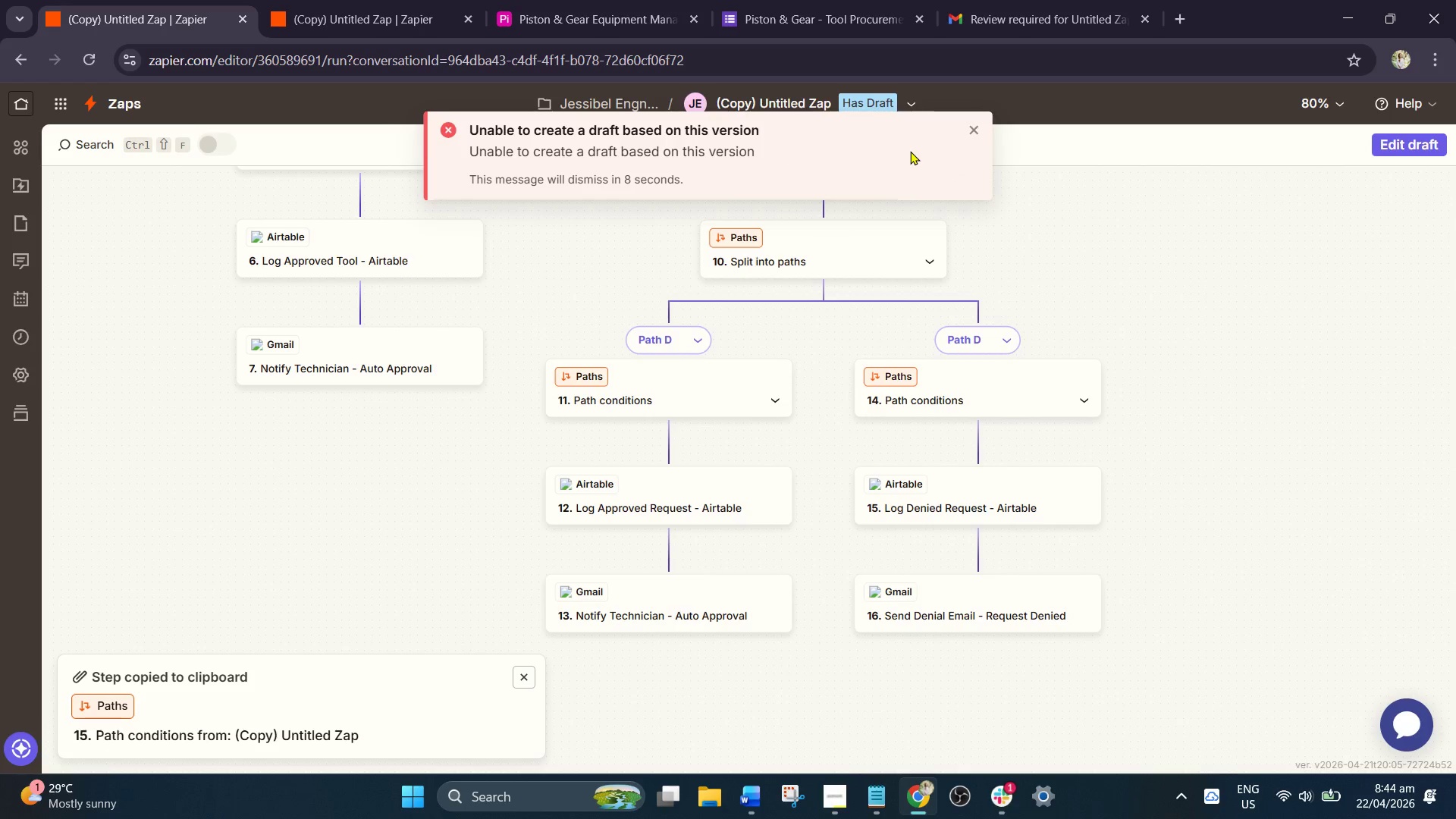 
left_click([971, 125])
 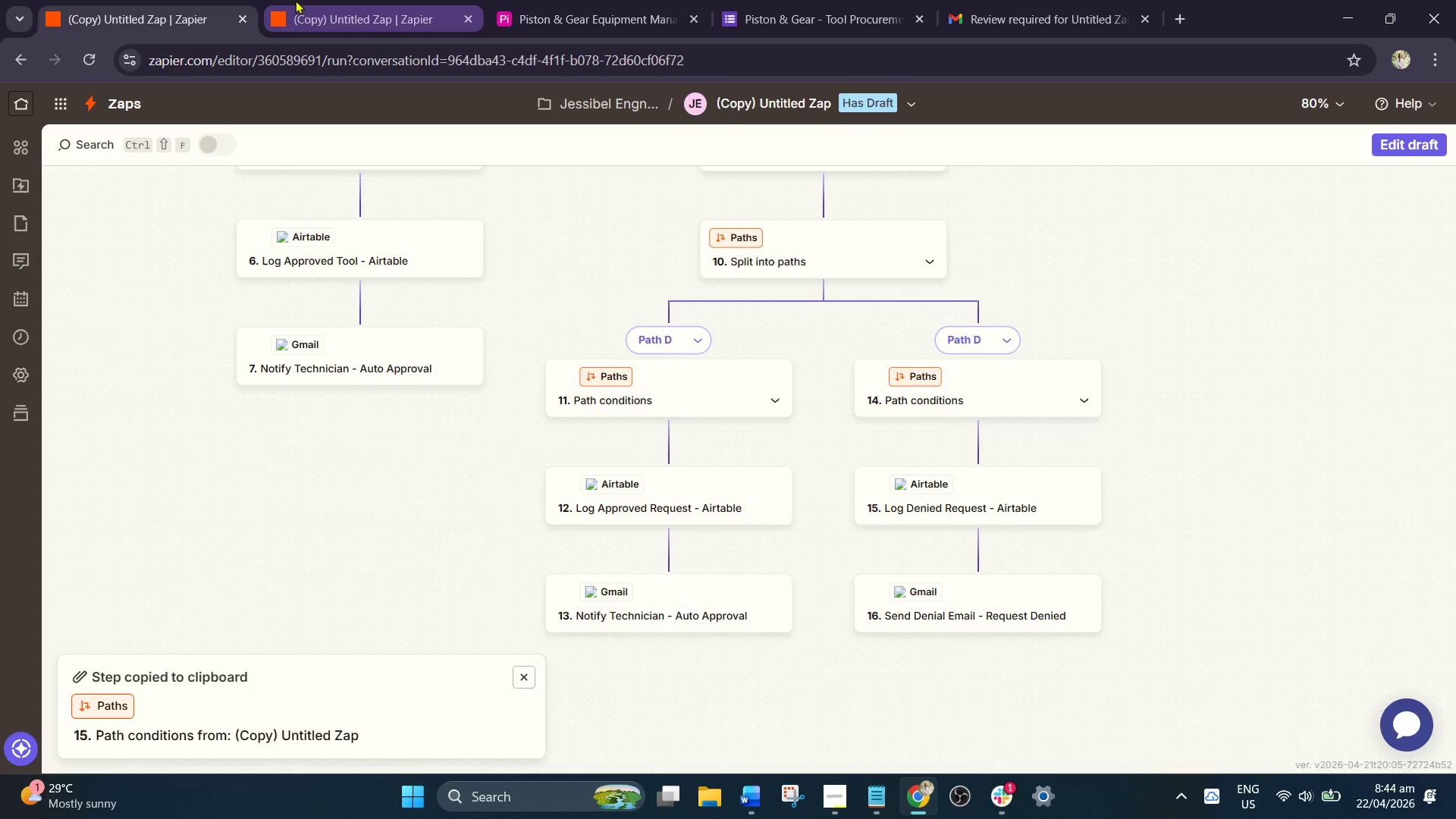 
left_click([302, 0])
 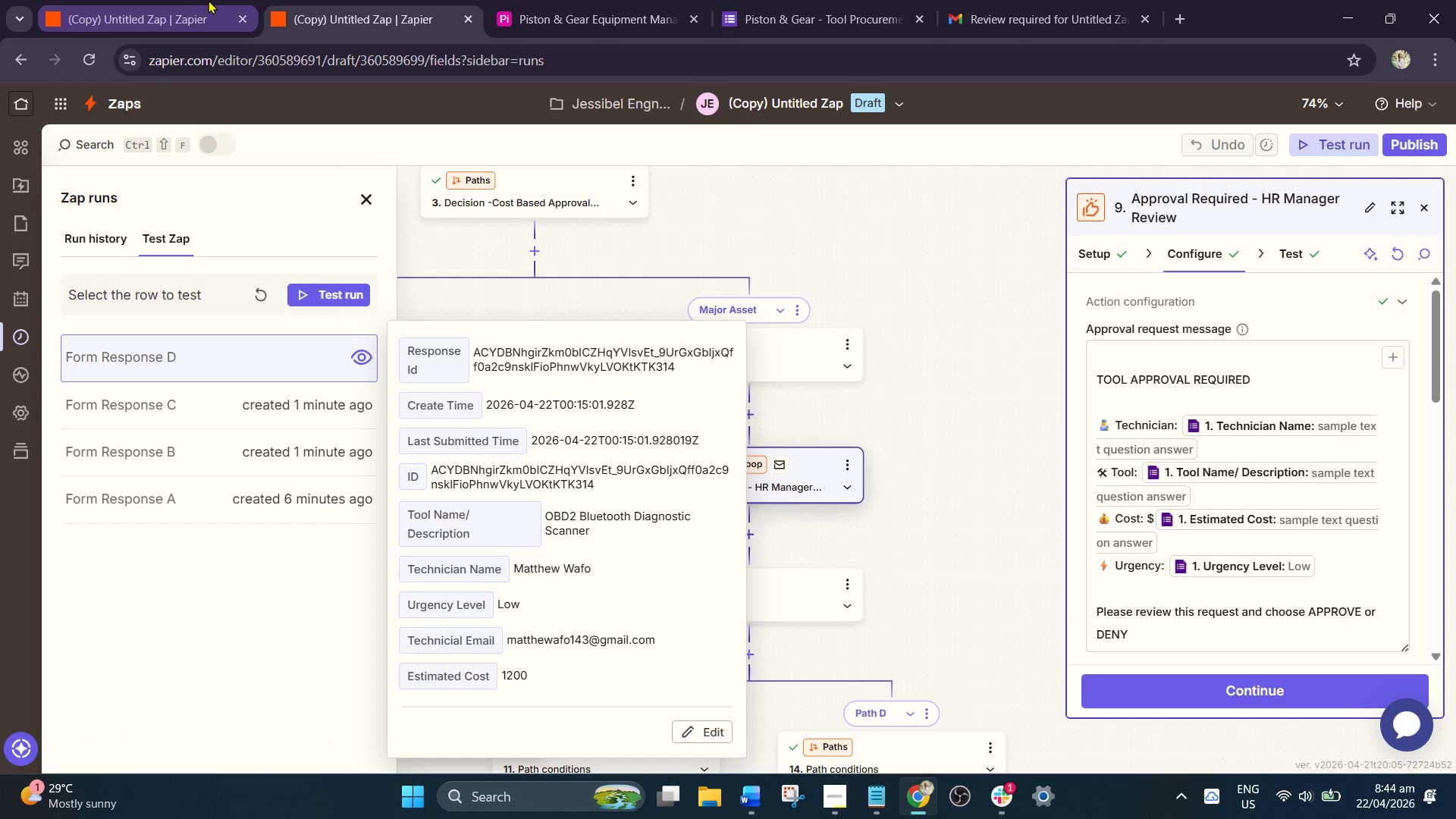 
left_click([208, 0])
 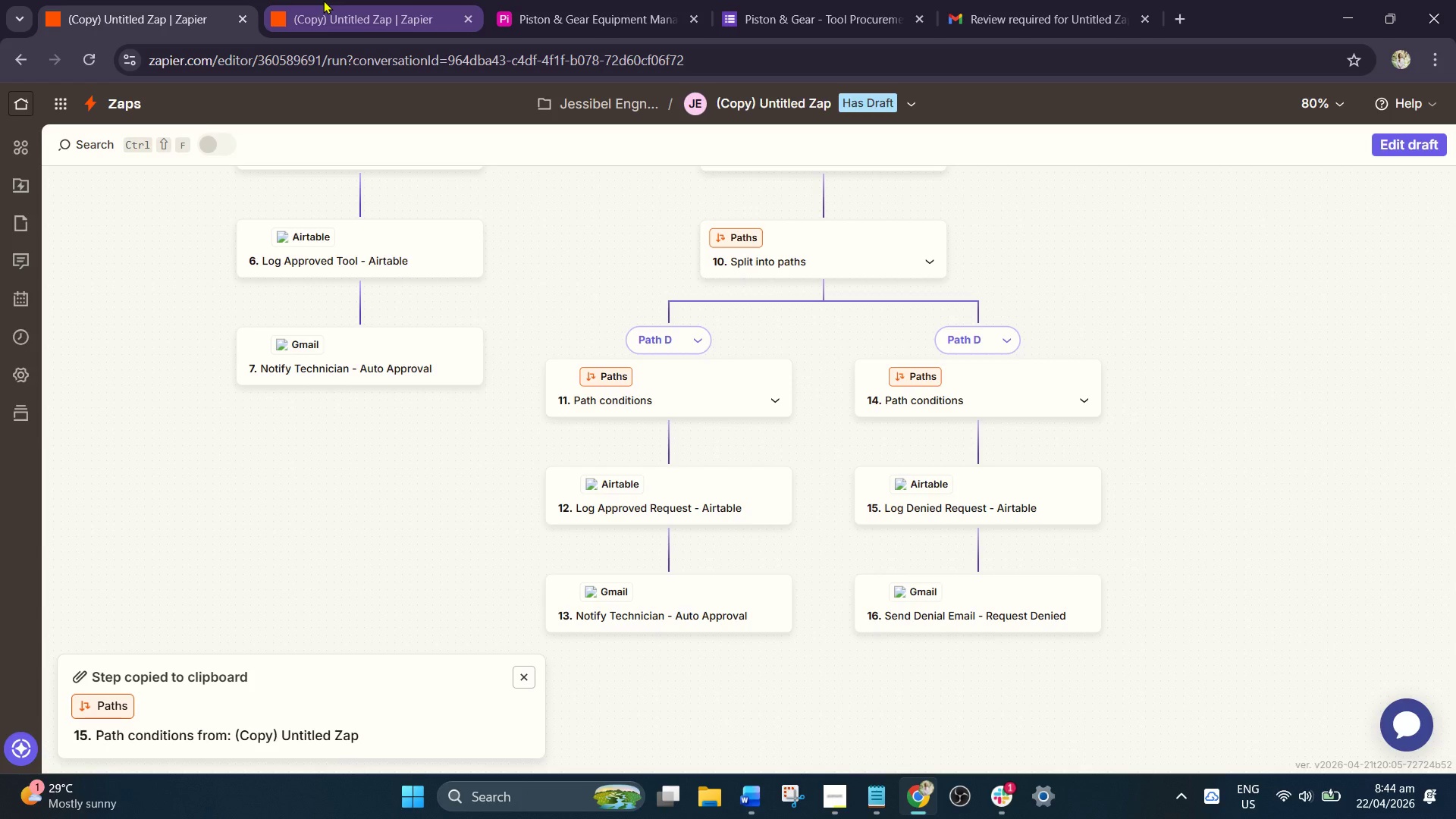 
left_click([323, 0])
 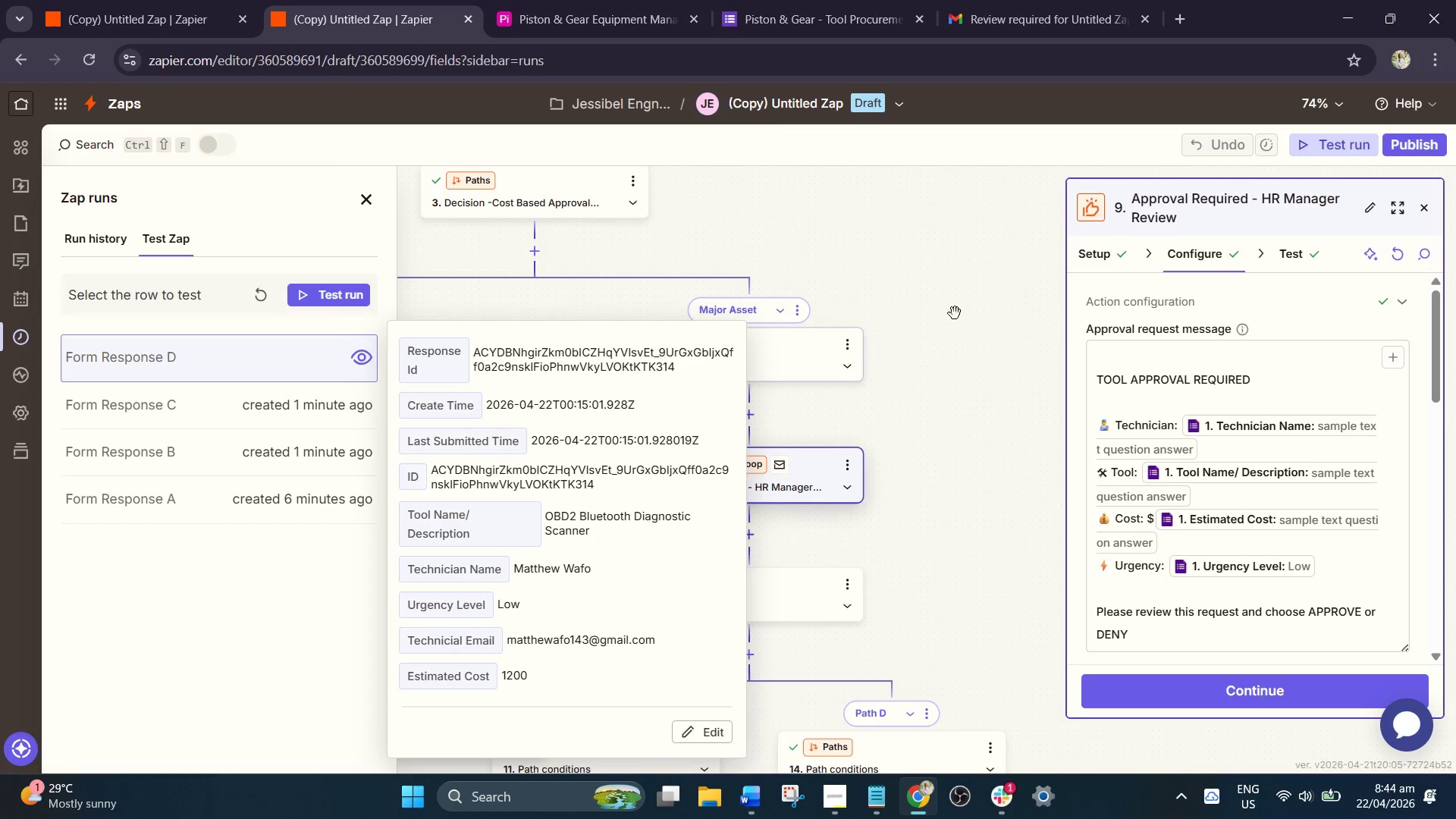 
left_click([962, 311])
 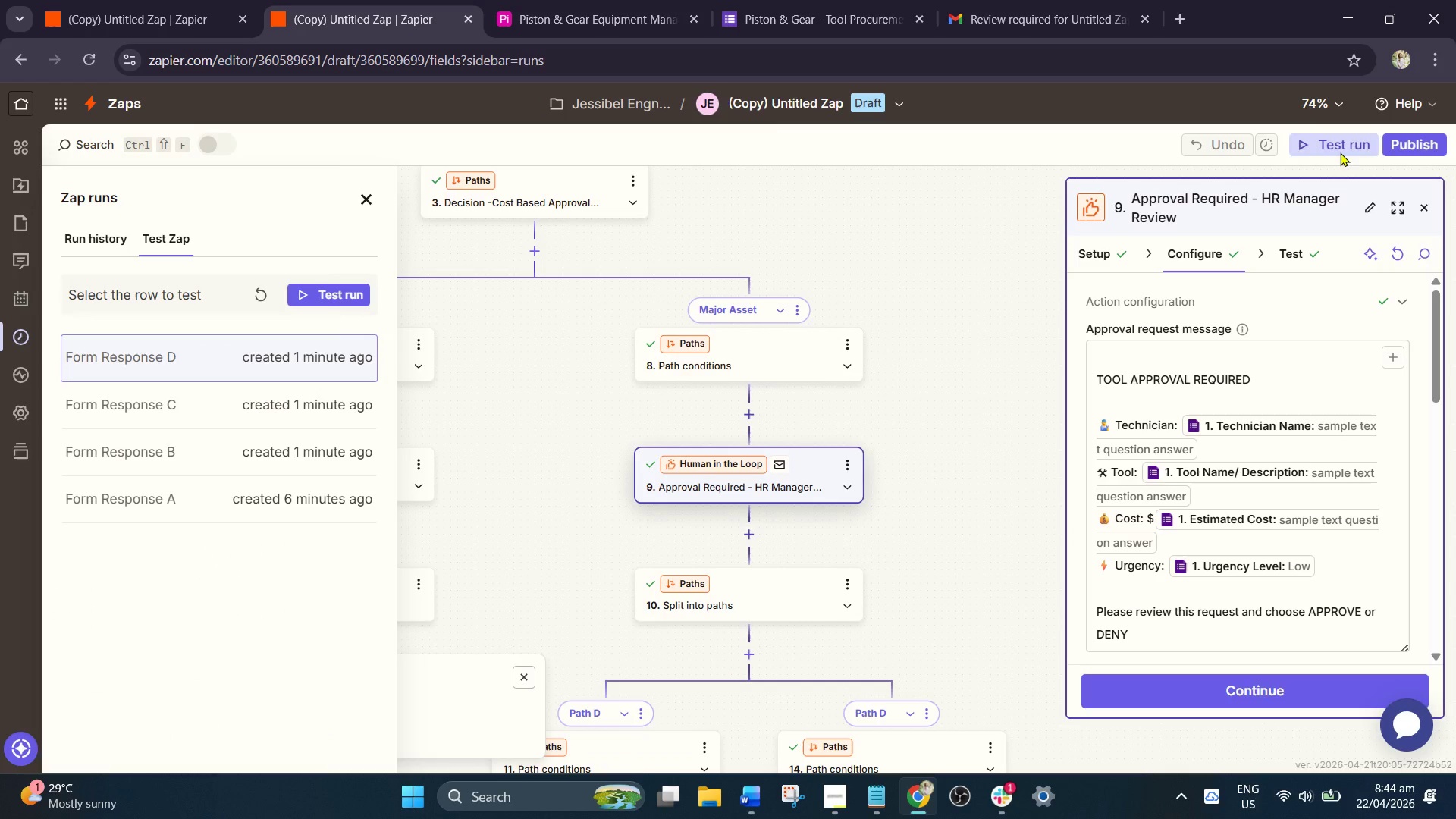 
double_click([1343, 146])
 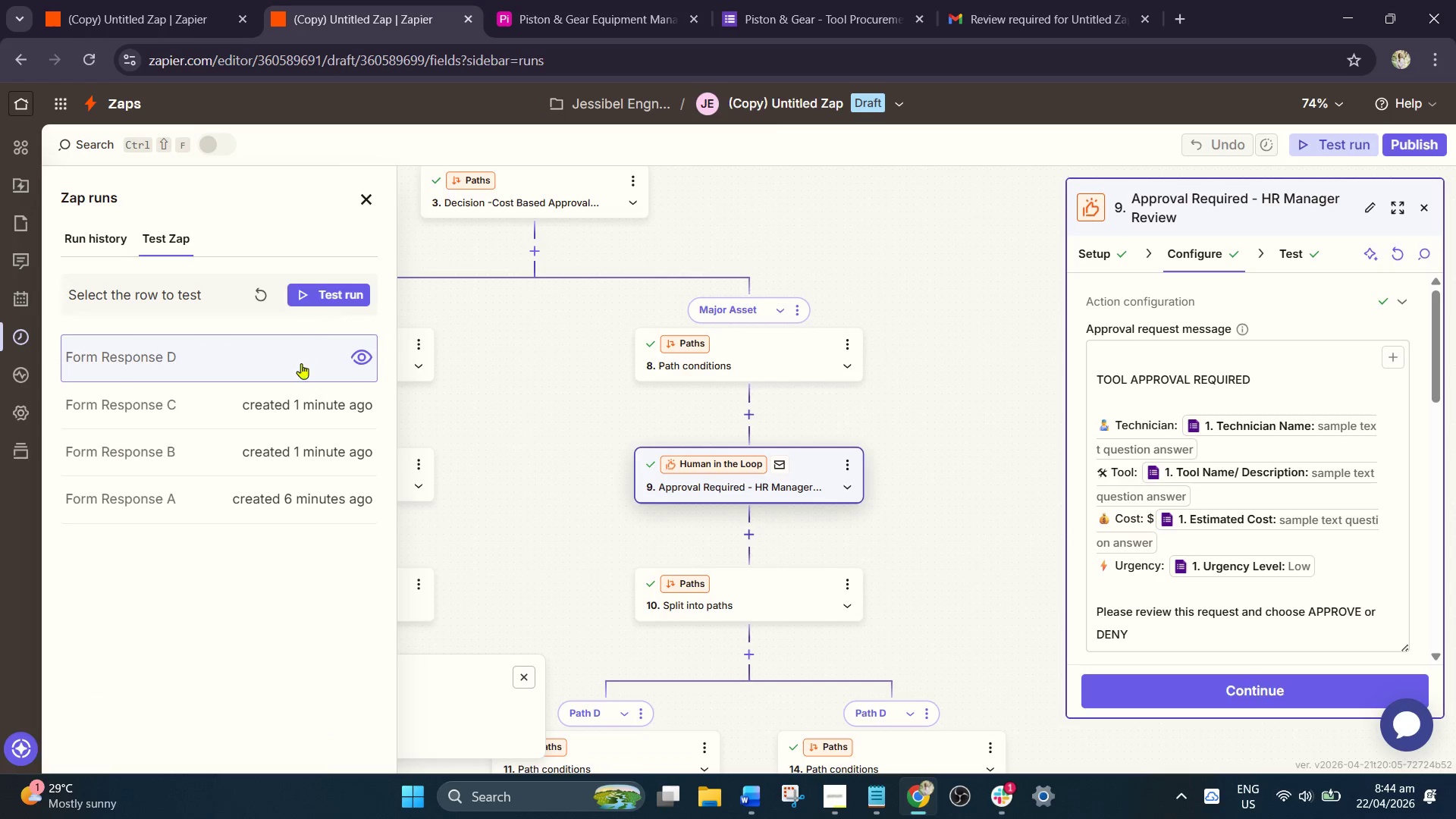 
left_click([300, 359])
 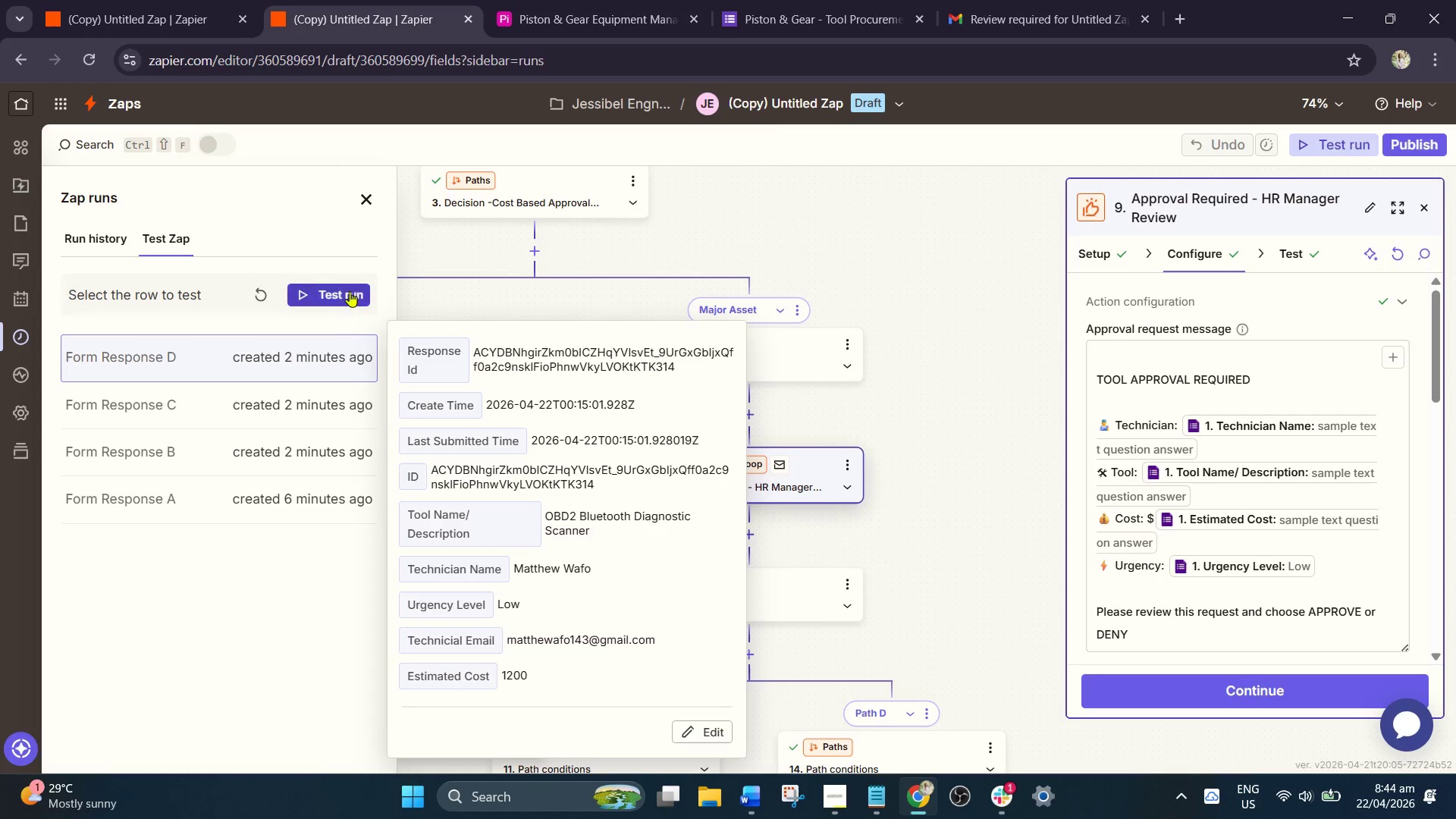 
left_click([344, 291])
 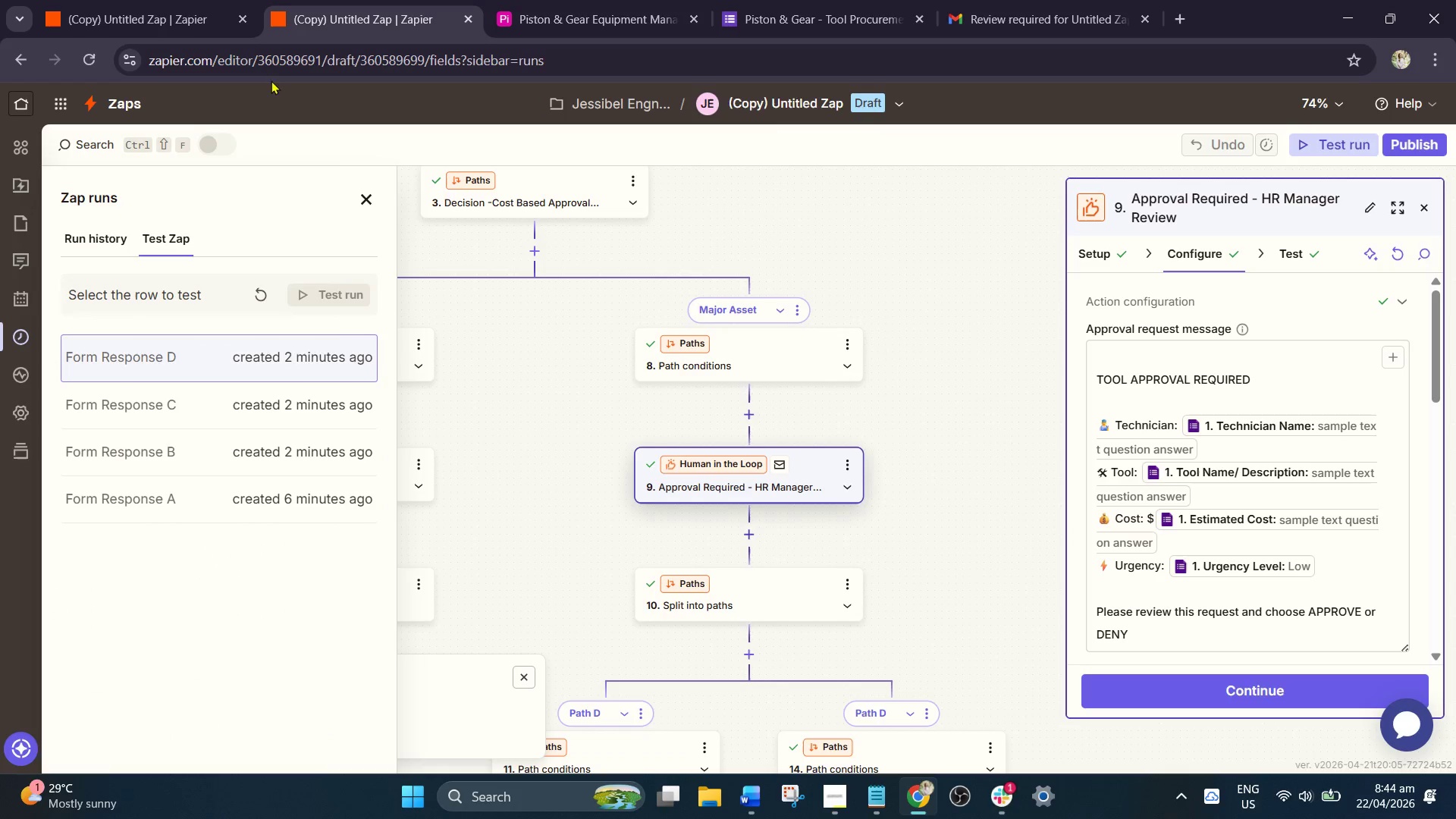 
left_click([196, 0])
 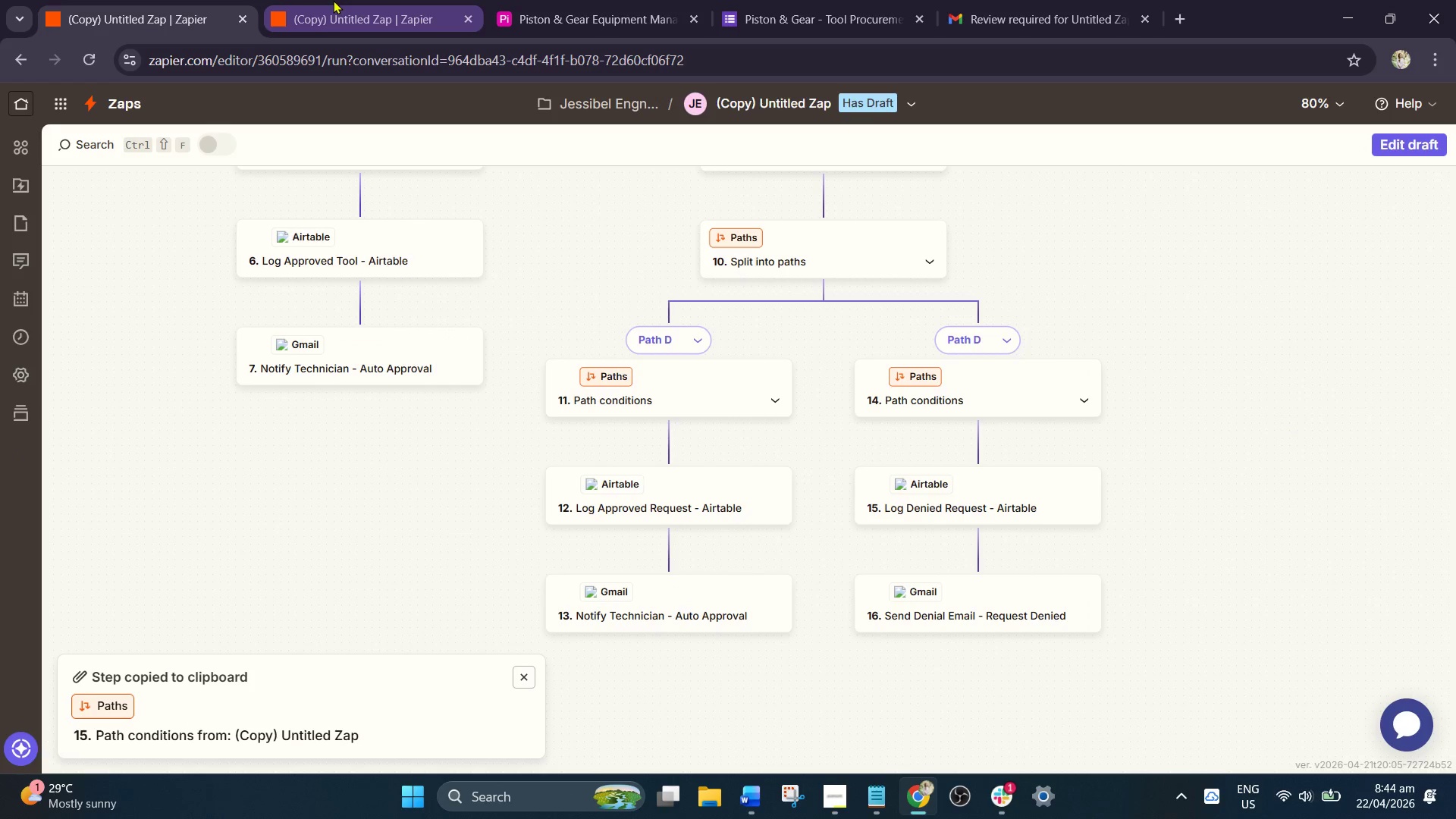 
left_click([358, 8])
 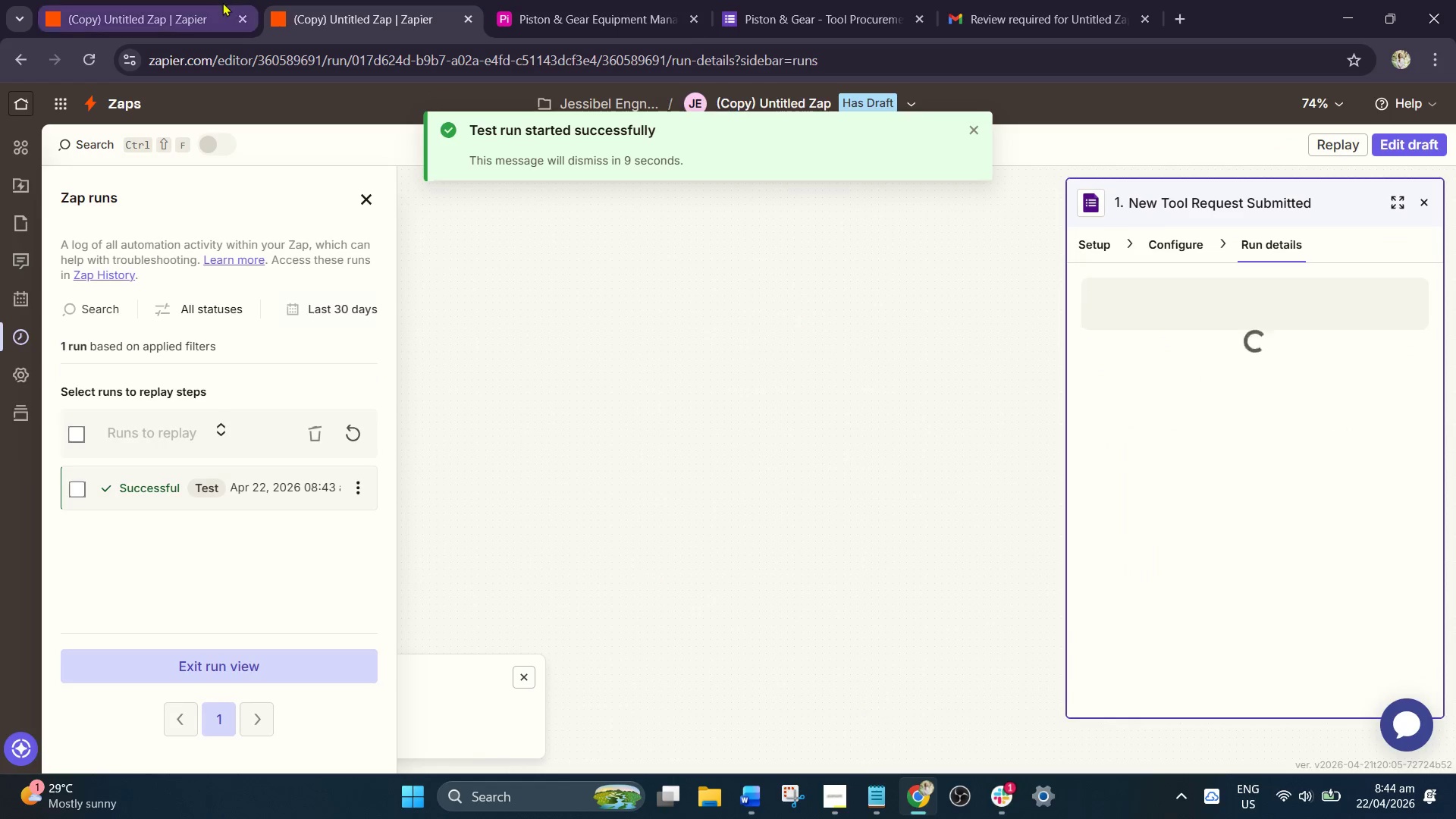 
left_click([222, 2])
 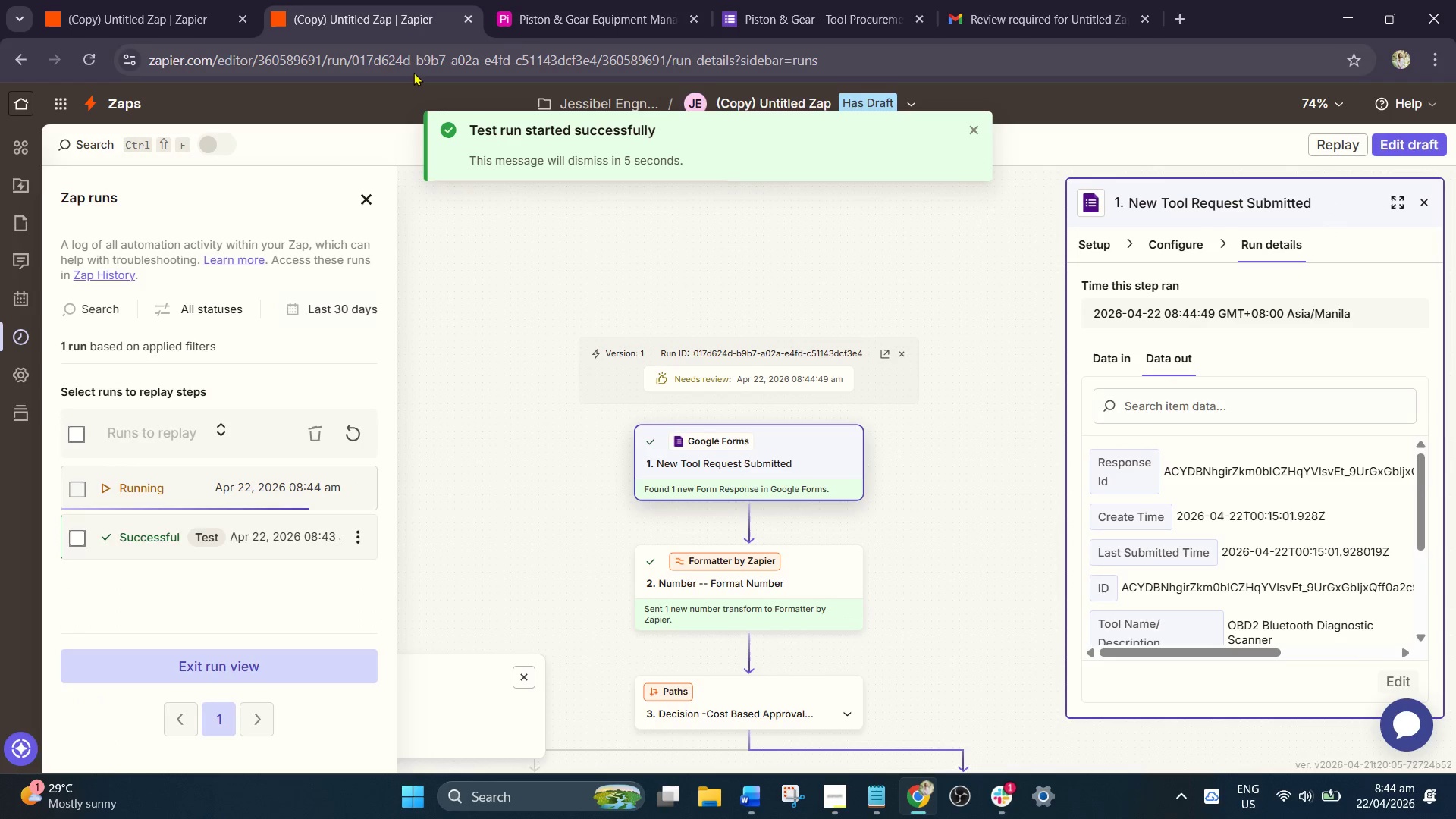 
wait(5.67)
 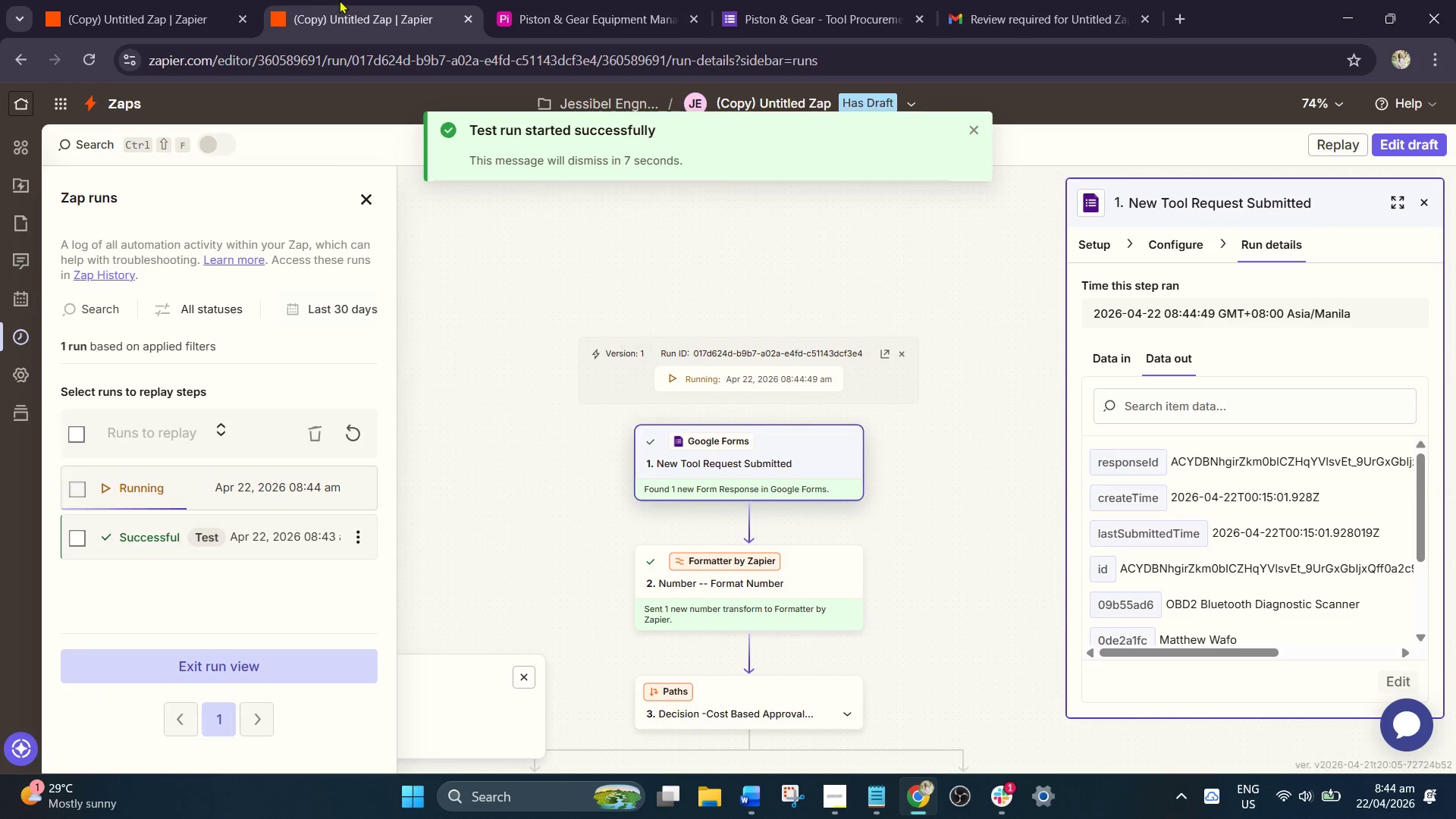 
scroll: coordinate [885, 523], scroll_direction: down, amount: 12.0
 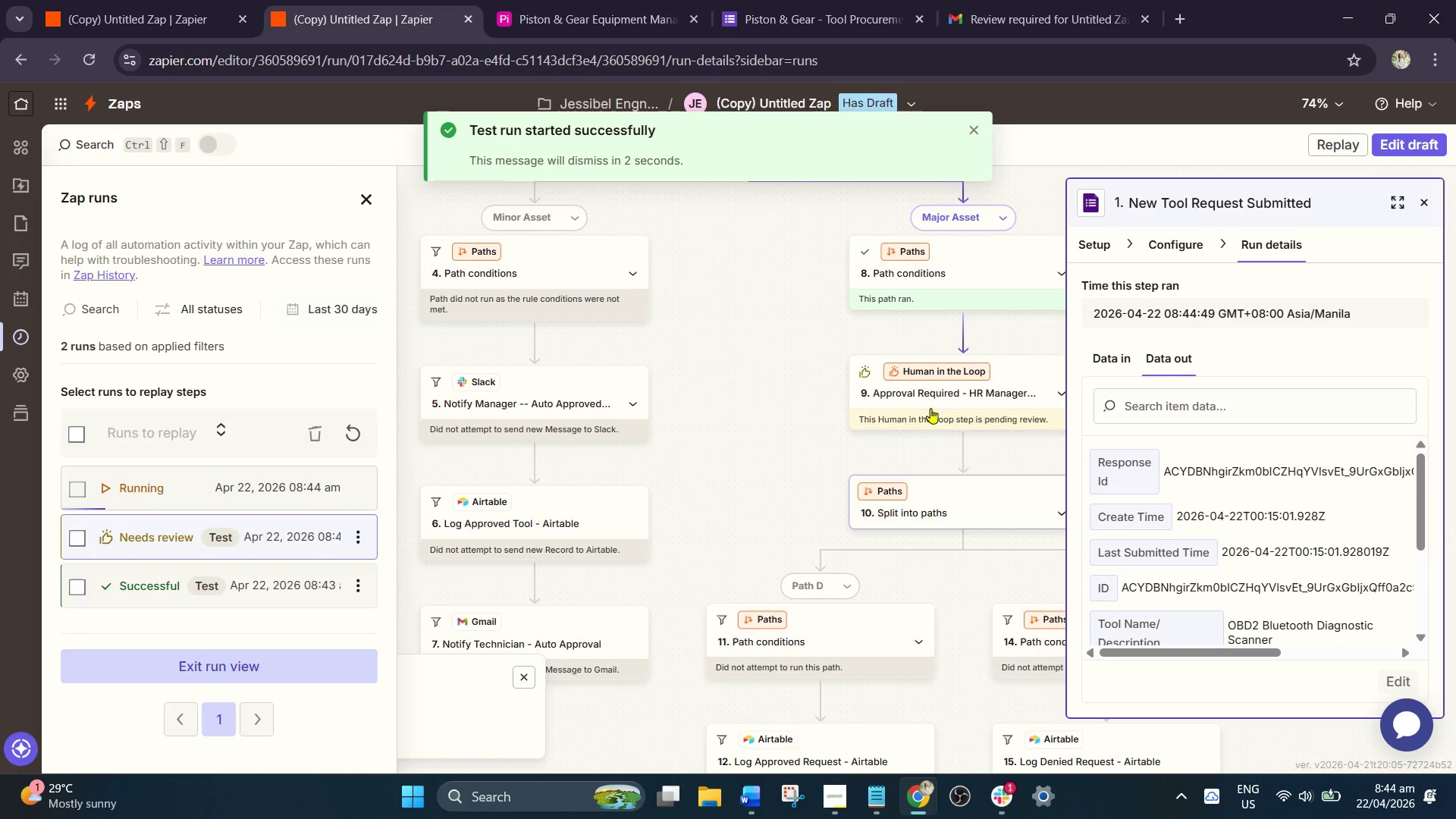 
left_click([944, 387])
 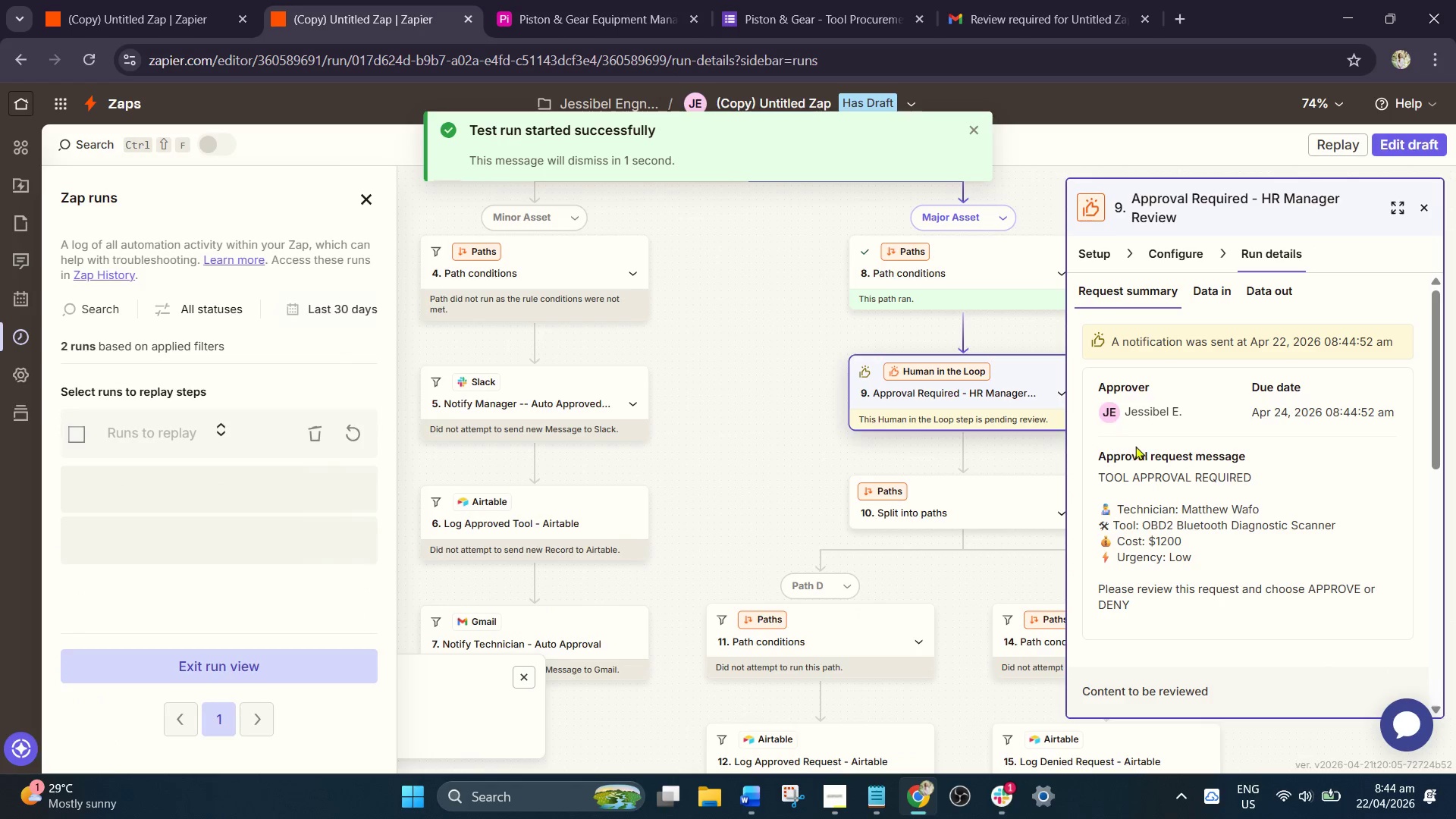 
scroll: coordinate [1225, 595], scroll_direction: down, amount: 9.0
 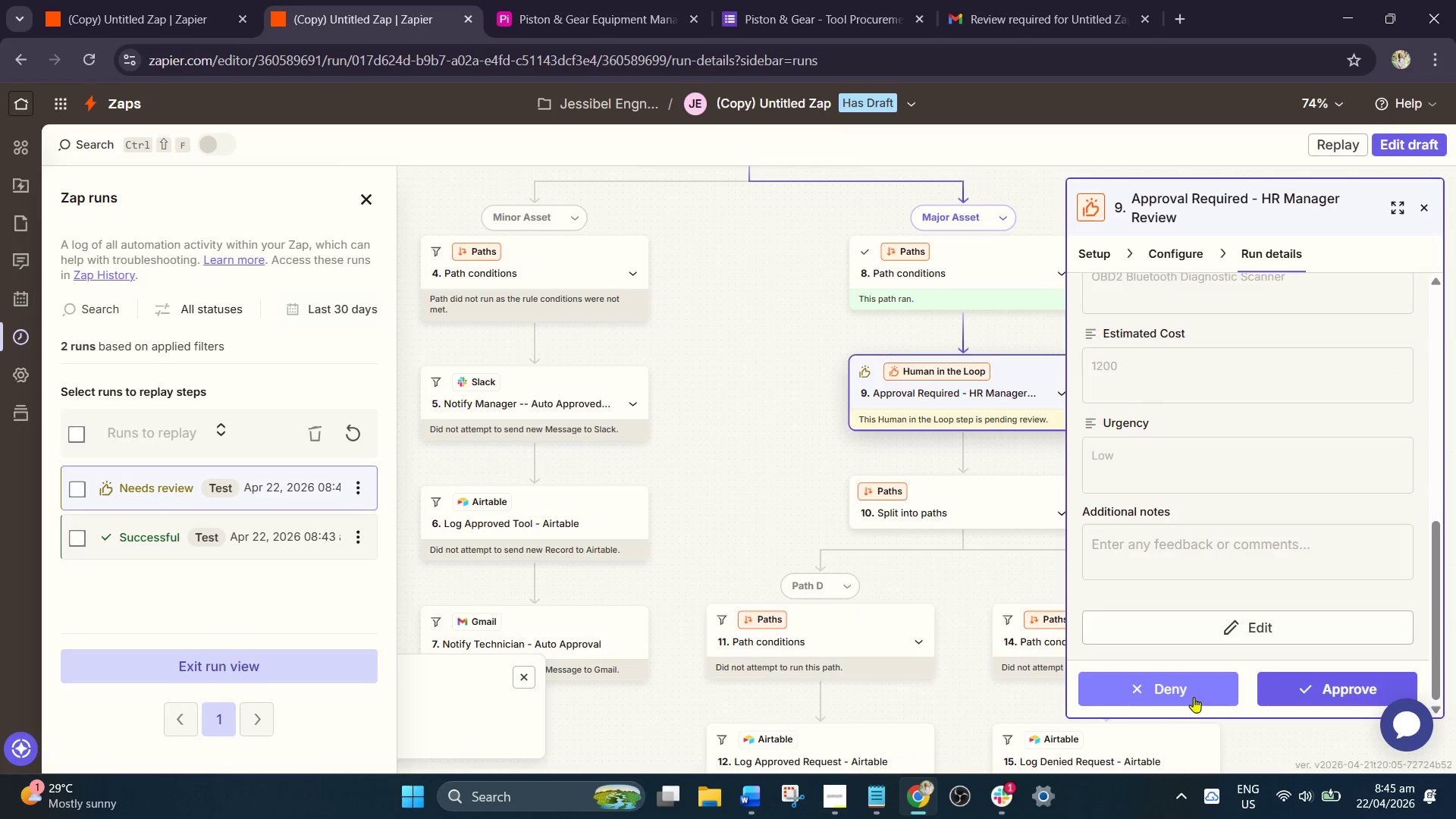 
left_click([1187, 698])
 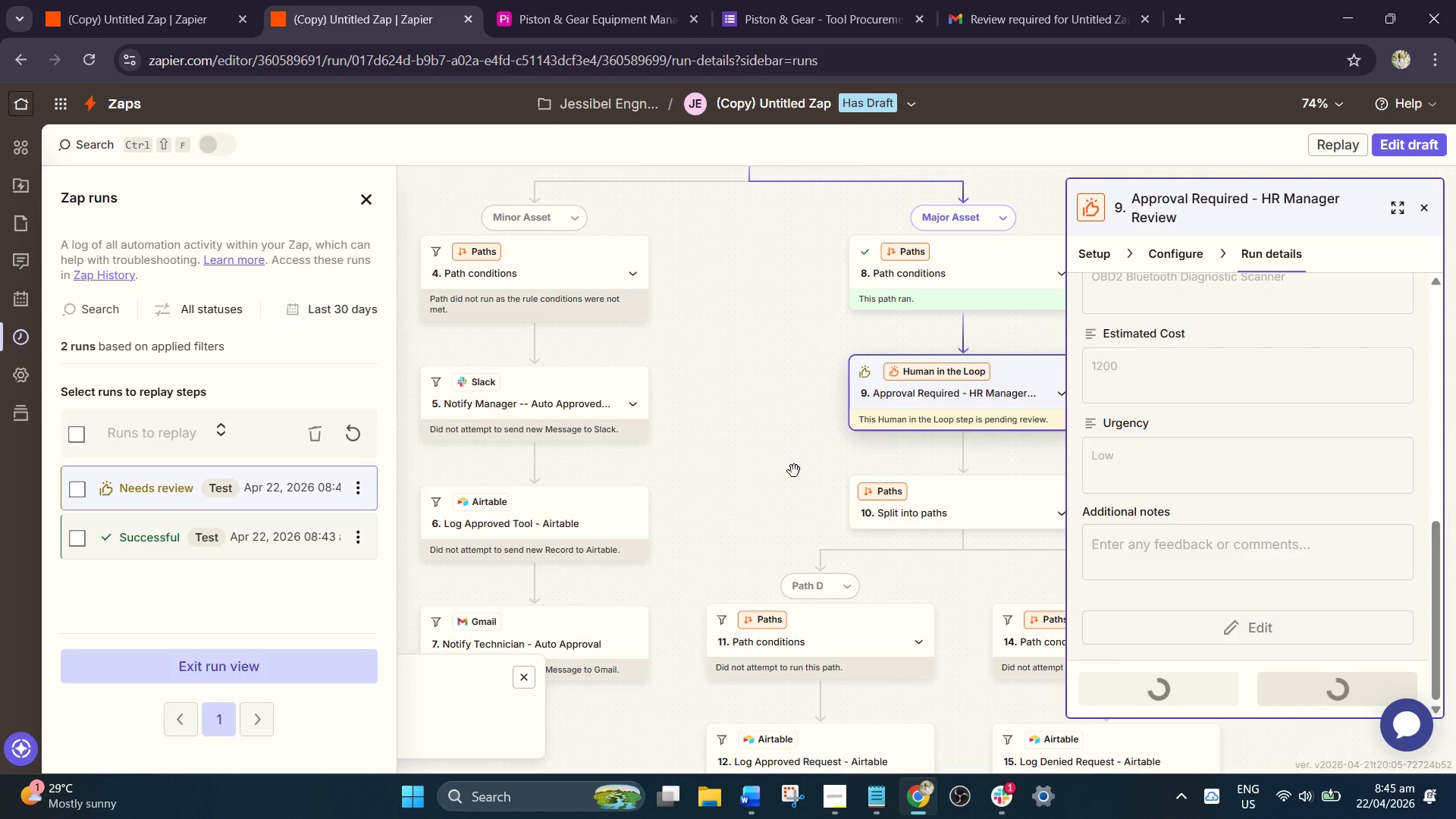 
left_click_drag(start_coordinate=[787, 466], to_coordinate=[655, 318])
 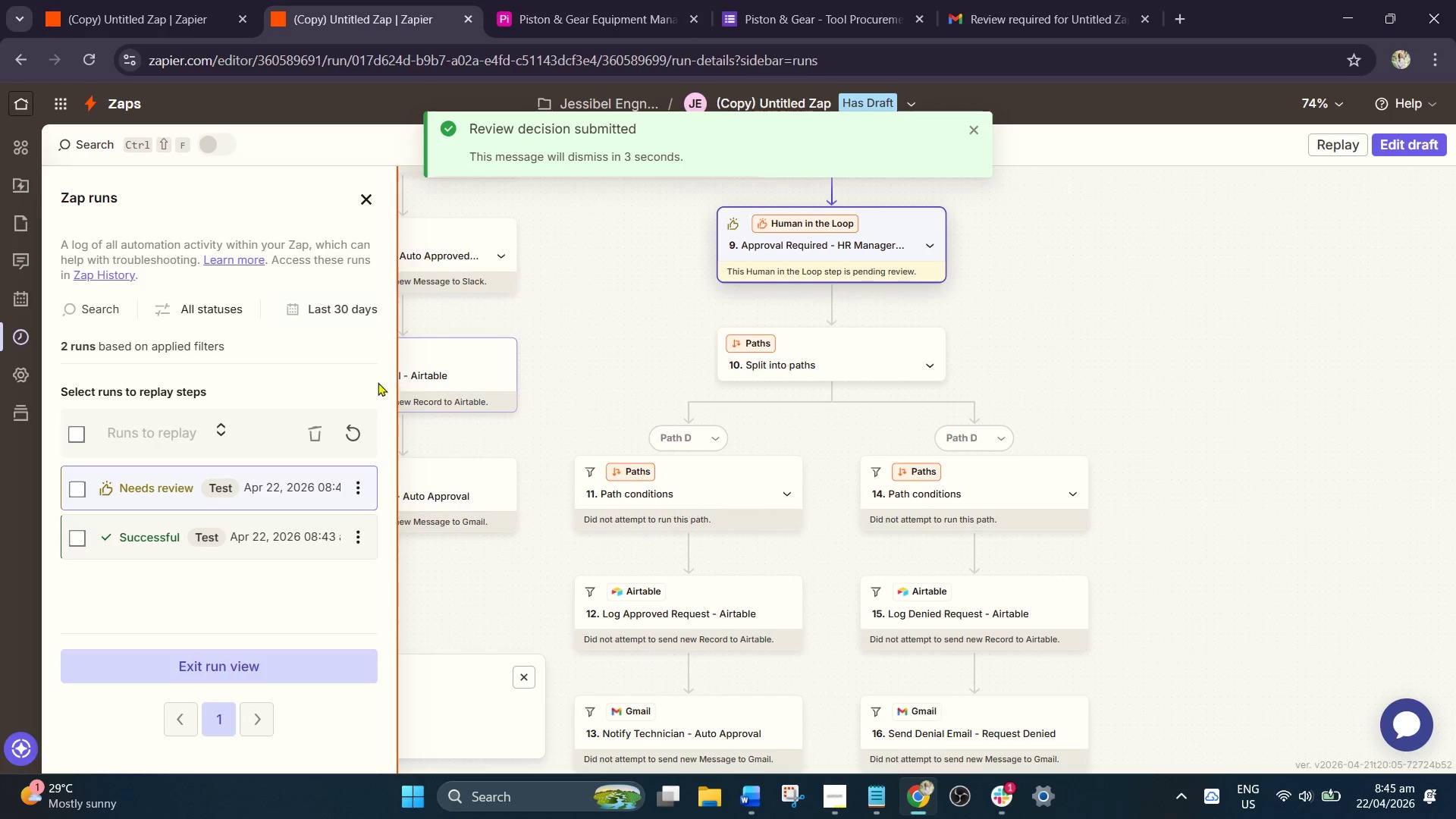 
left_click([93, 63])
 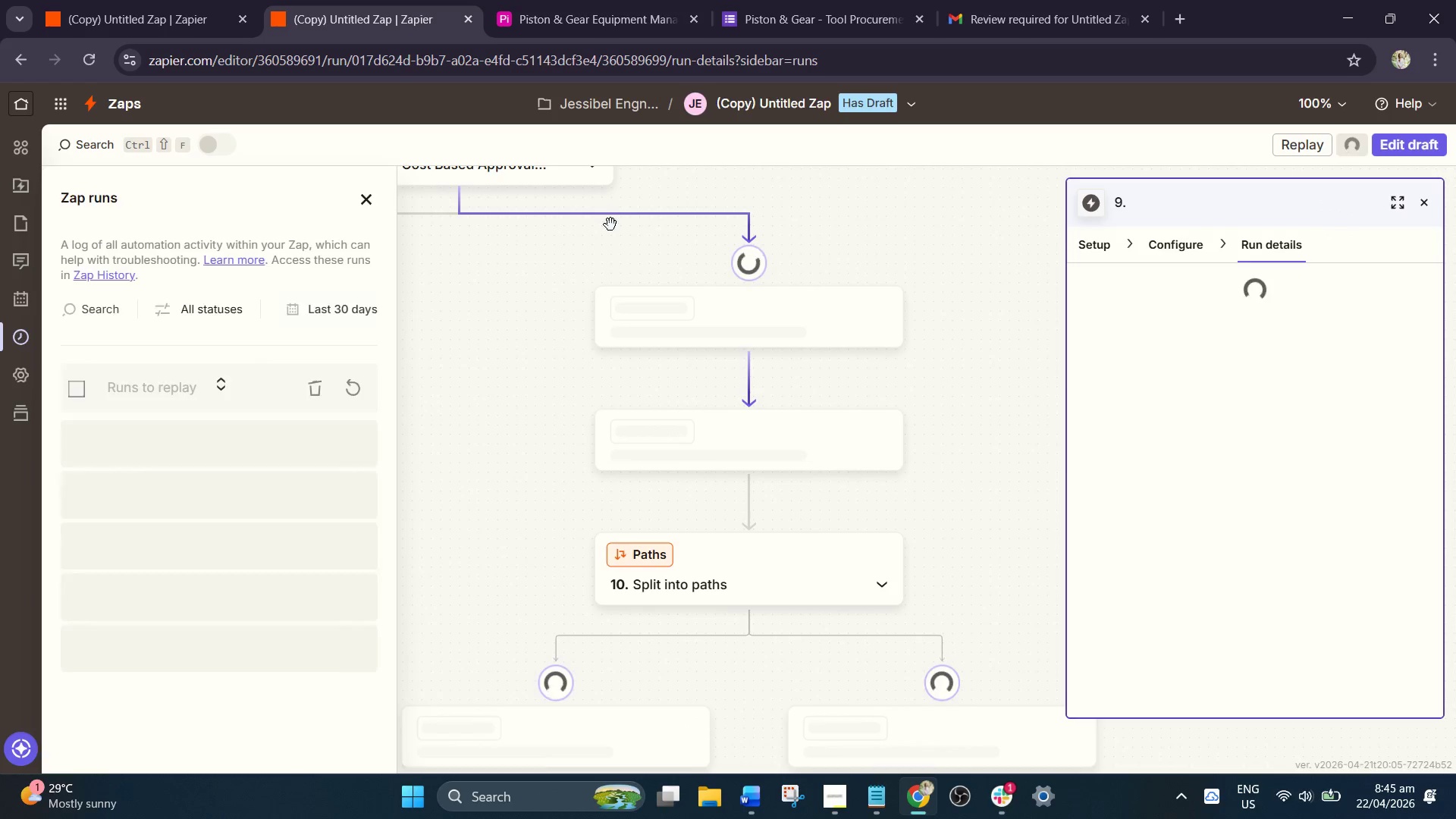 
left_click_drag(start_coordinate=[991, 526], to_coordinate=[858, 310])
 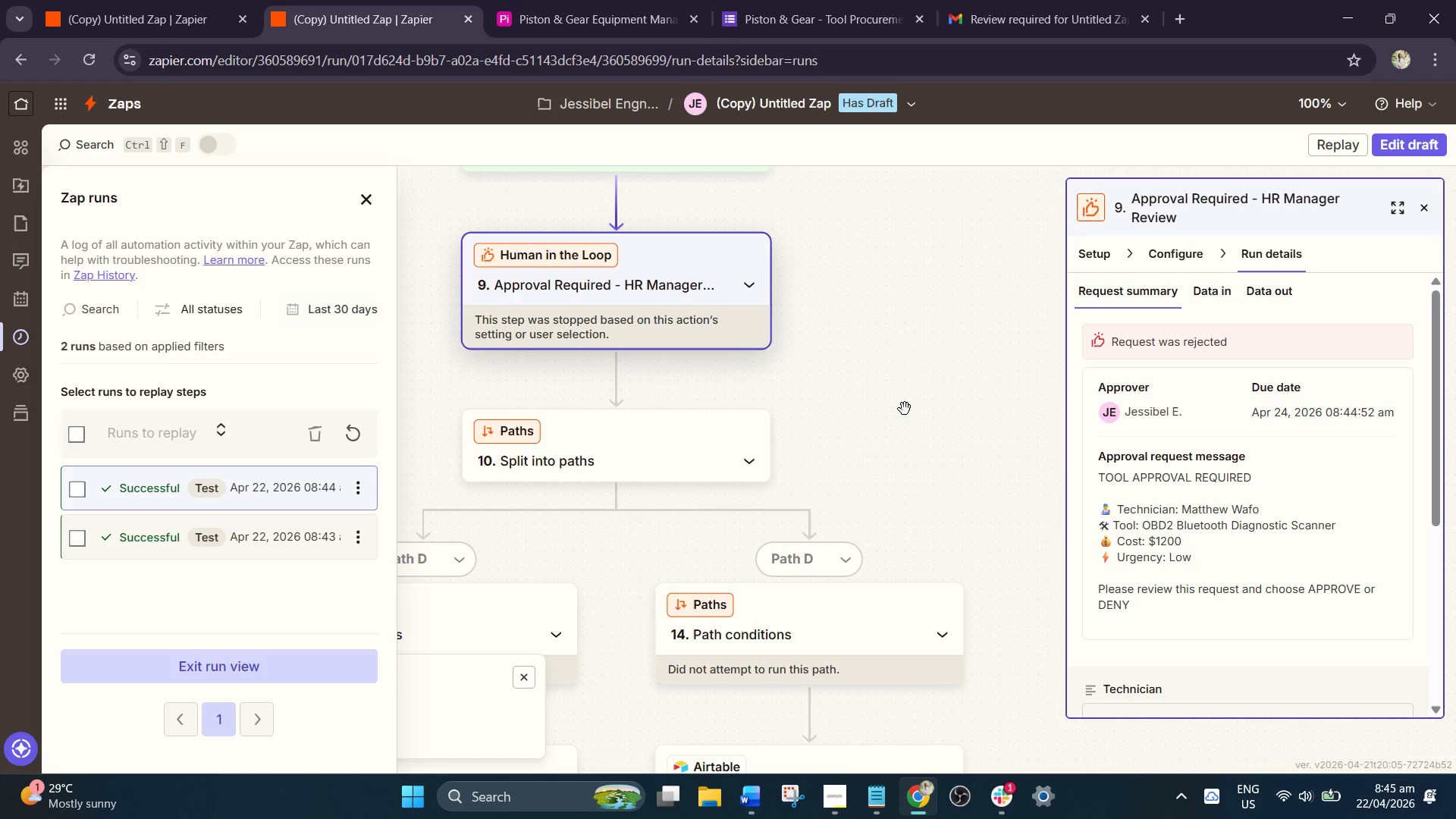 
left_click_drag(start_coordinate=[913, 435], to_coordinate=[921, 256])
 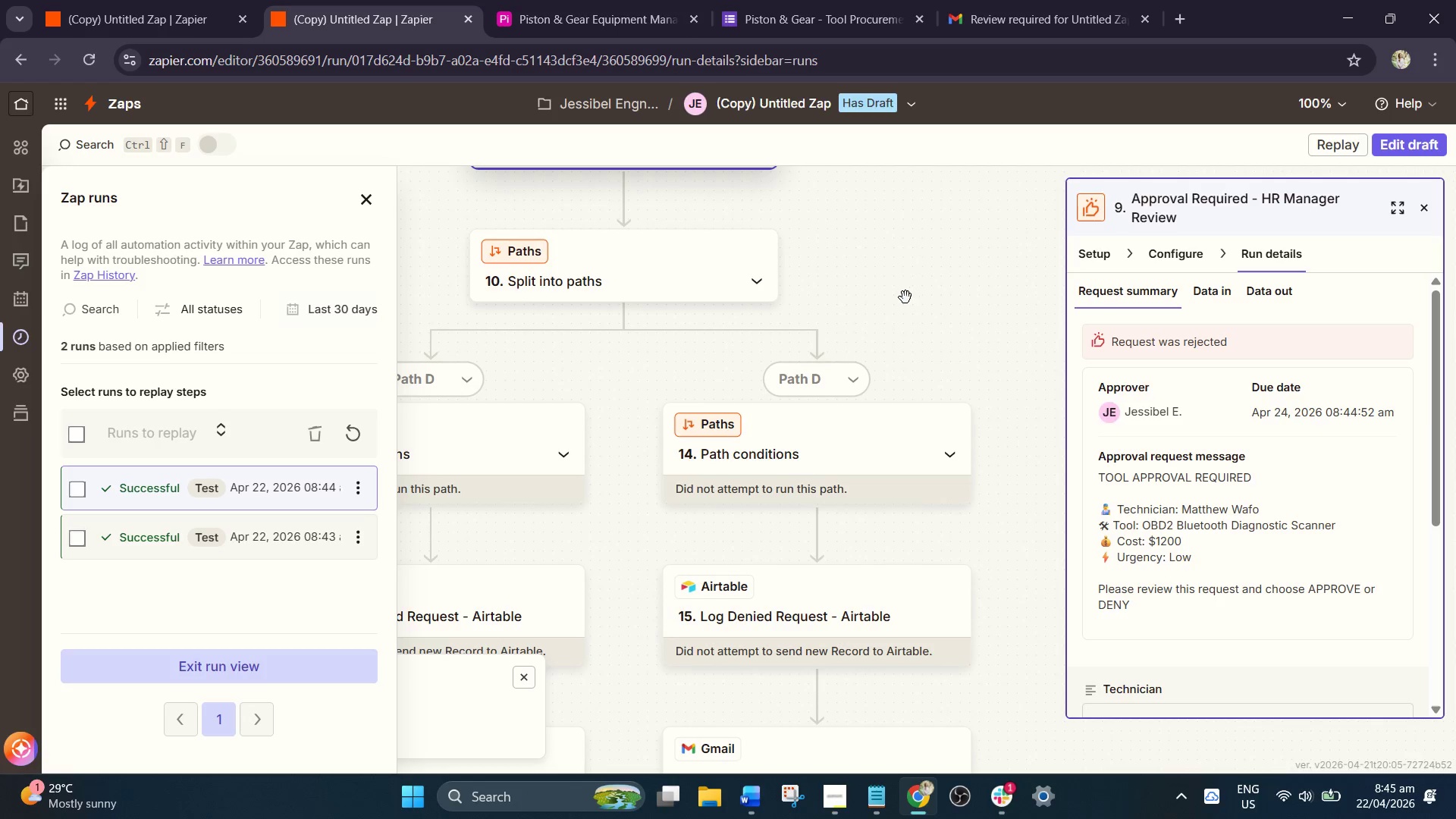 
left_click_drag(start_coordinate=[905, 299], to_coordinate=[952, 375])
 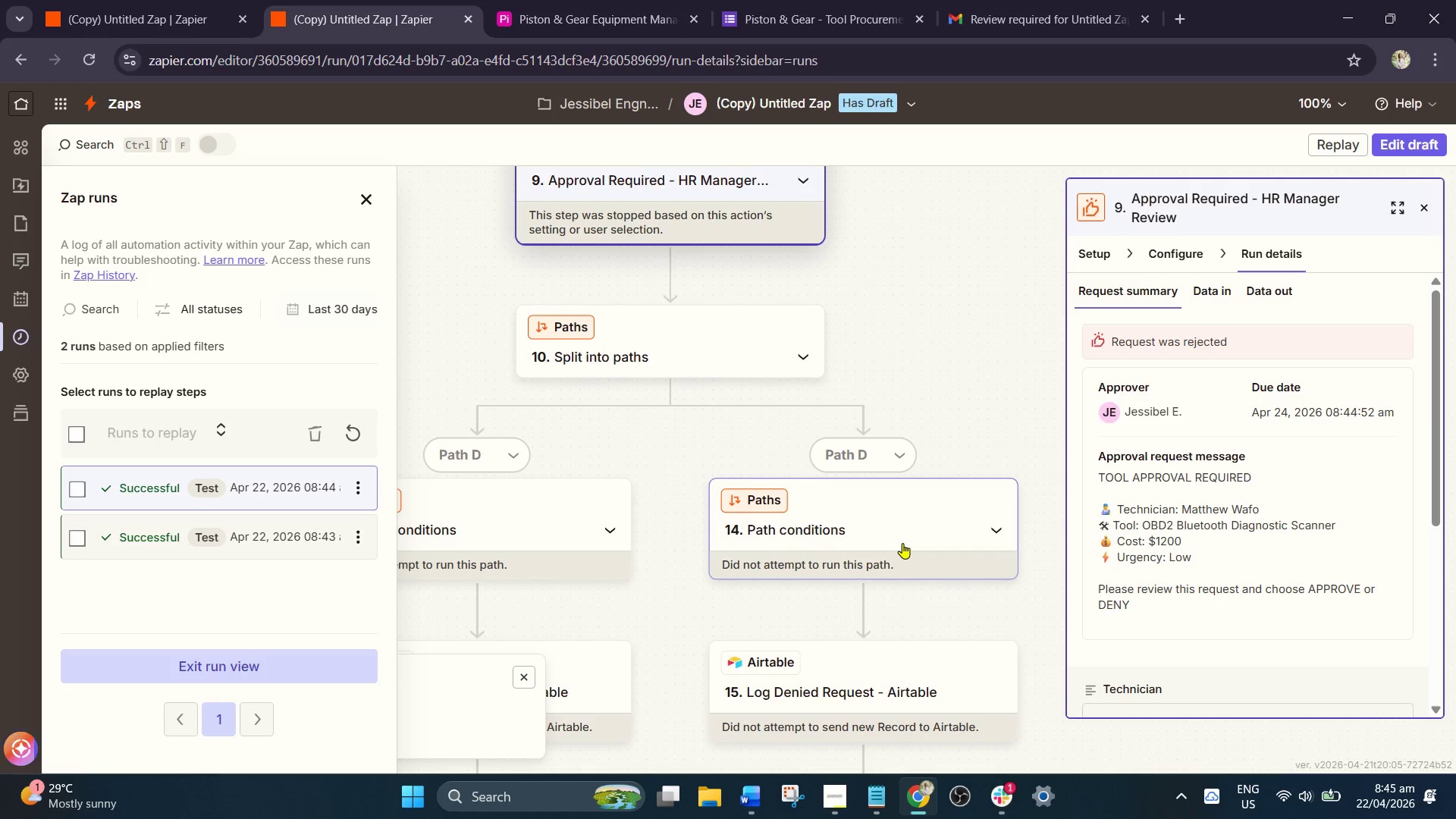 
left_click_drag(start_coordinate=[946, 350], to_coordinate=[993, 353])
 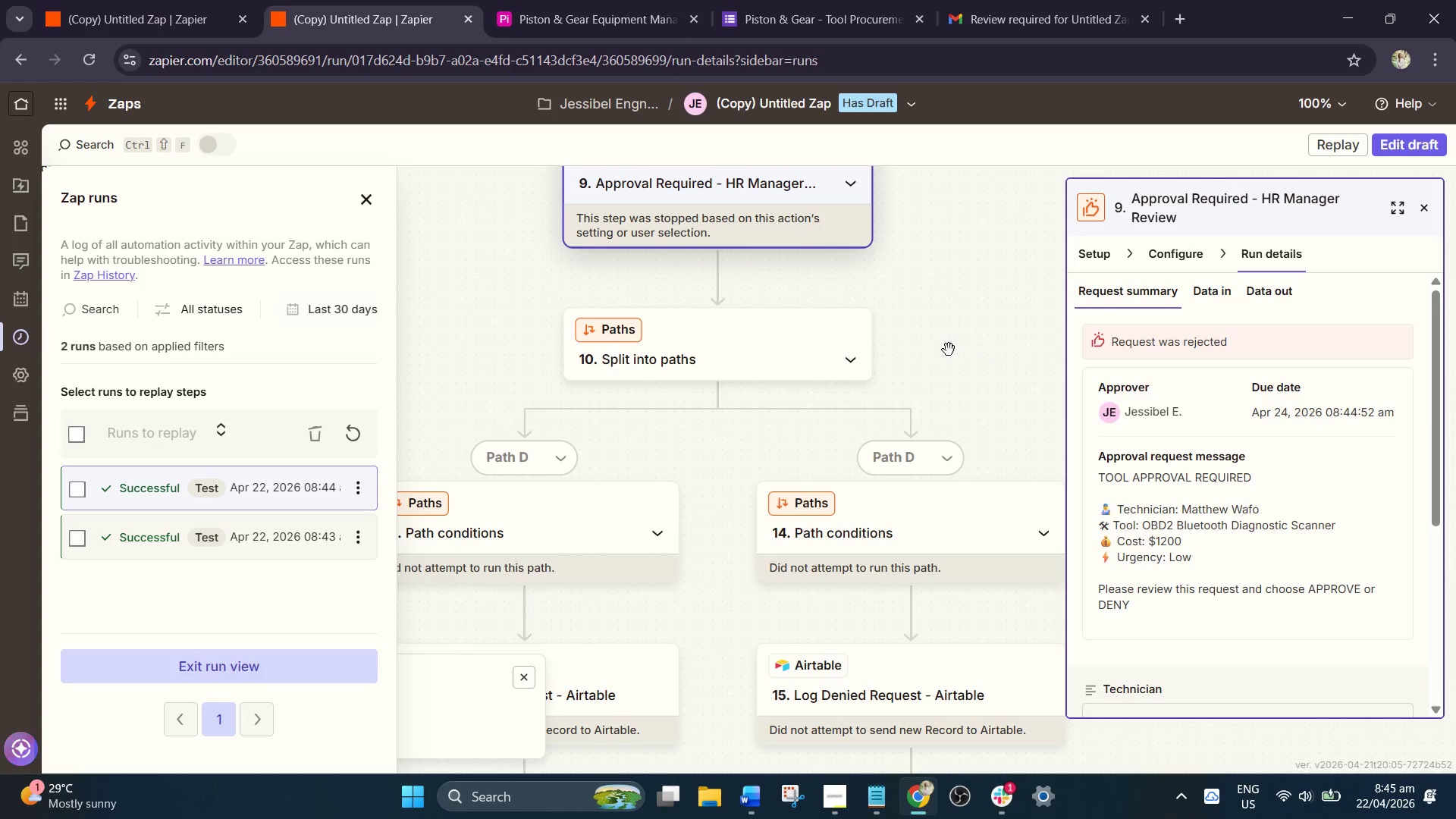 
left_click_drag(start_coordinate=[949, 350], to_coordinate=[987, 378])
 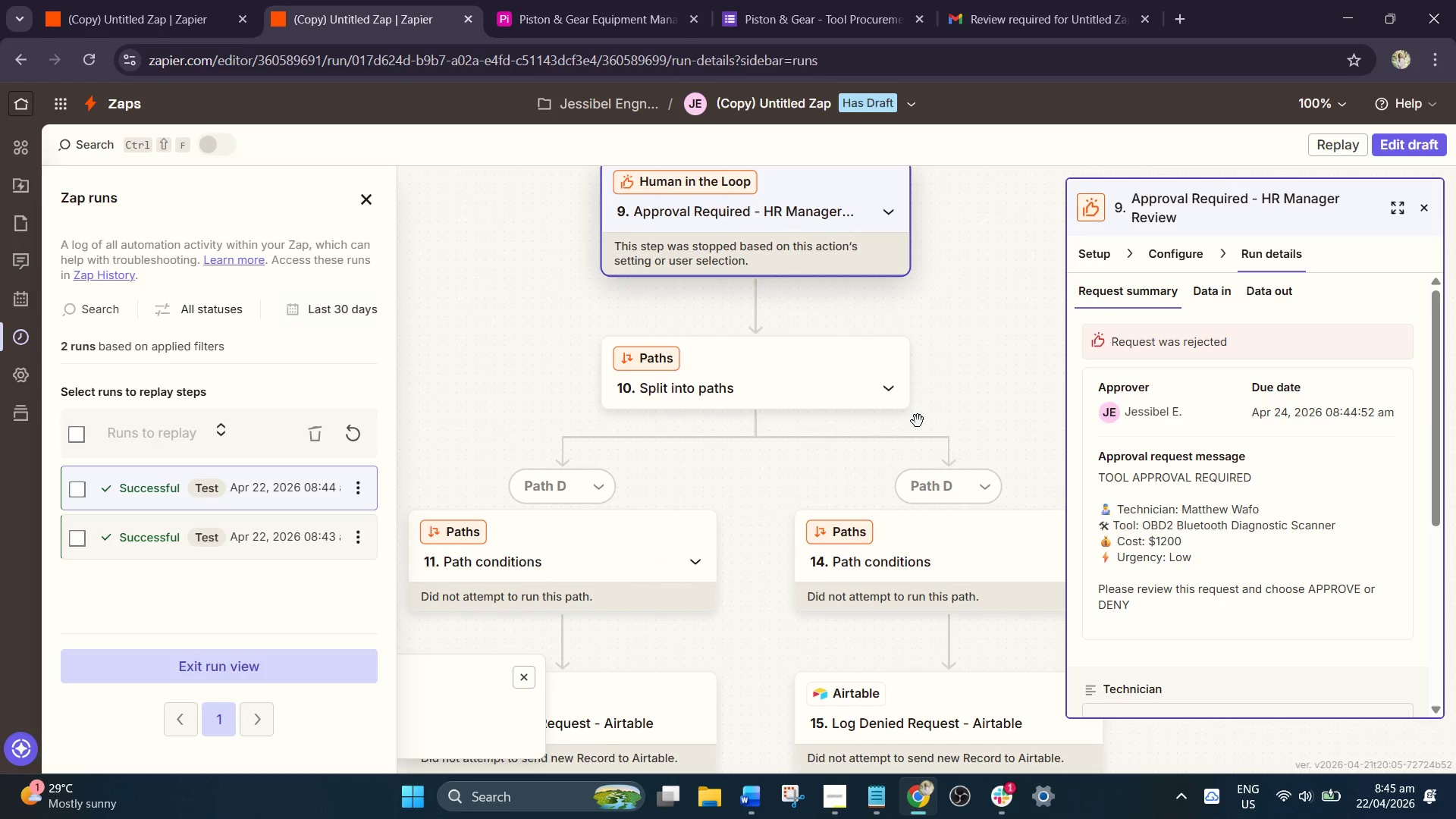 
left_click_drag(start_coordinate=[947, 396], to_coordinate=[955, 454])
 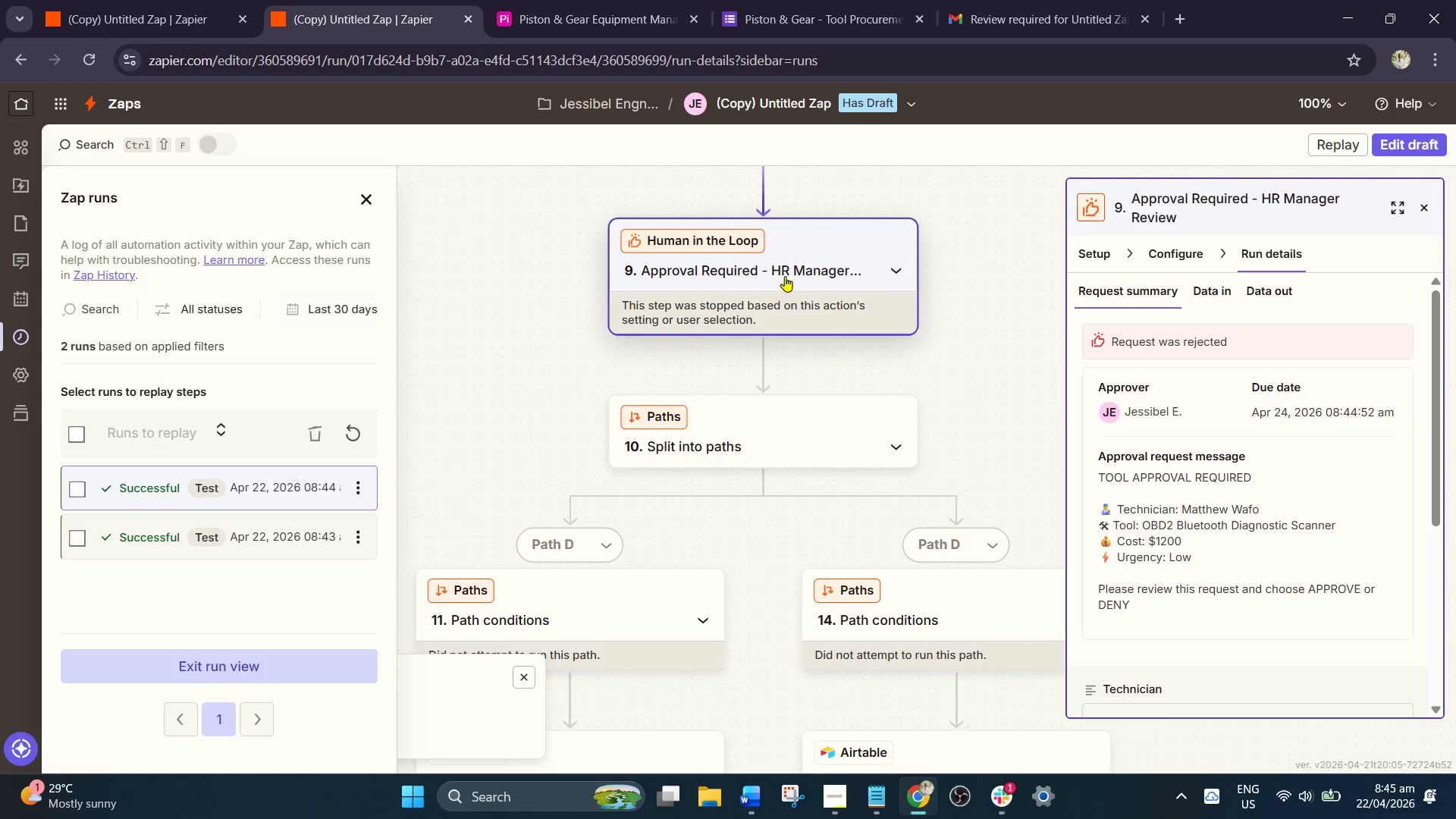 
left_click([785, 276])
 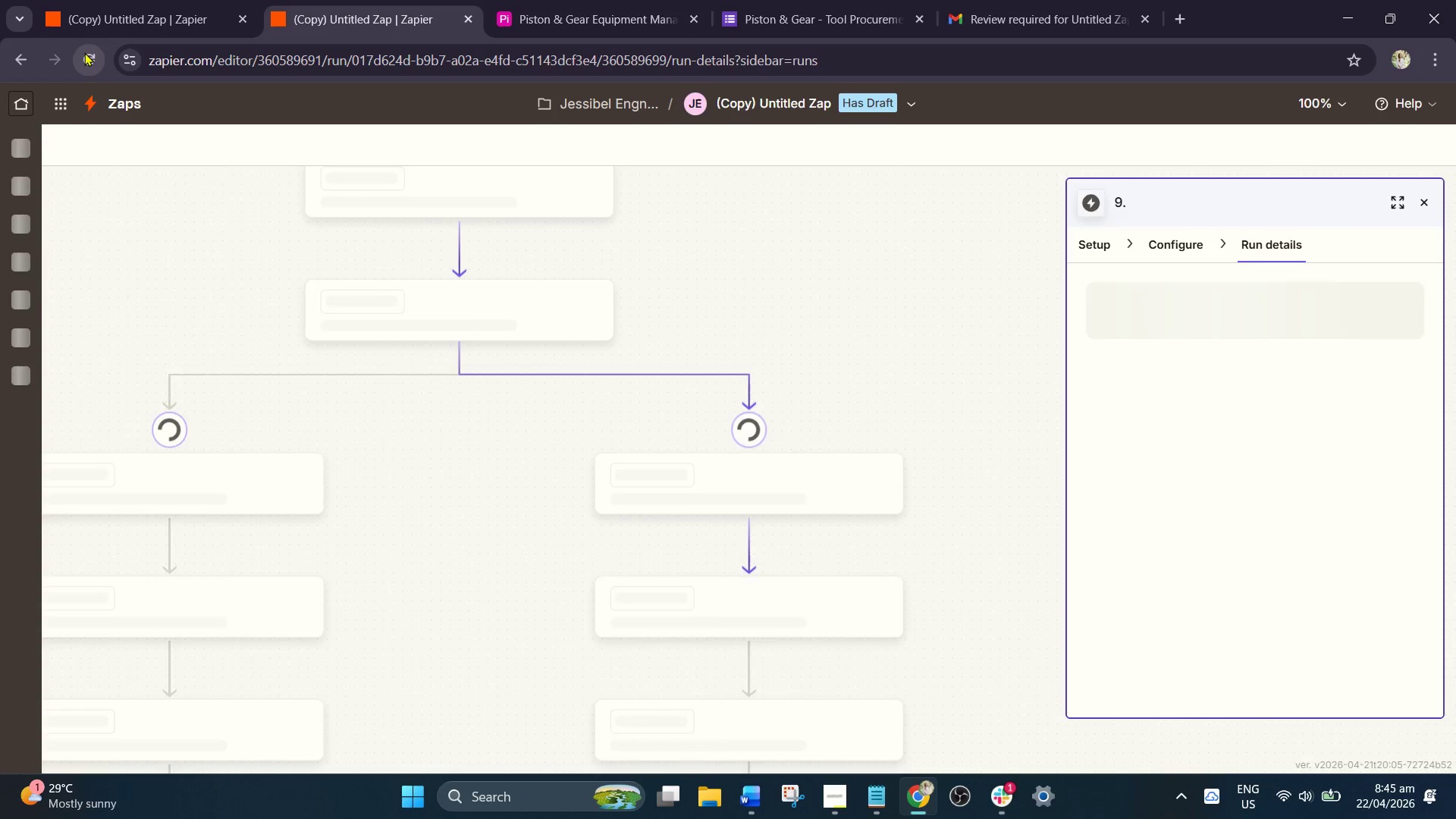 
left_click_drag(start_coordinate=[990, 571], to_coordinate=[952, 246])
 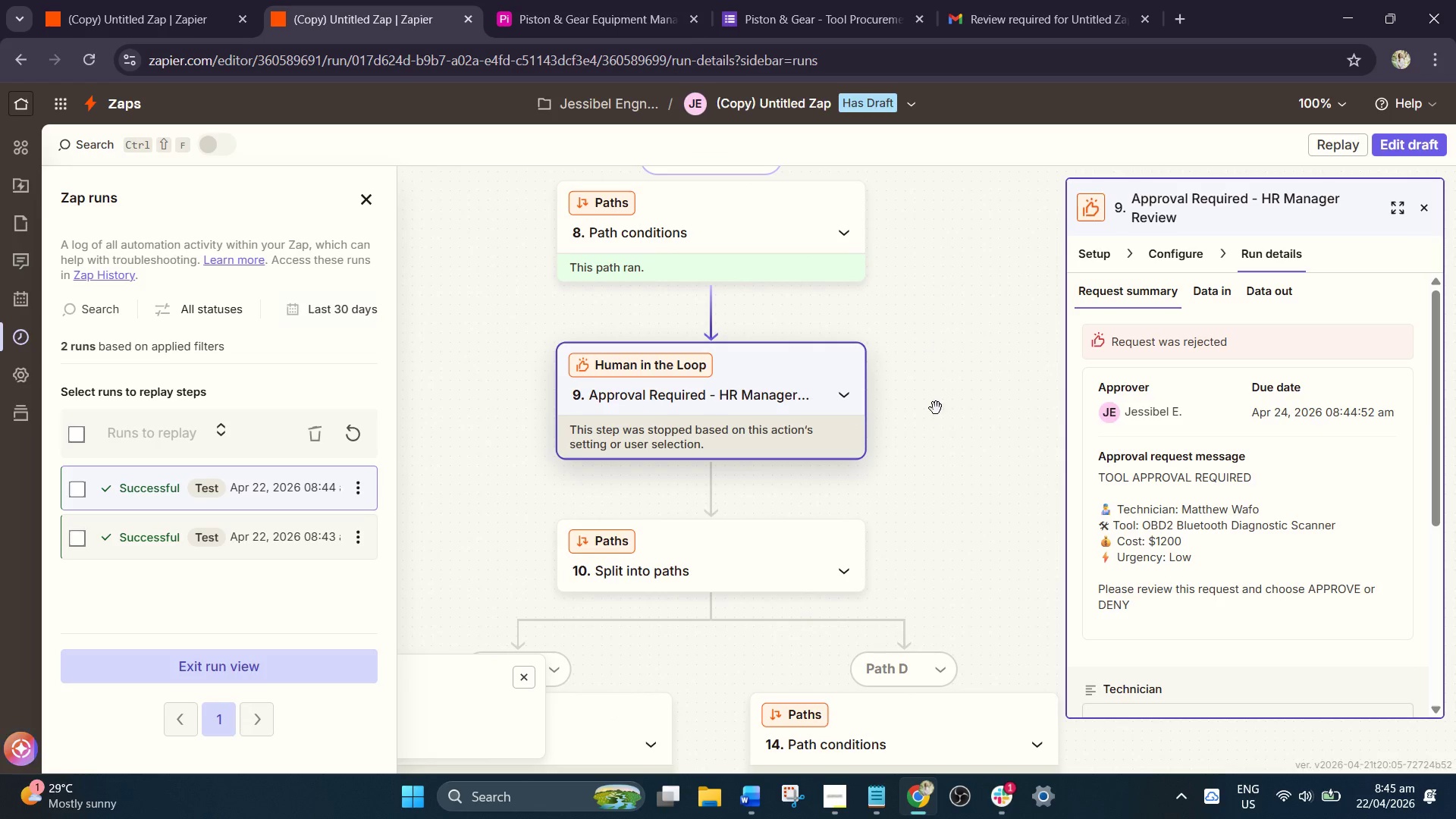 
left_click_drag(start_coordinate=[950, 427], to_coordinate=[901, 353])
 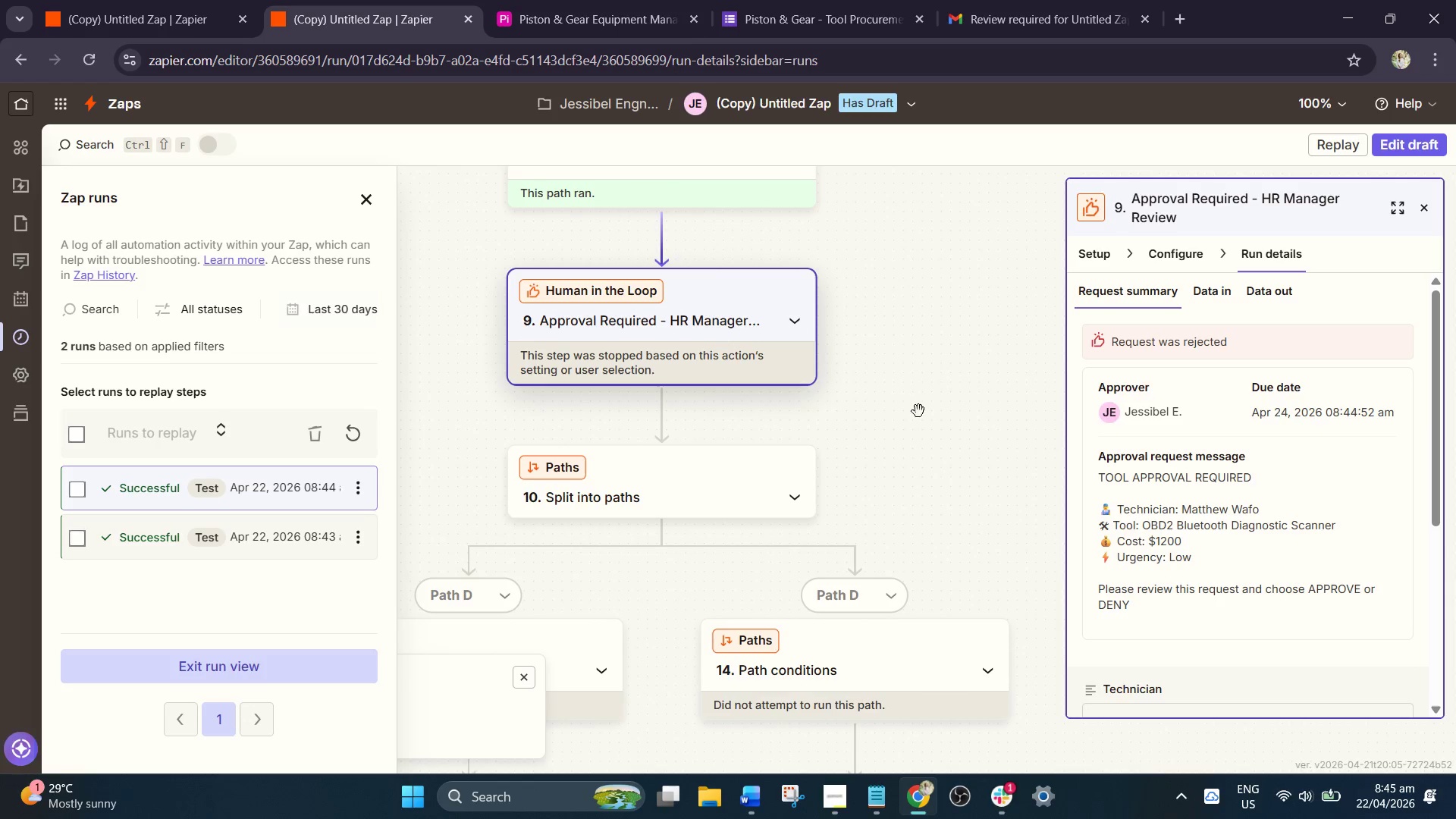 
left_click_drag(start_coordinate=[918, 444], to_coordinate=[975, 324])
 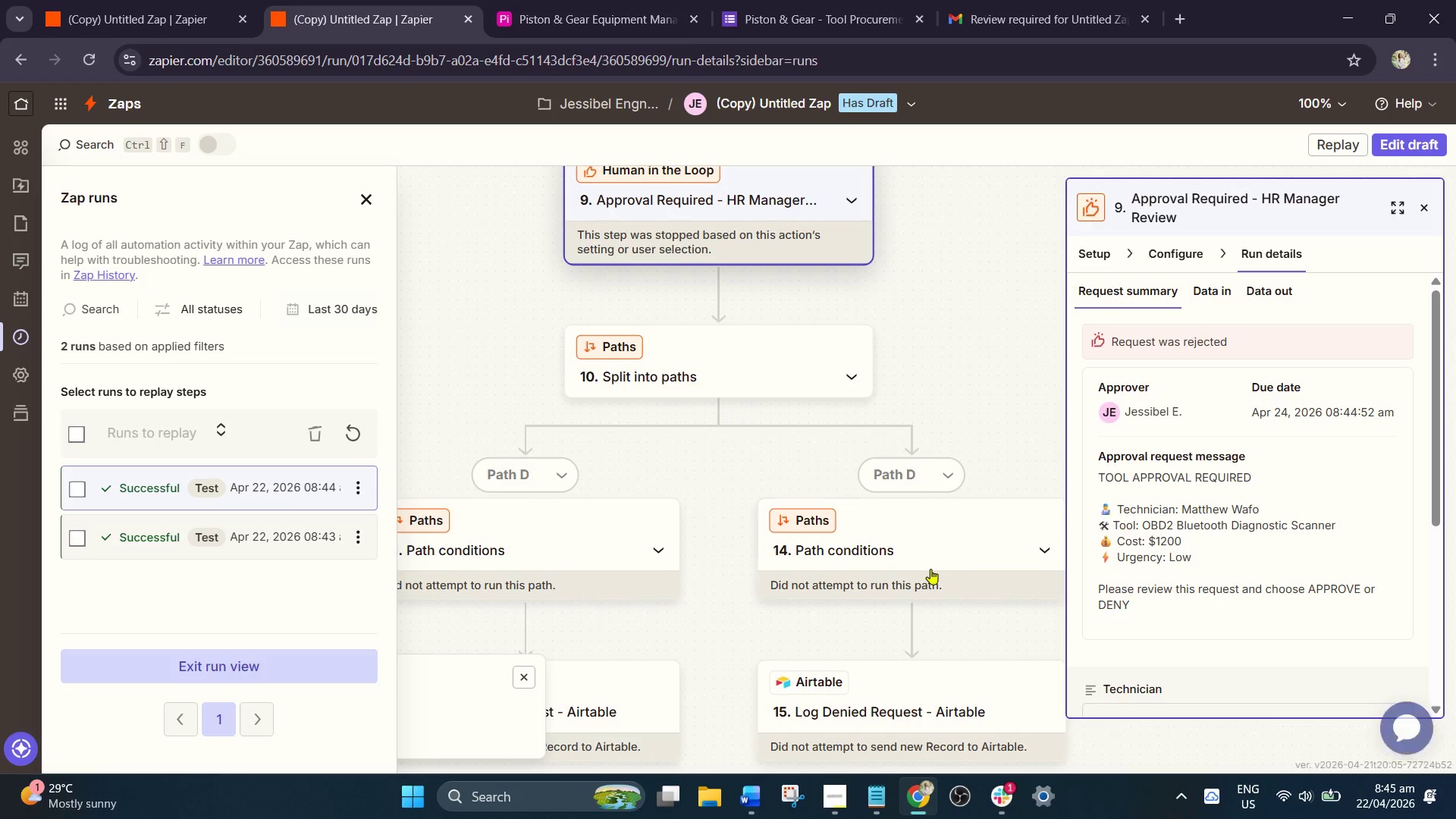 
left_click([928, 572])
 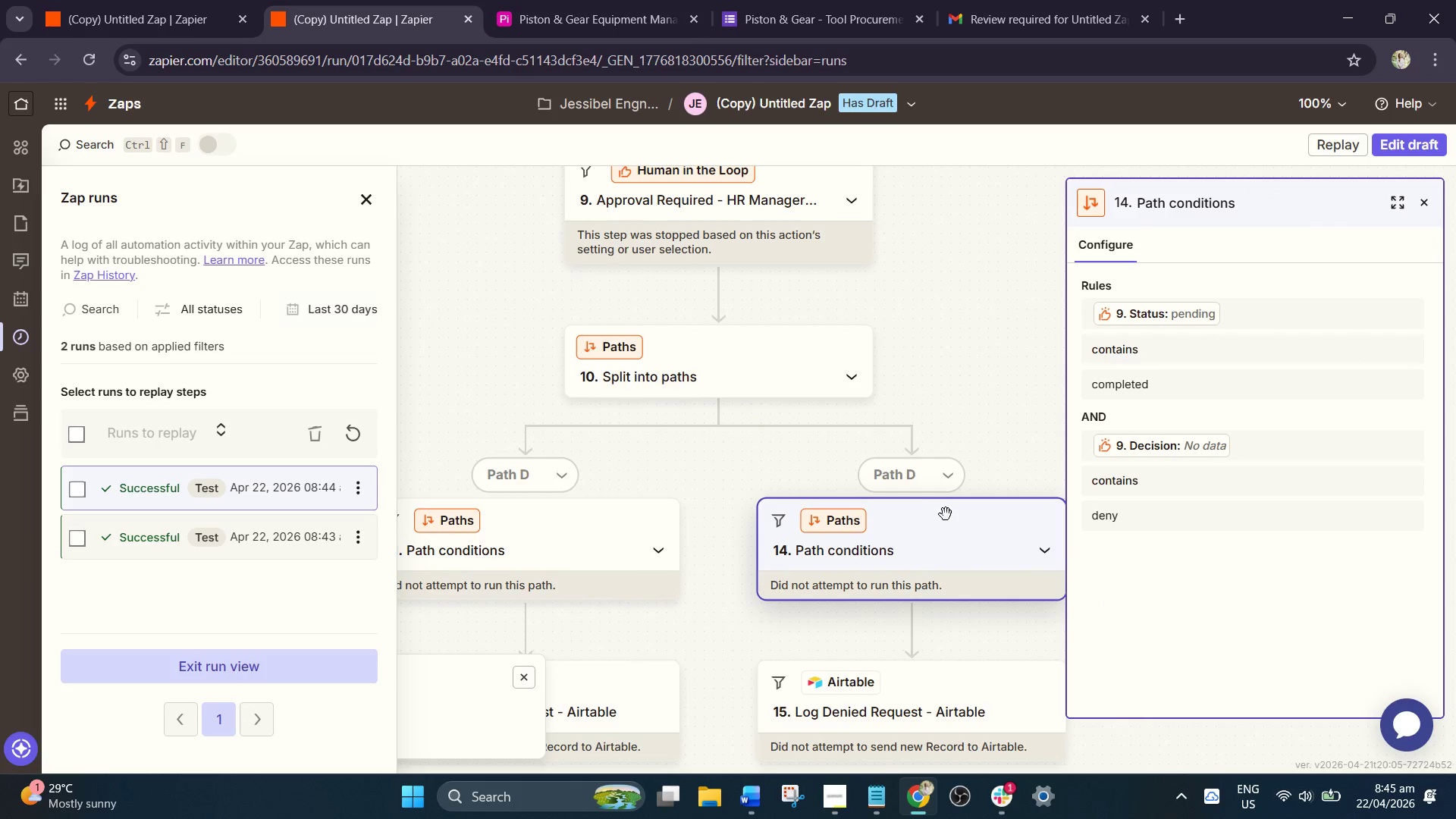 
wait(7.0)
 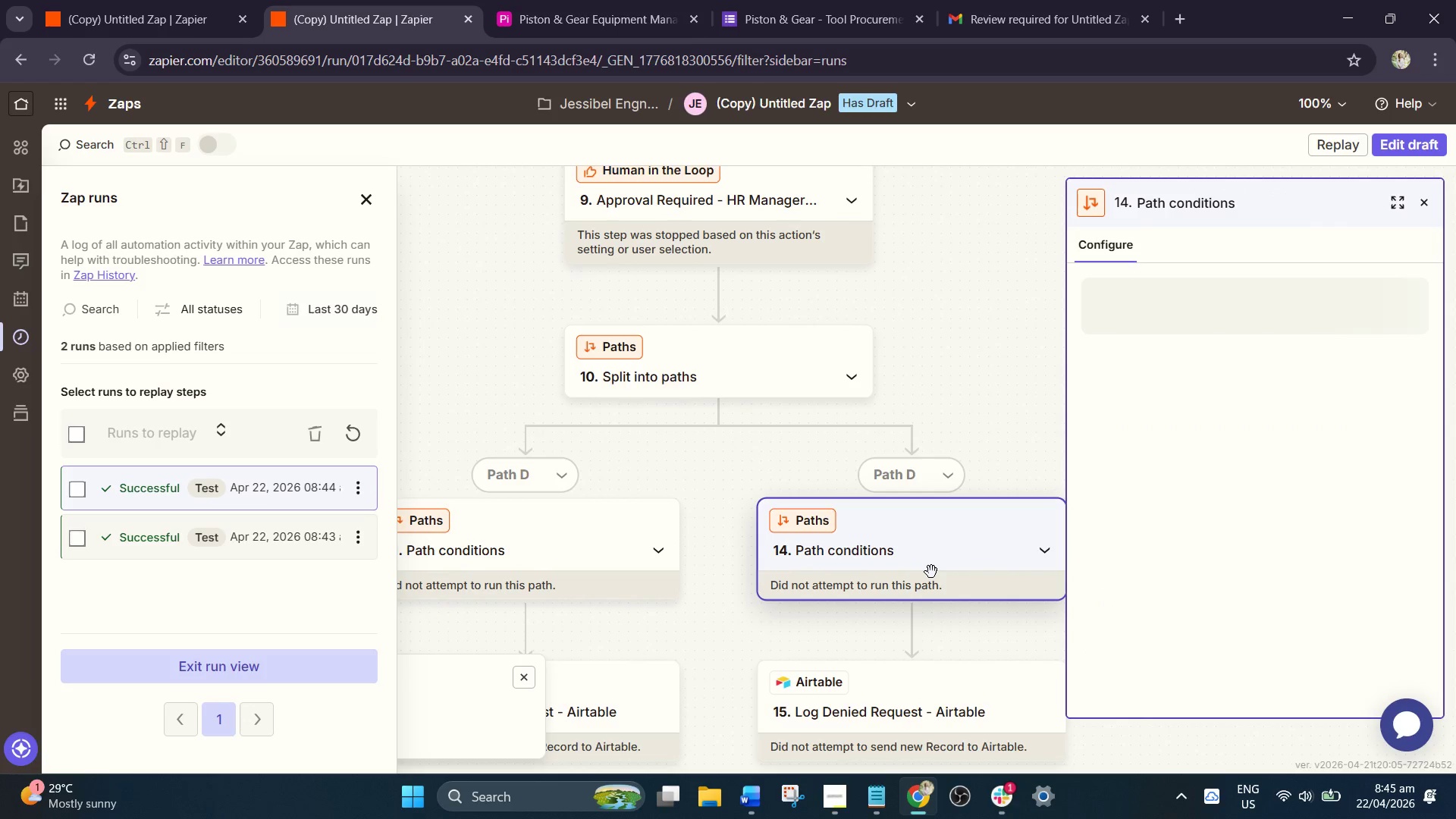 
left_click_drag(start_coordinate=[726, 509], to_coordinate=[770, 479])
 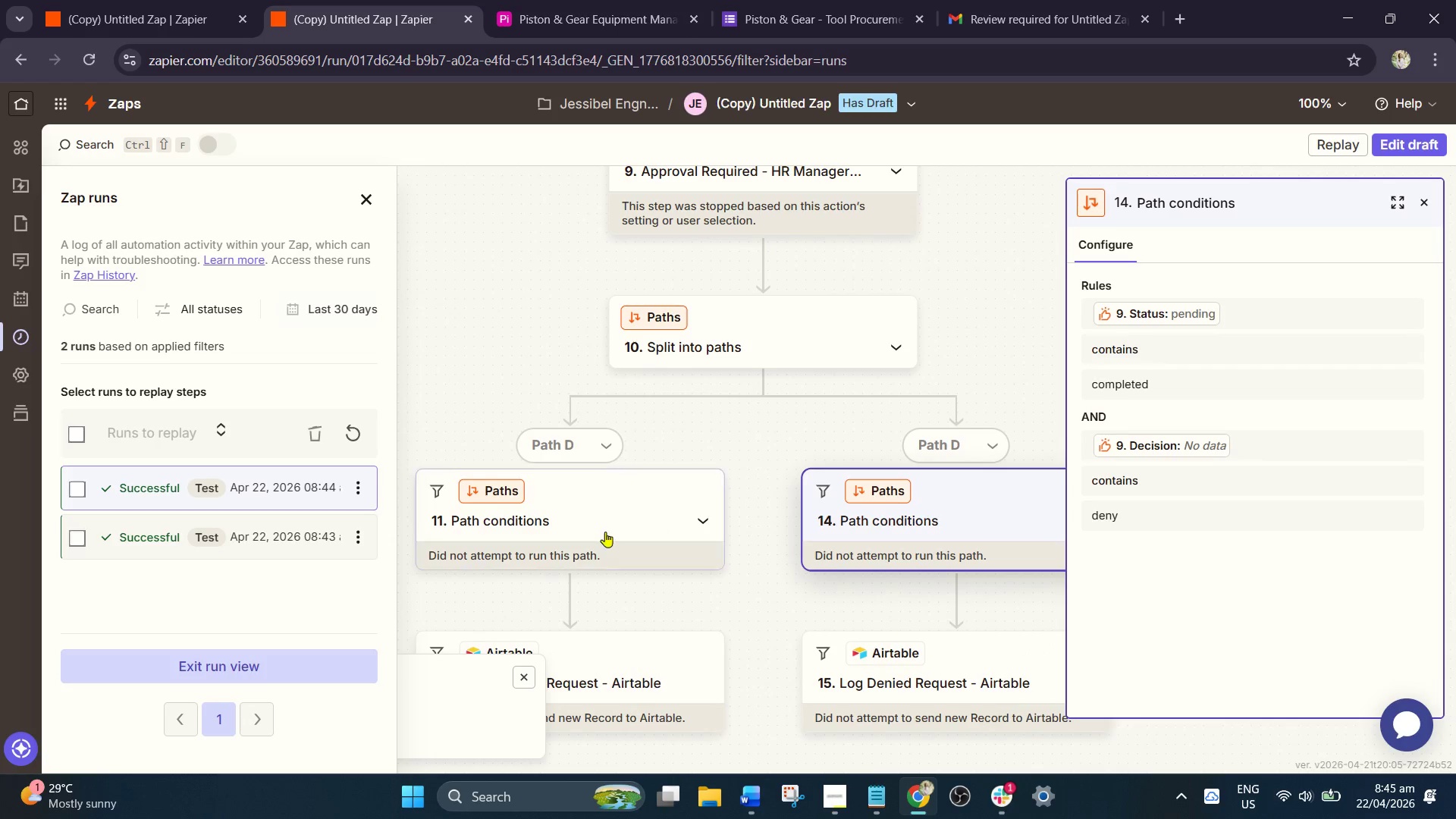 
left_click([605, 532])
 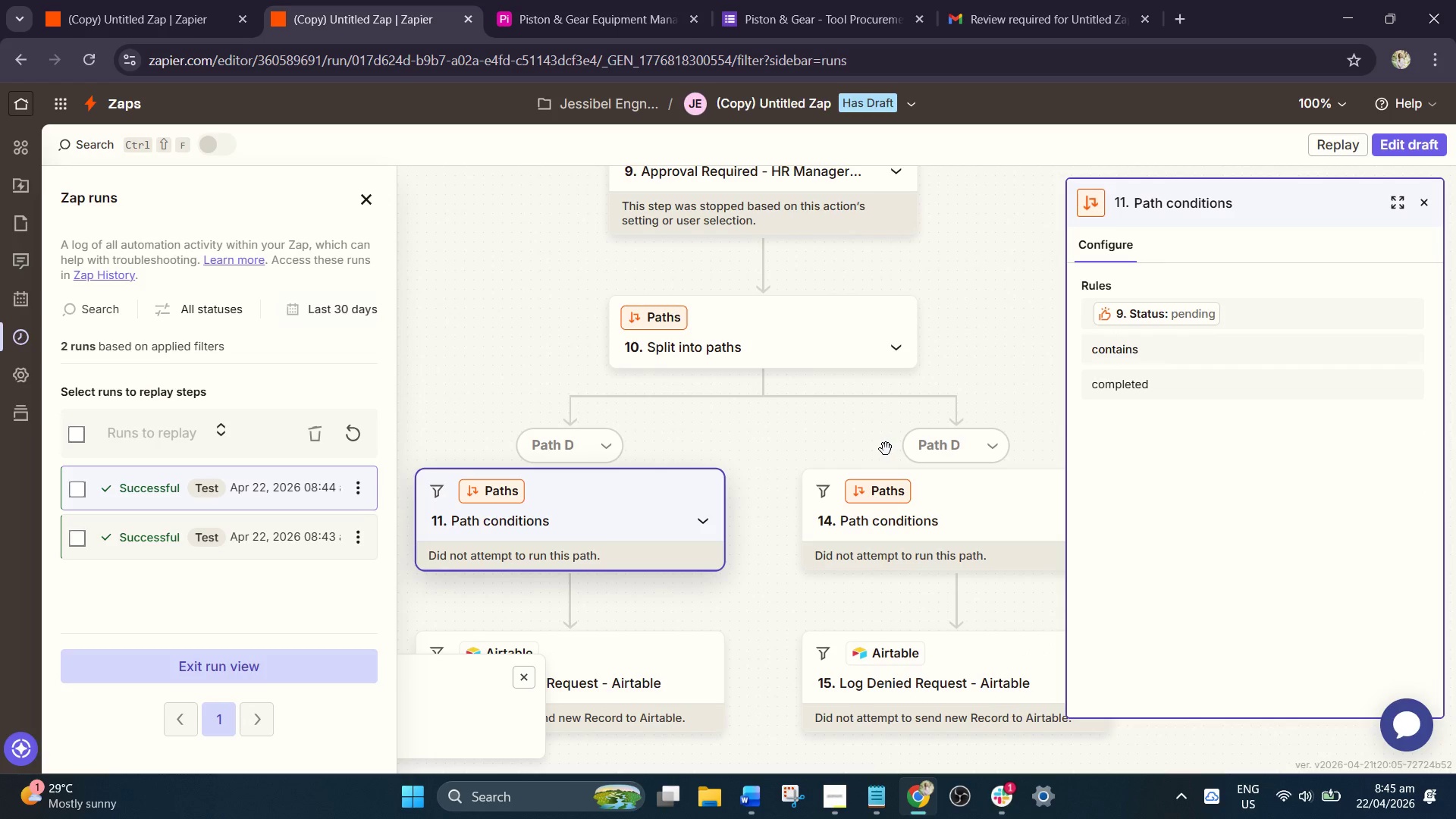 
left_click_drag(start_coordinate=[843, 441], to_coordinate=[768, 437])
 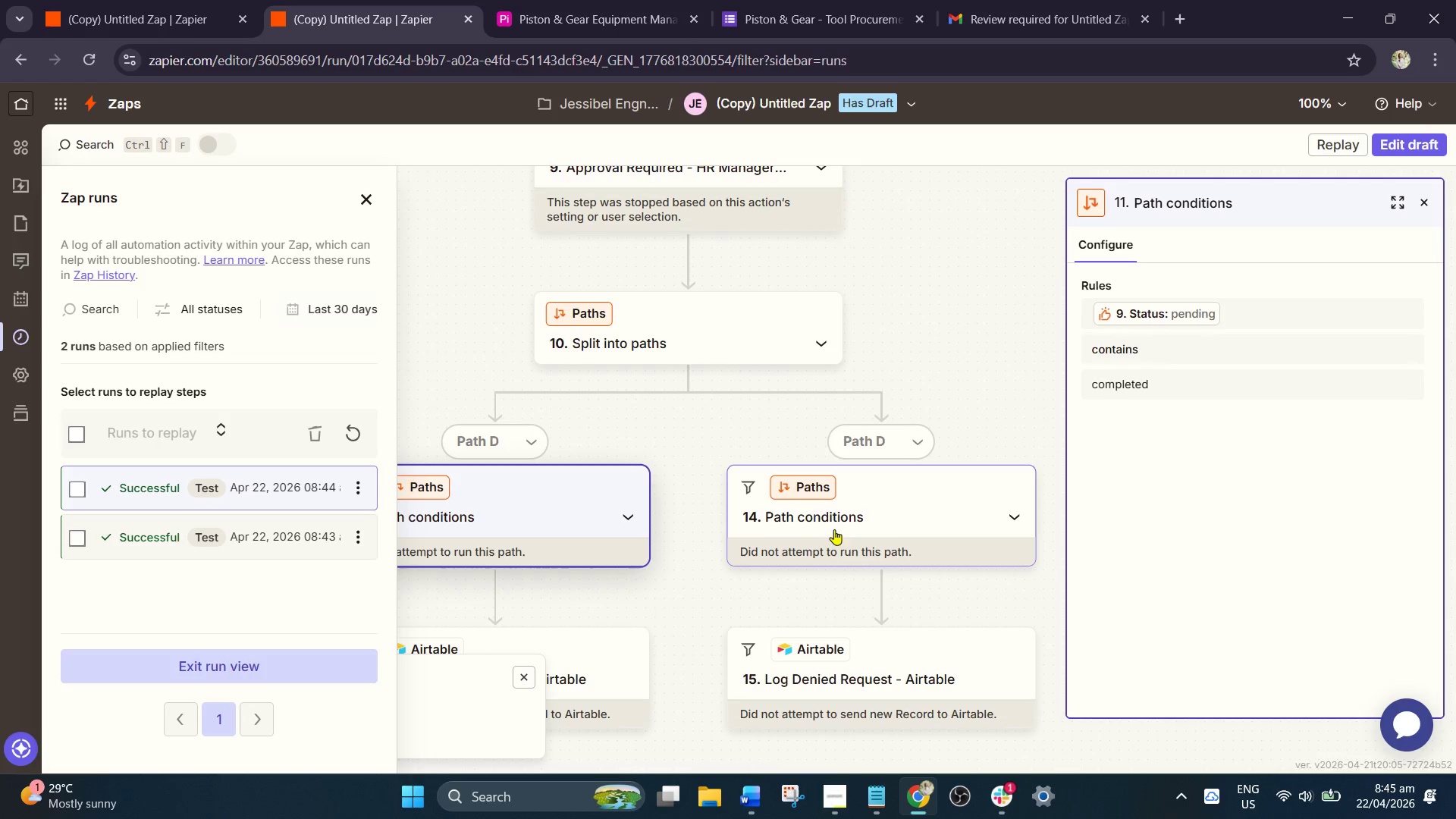 
left_click([889, 536])
 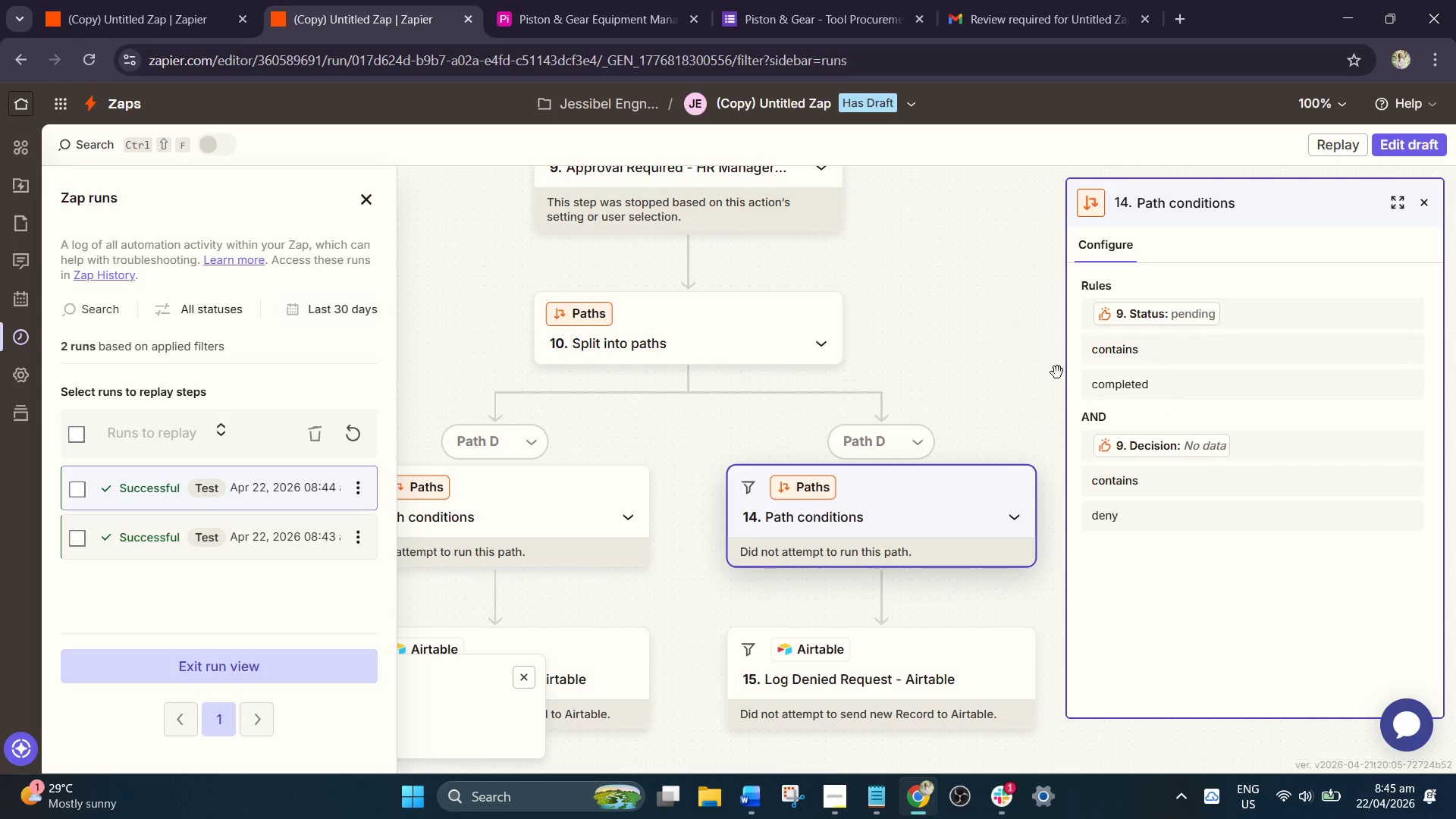 
left_click([1402, 142])
 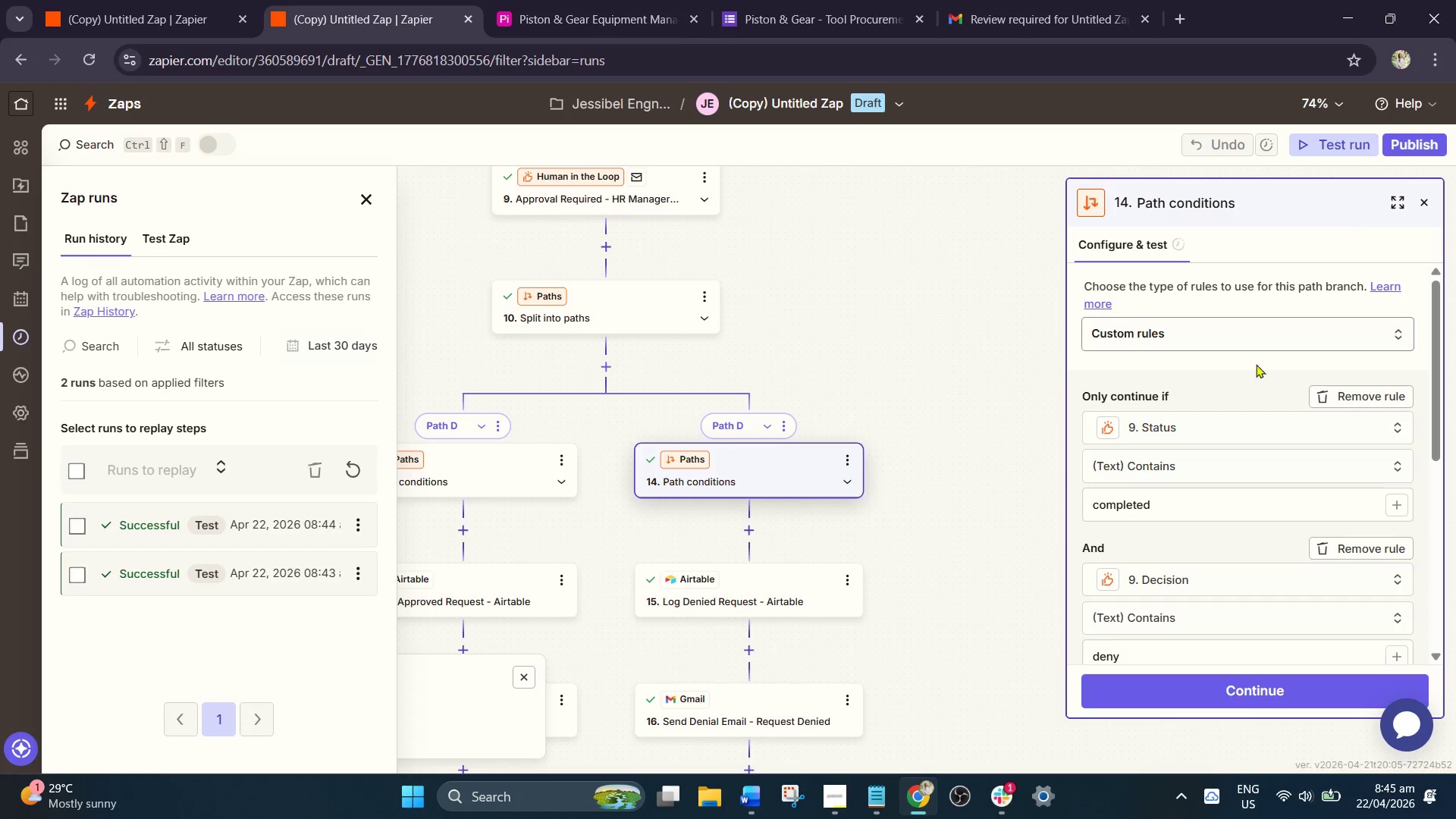 
scroll: coordinate [1173, 500], scroll_direction: down, amount: 1.0
 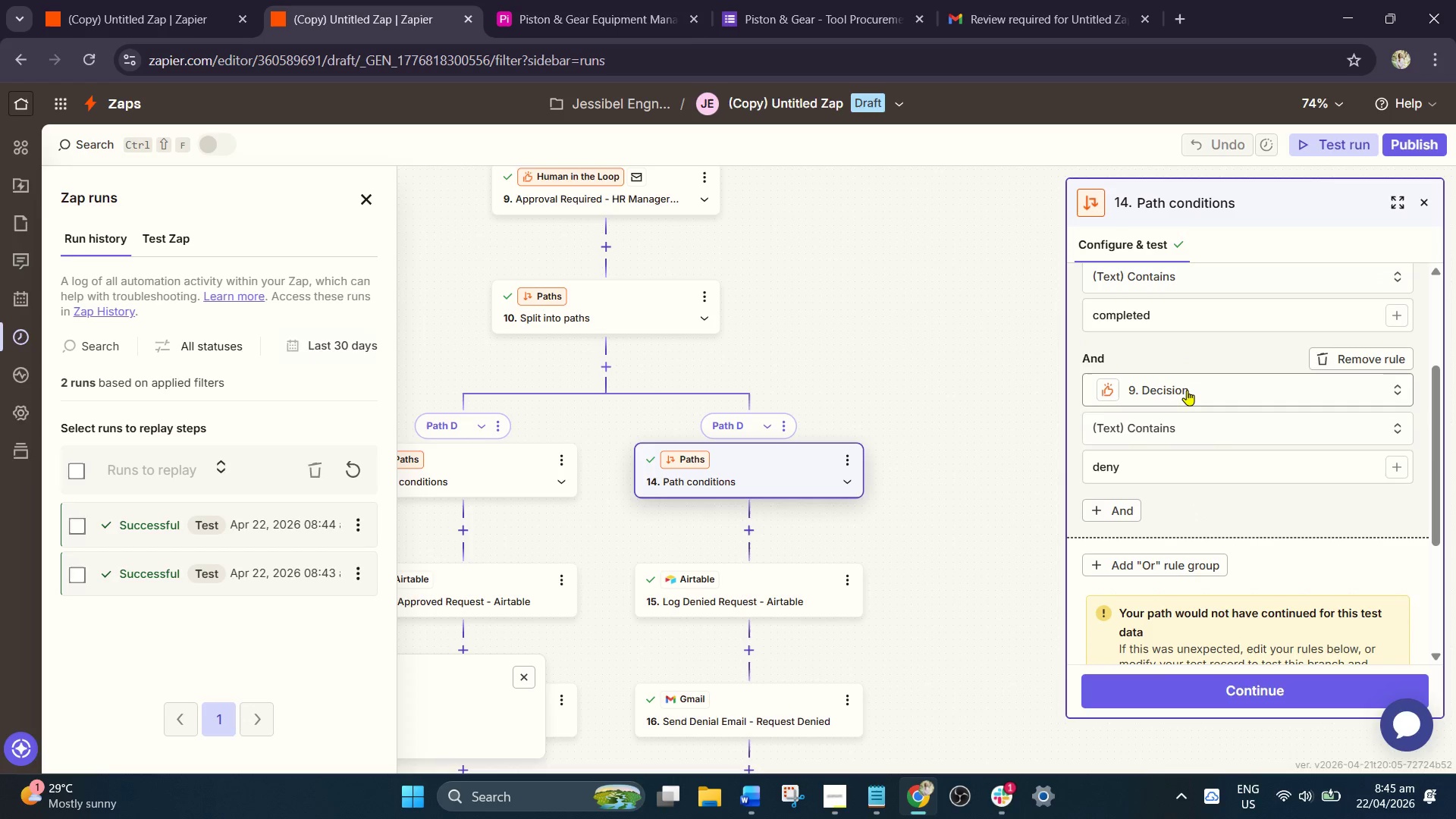 
left_click([1188, 389])
 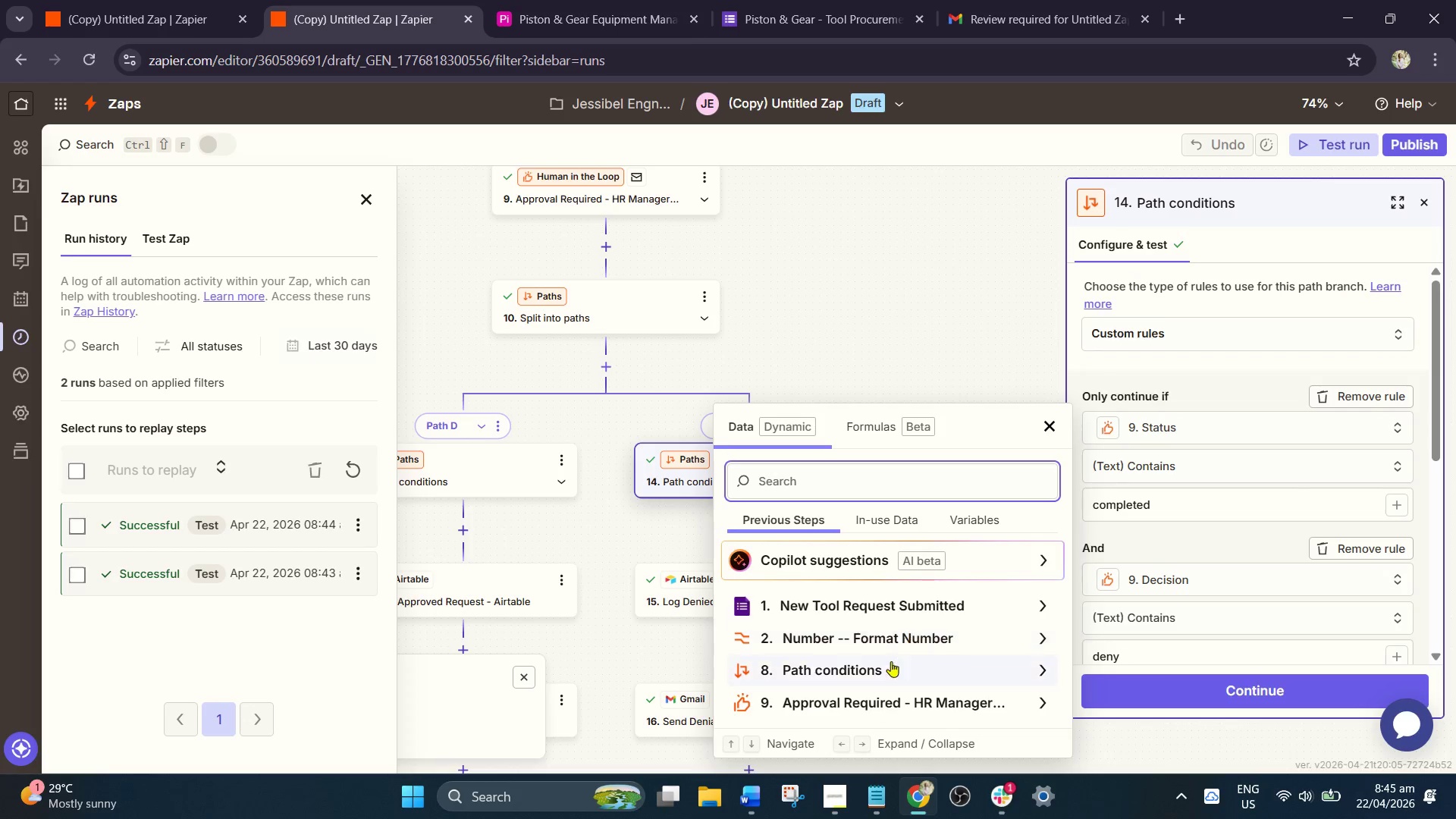 
left_click([879, 701])
 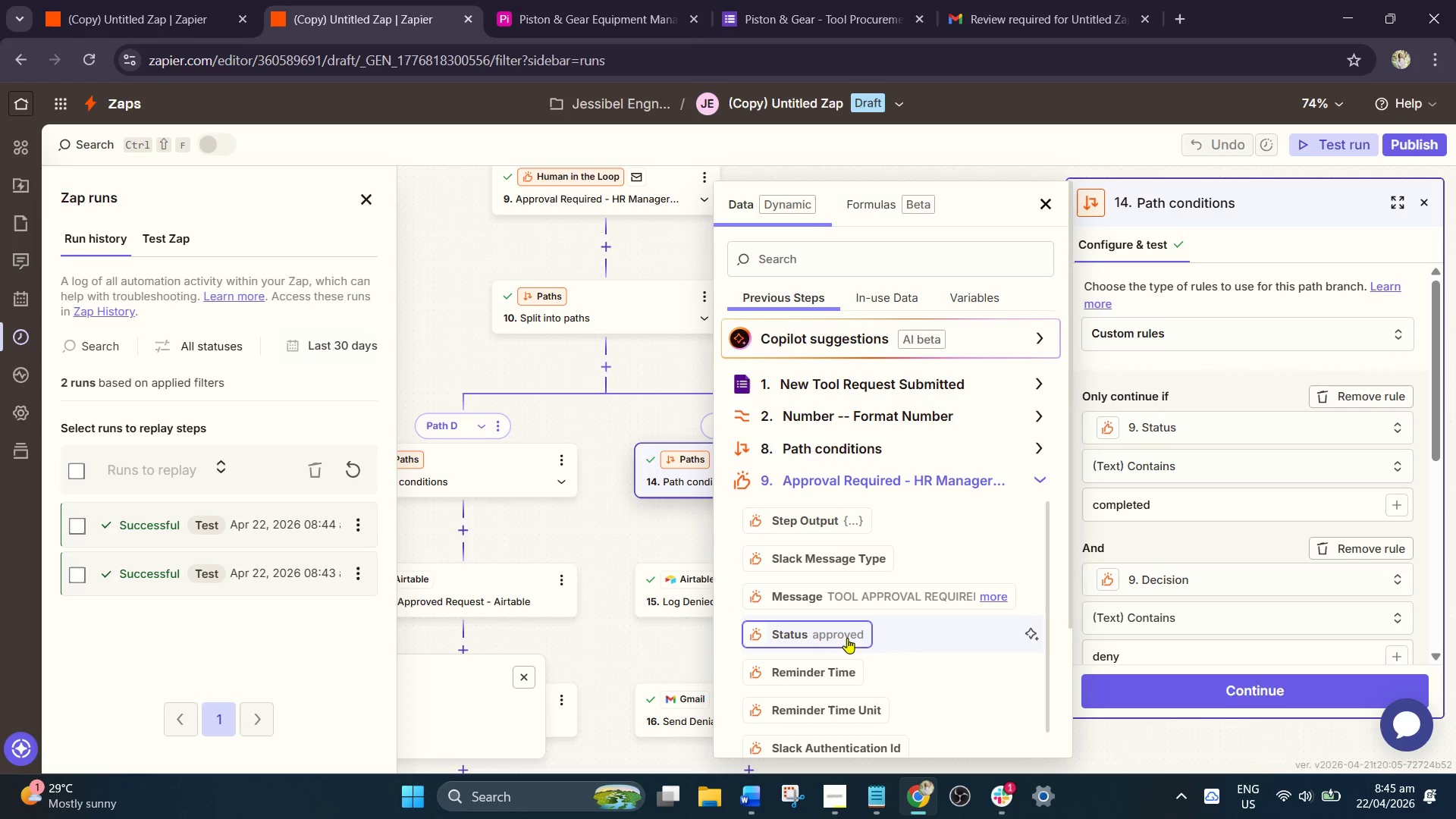 
scroll: coordinate [858, 642], scroll_direction: down, amount: 2.0
 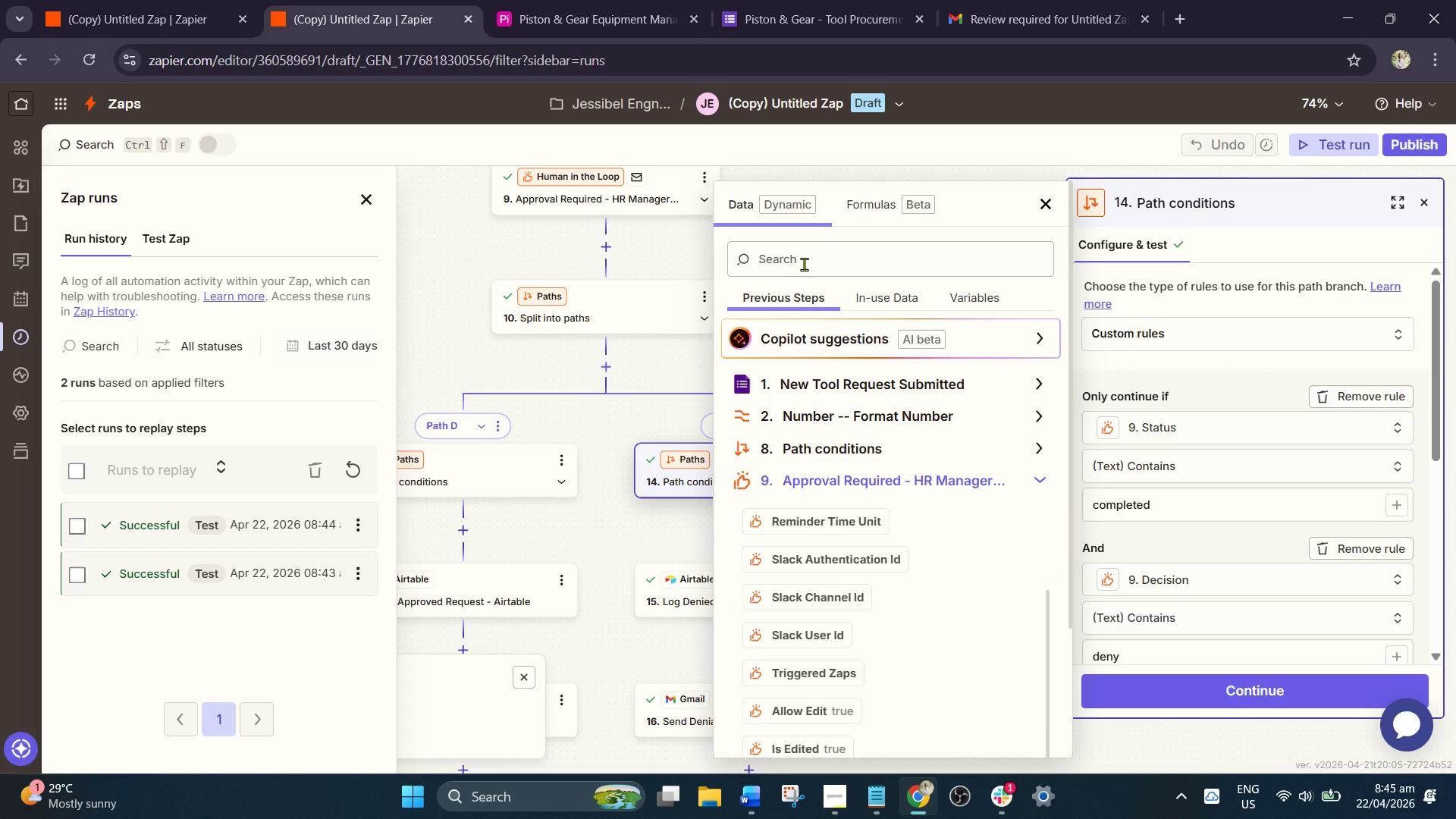 
left_click([804, 264])
 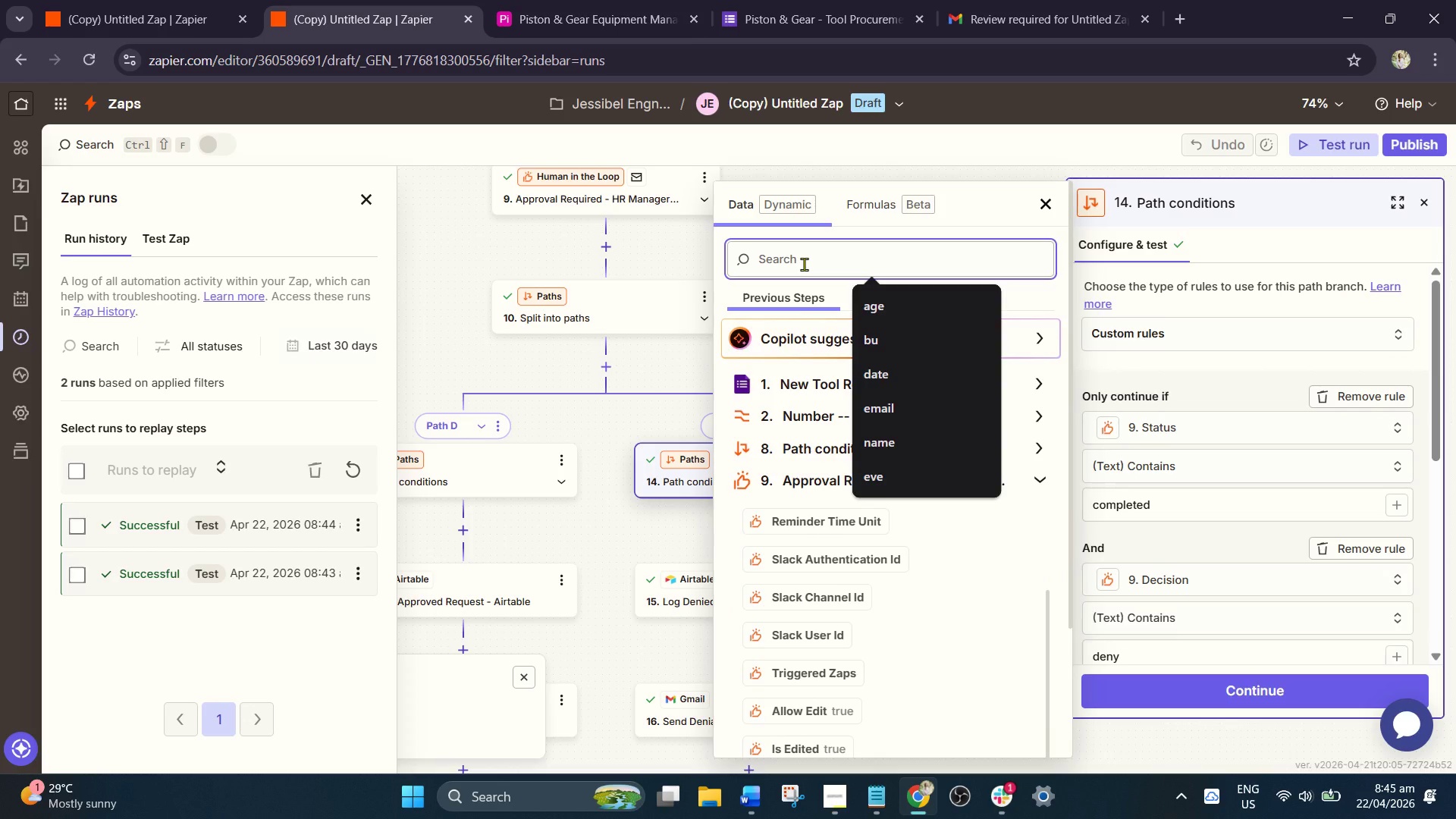 
type(appro)
 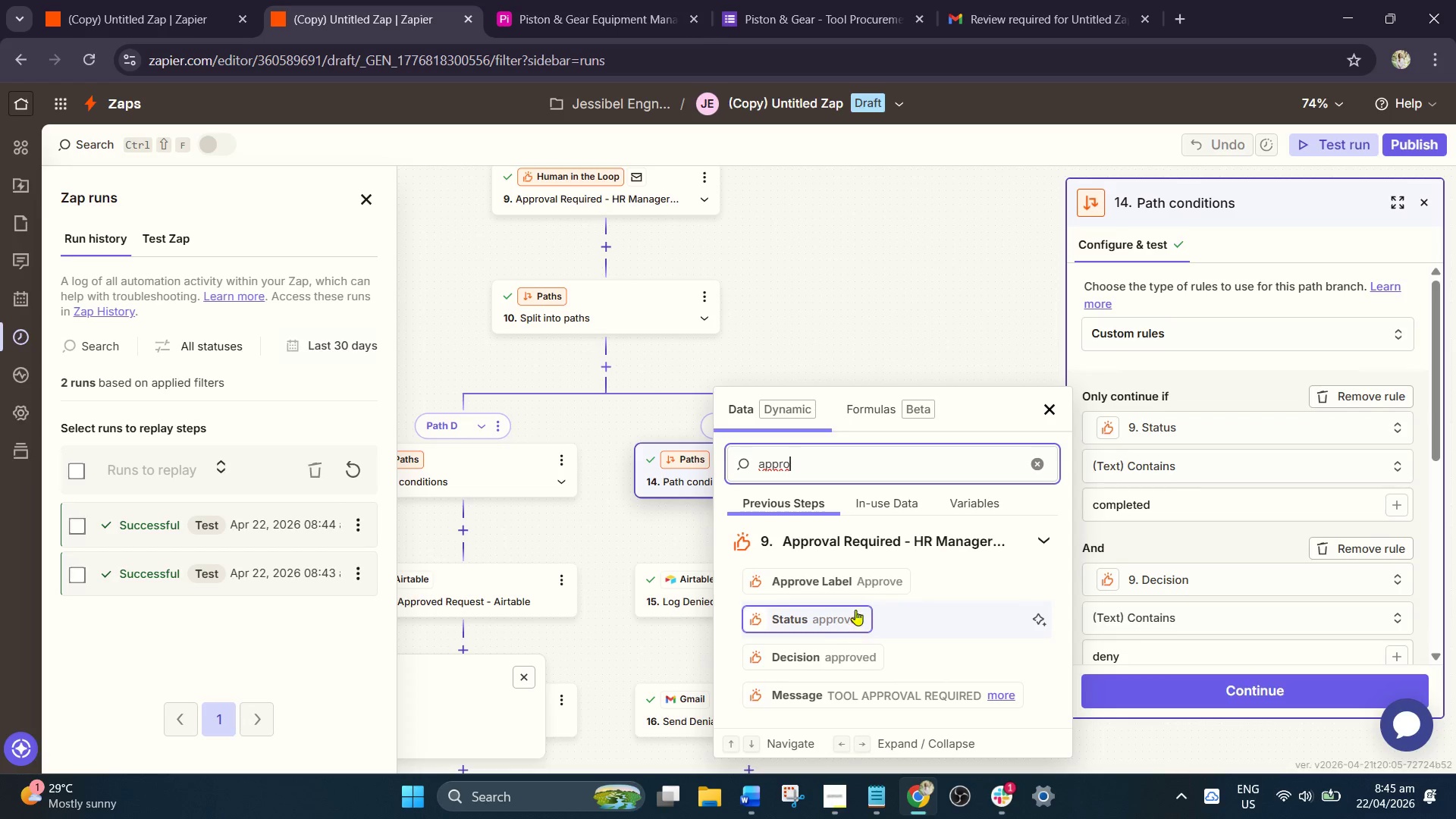 
wait(9.45)
 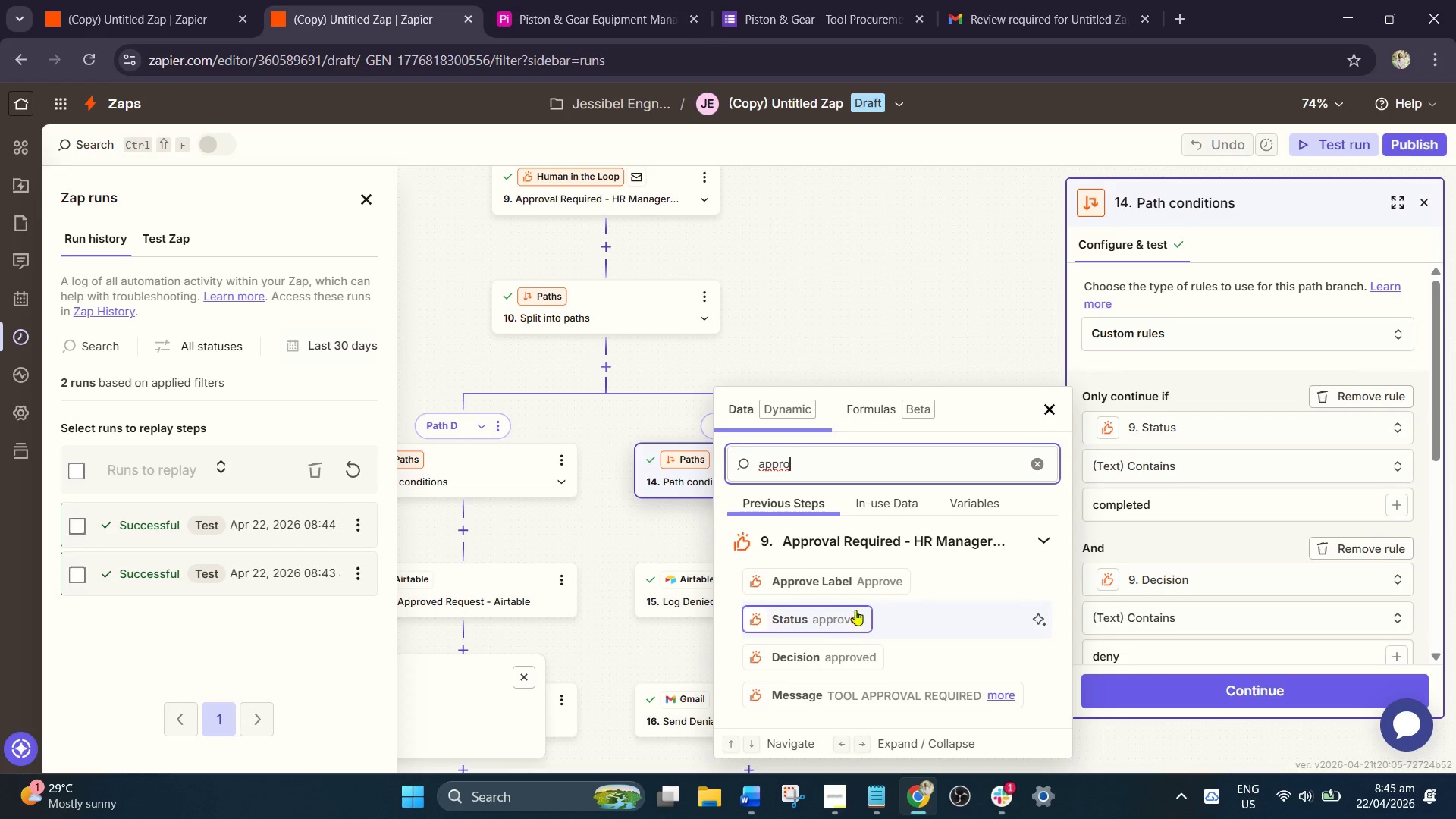 
left_click_drag(start_coordinate=[823, 459], to_coordinate=[708, 460])
 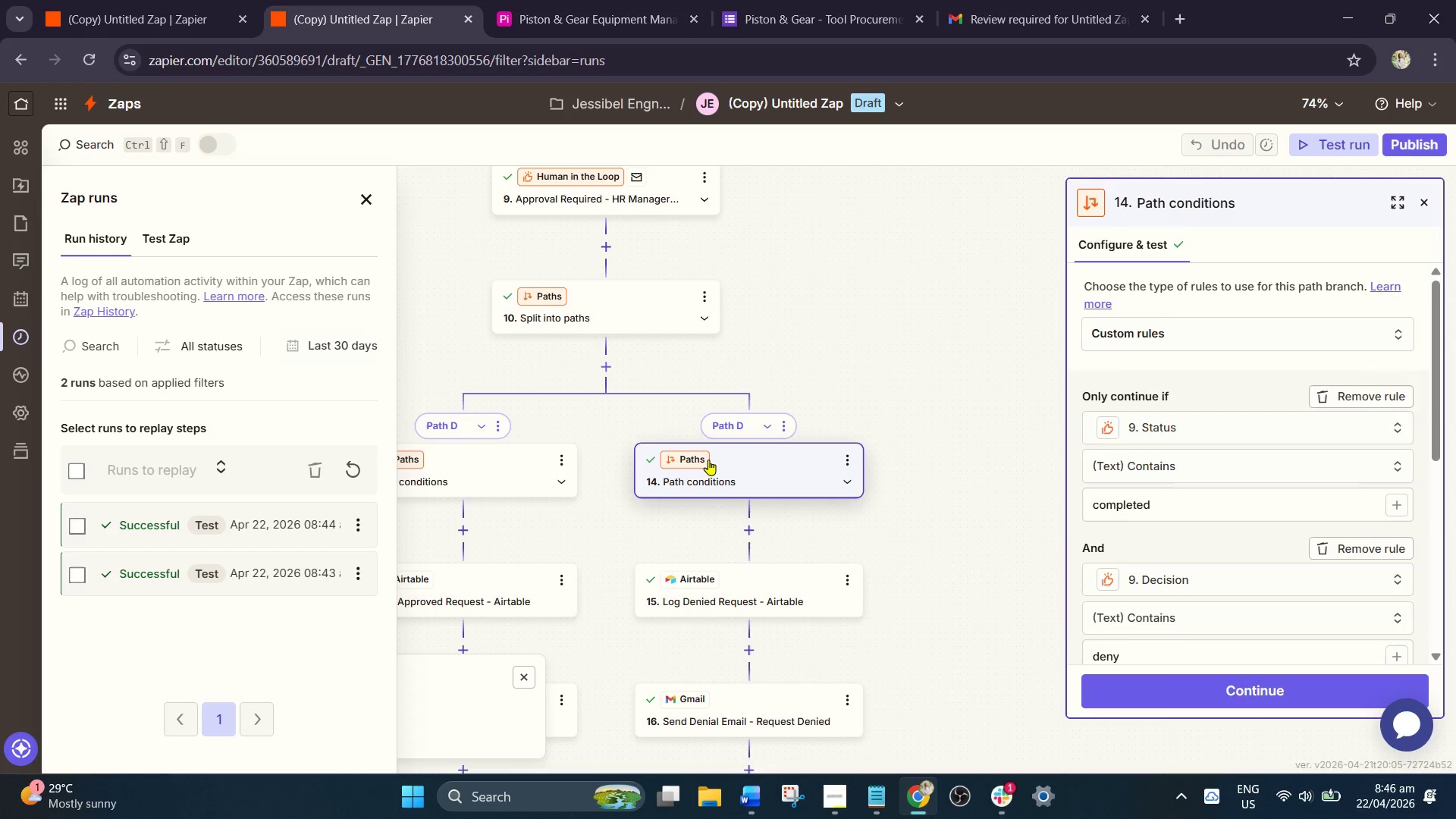 
type(deny)
 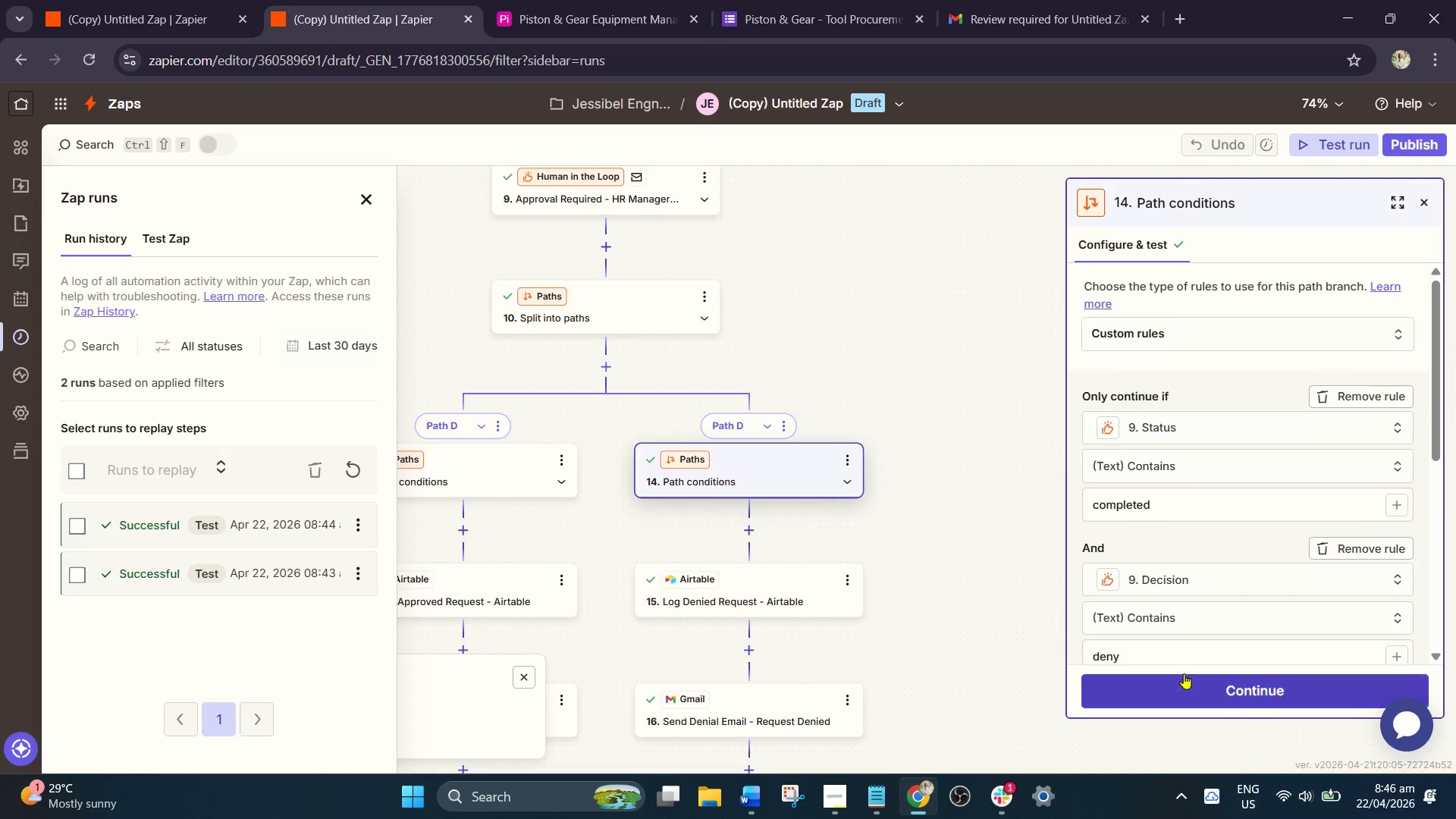 
left_click([1192, 581])
 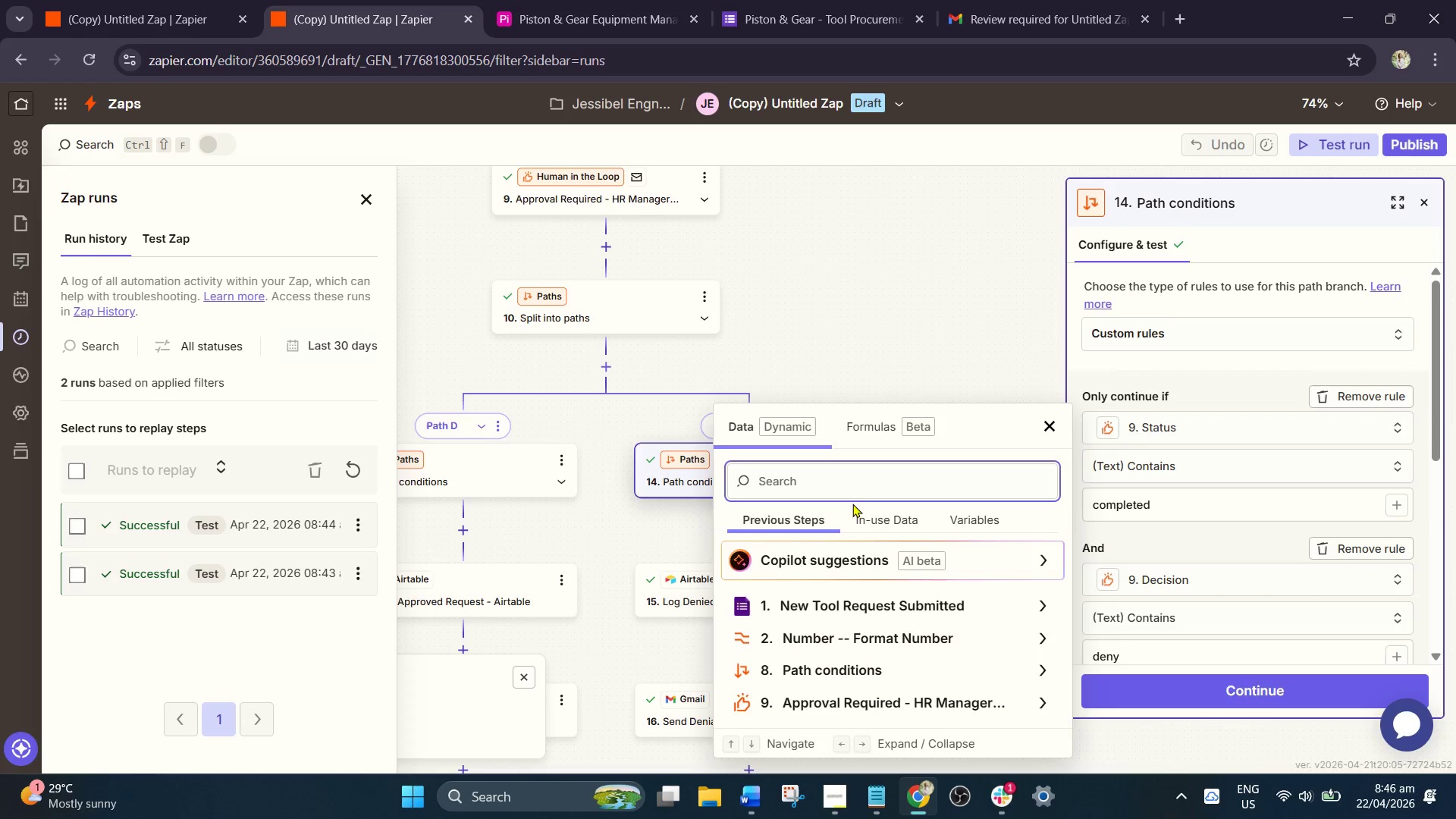 
type(deny)
 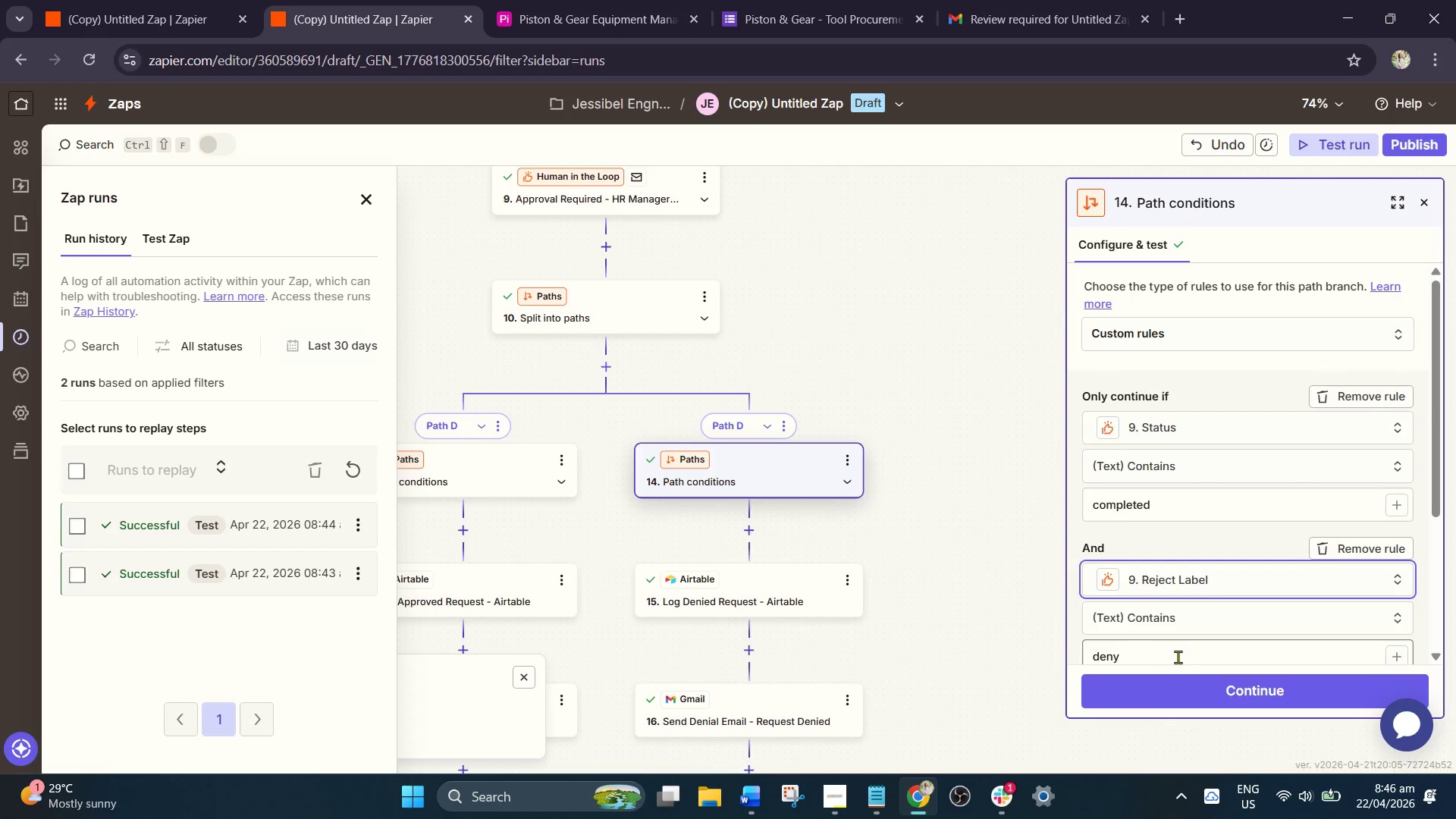 
left_click([1208, 685])
 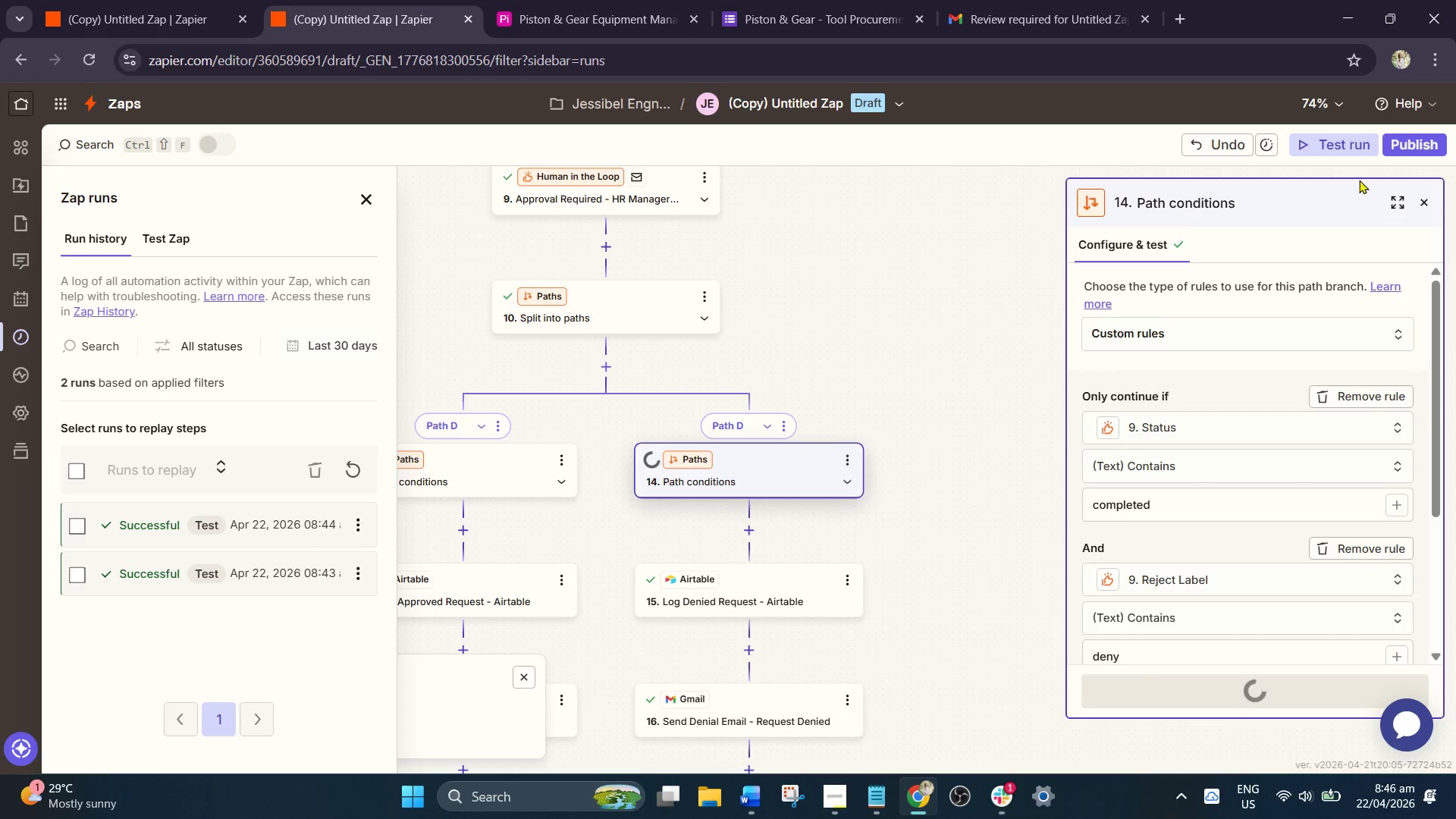 
left_click([1338, 143])
 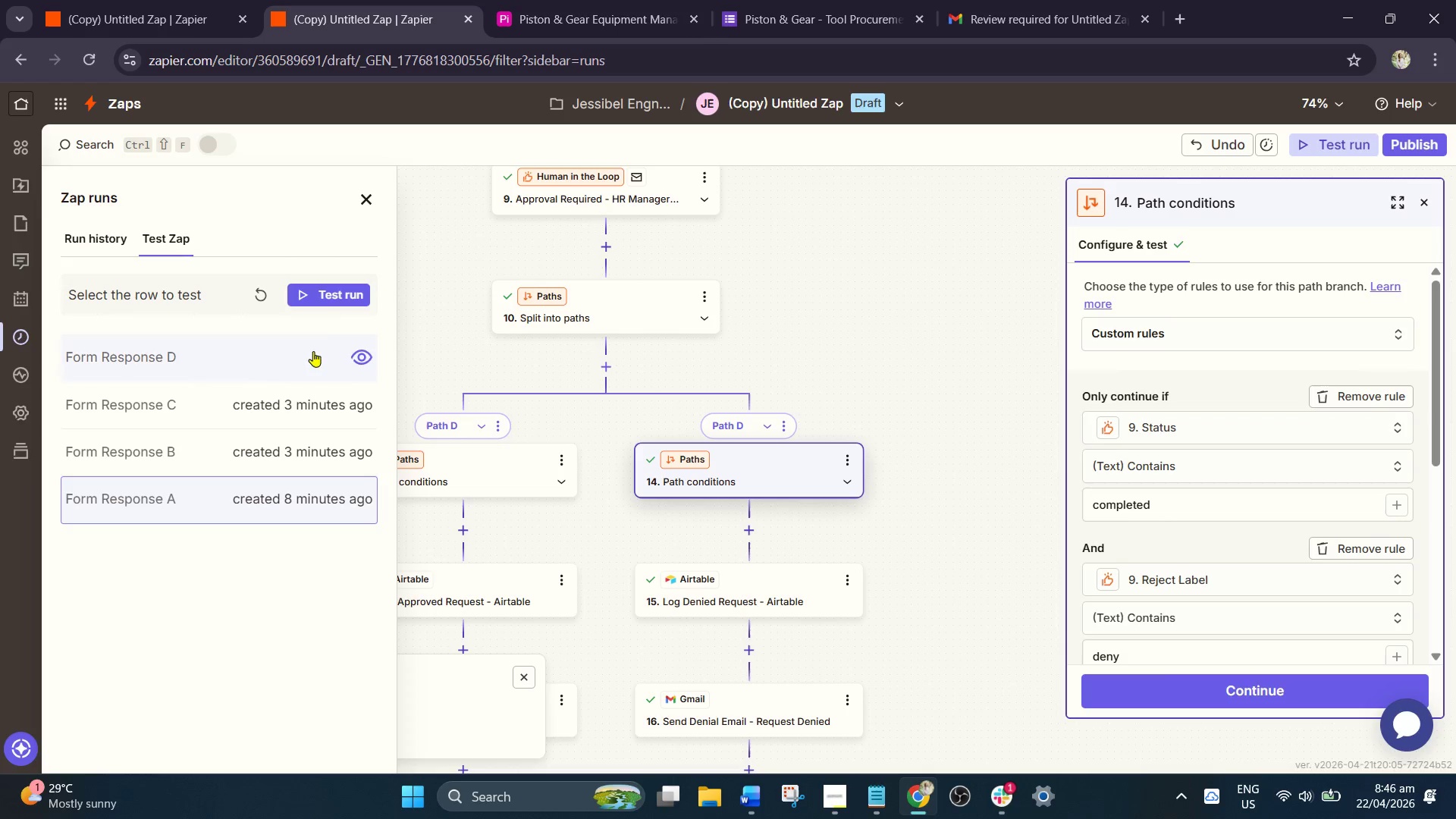 
left_click([295, 353])
 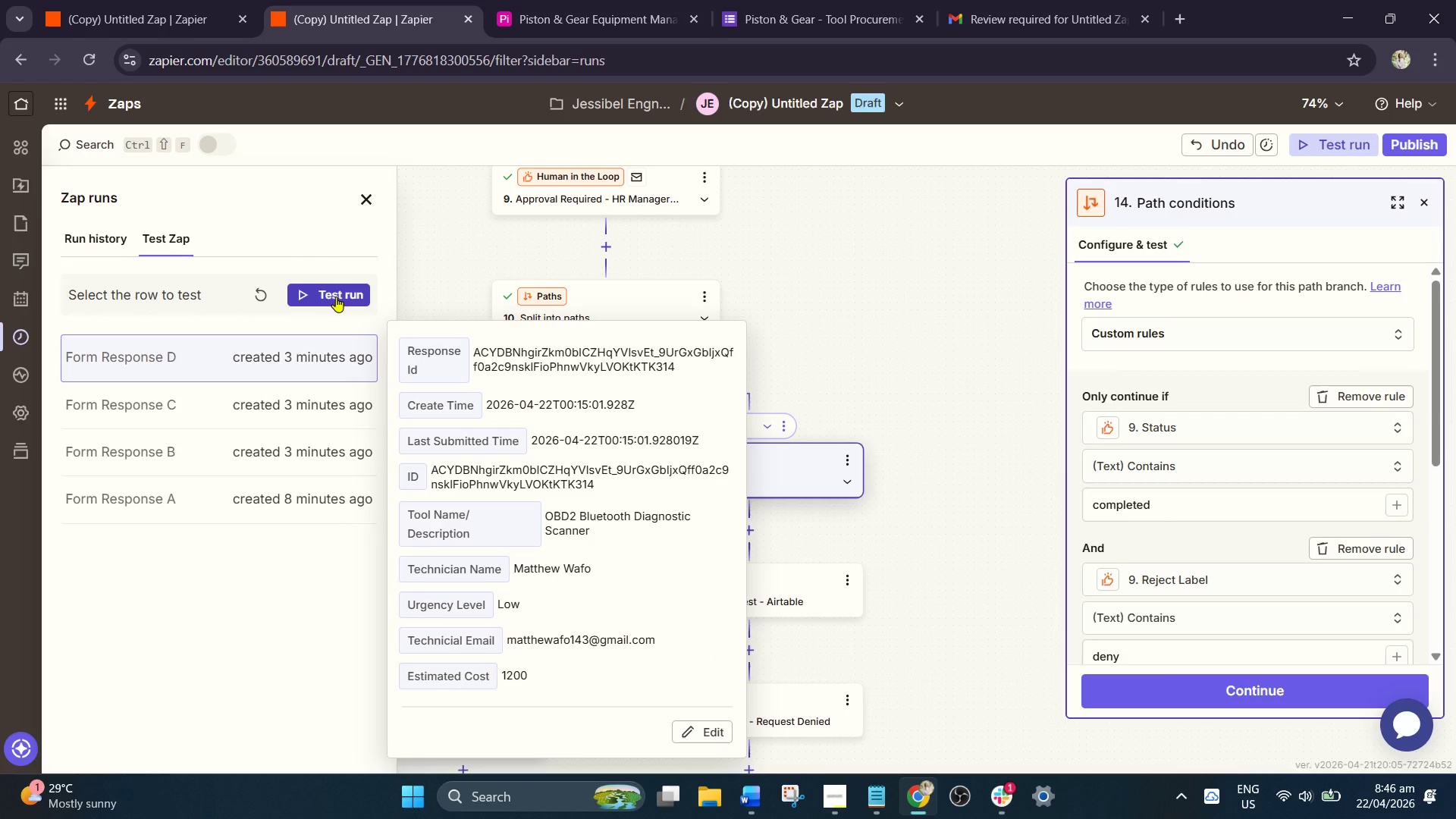 
left_click([336, 297])
 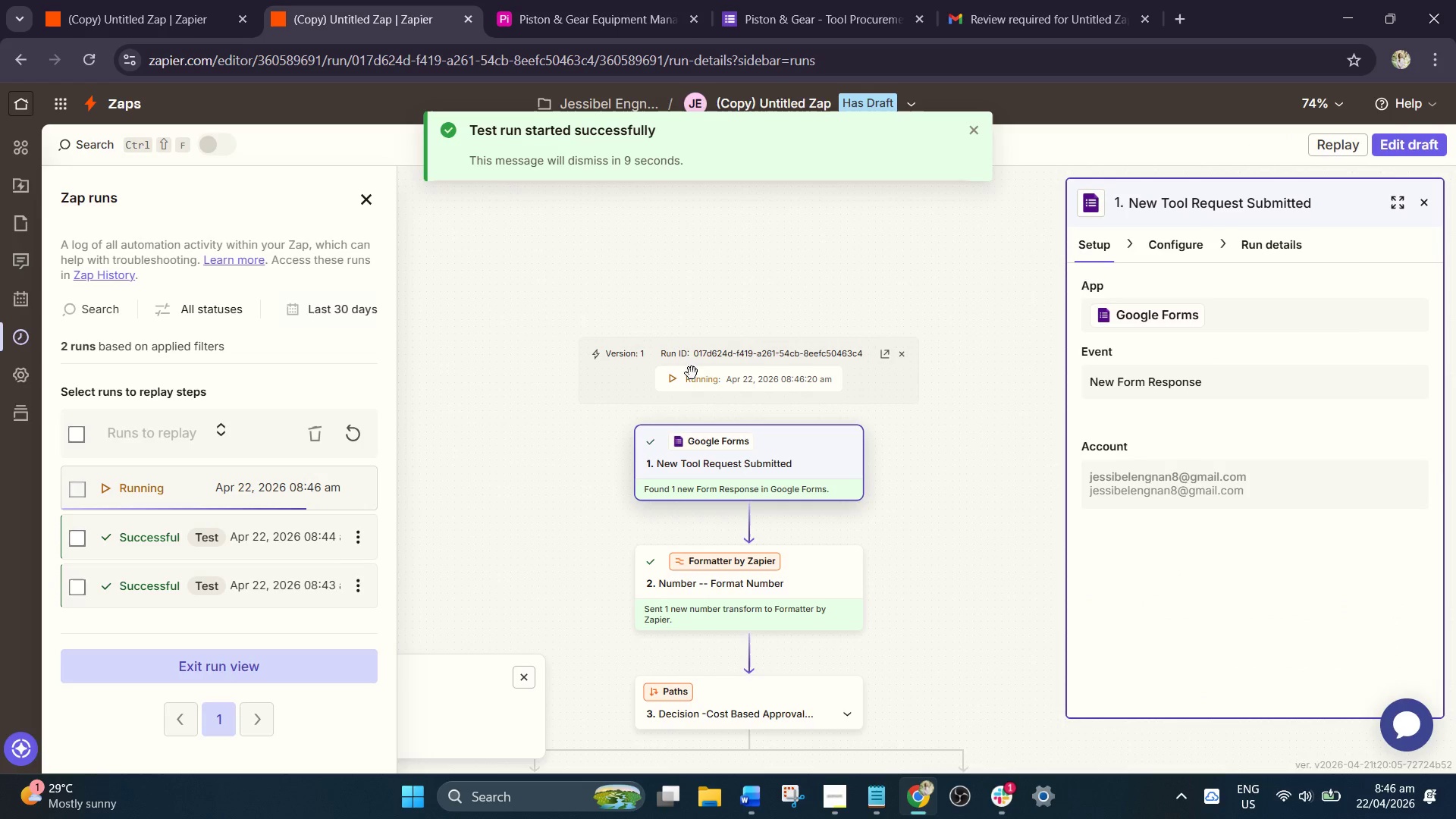 
scroll: coordinate [824, 425], scroll_direction: down, amount: 8.0
 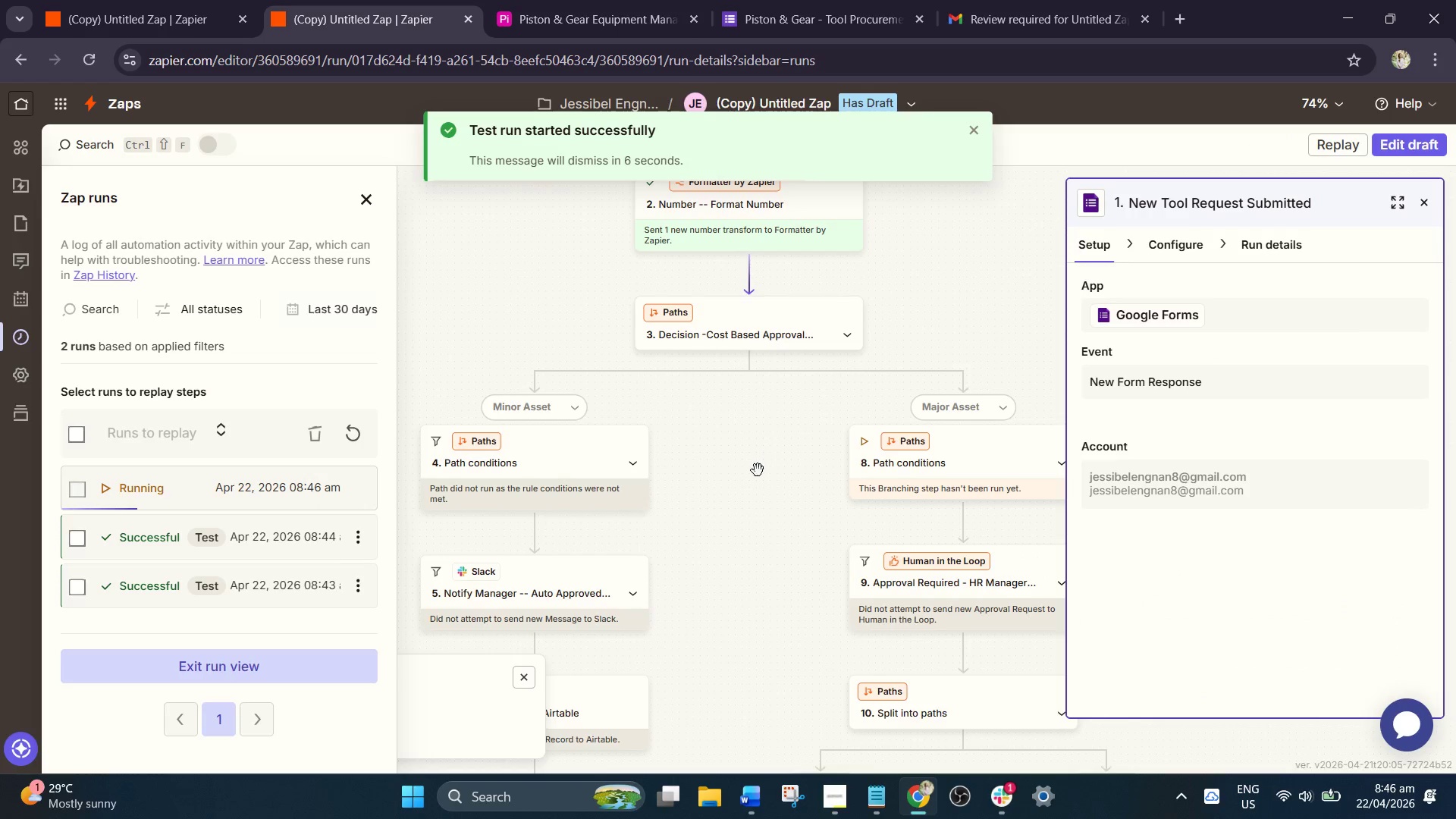 
left_click_drag(start_coordinate=[752, 470], to_coordinate=[666, 385])
 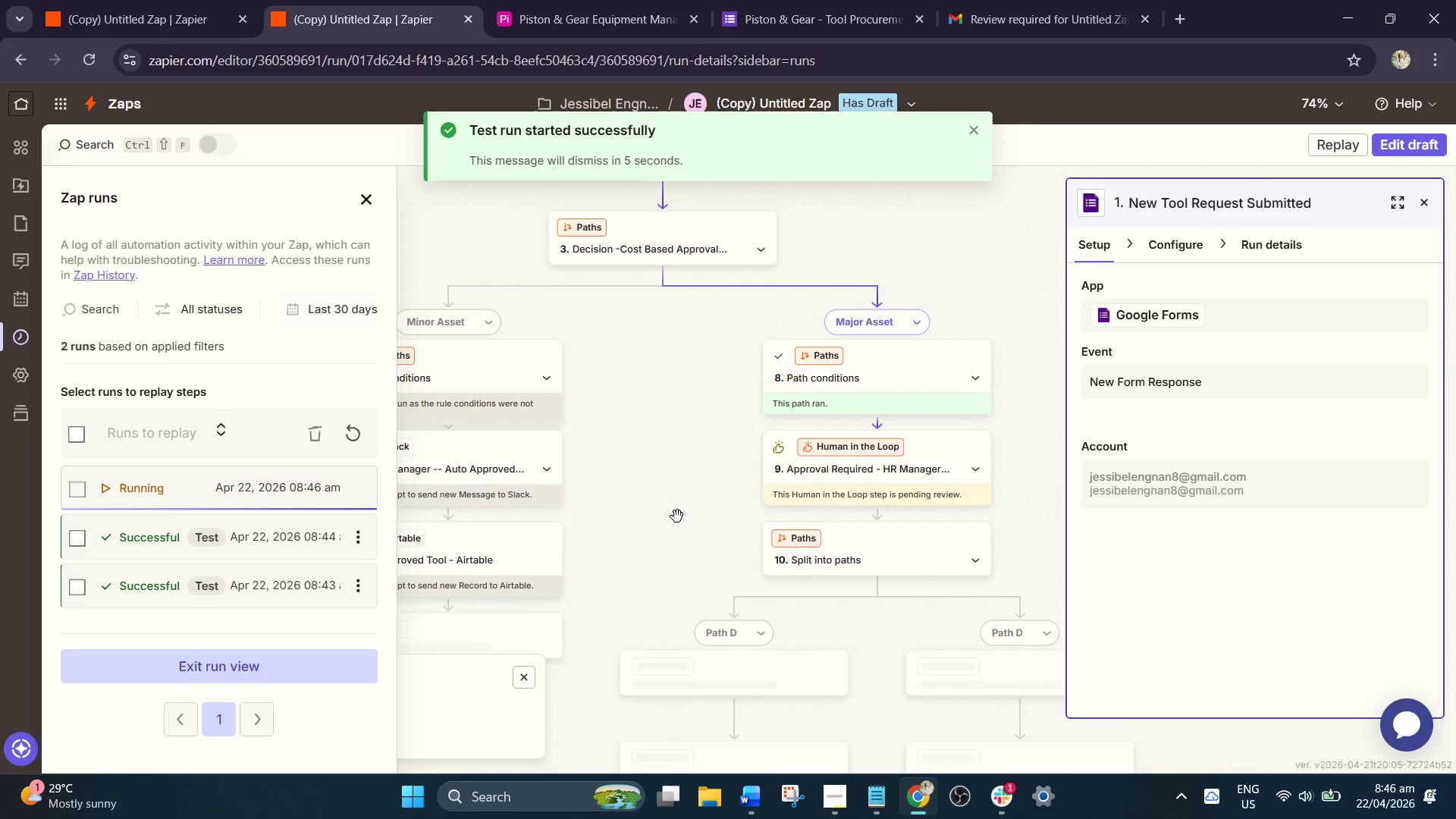 
left_click_drag(start_coordinate=[700, 521], to_coordinate=[658, 449])
 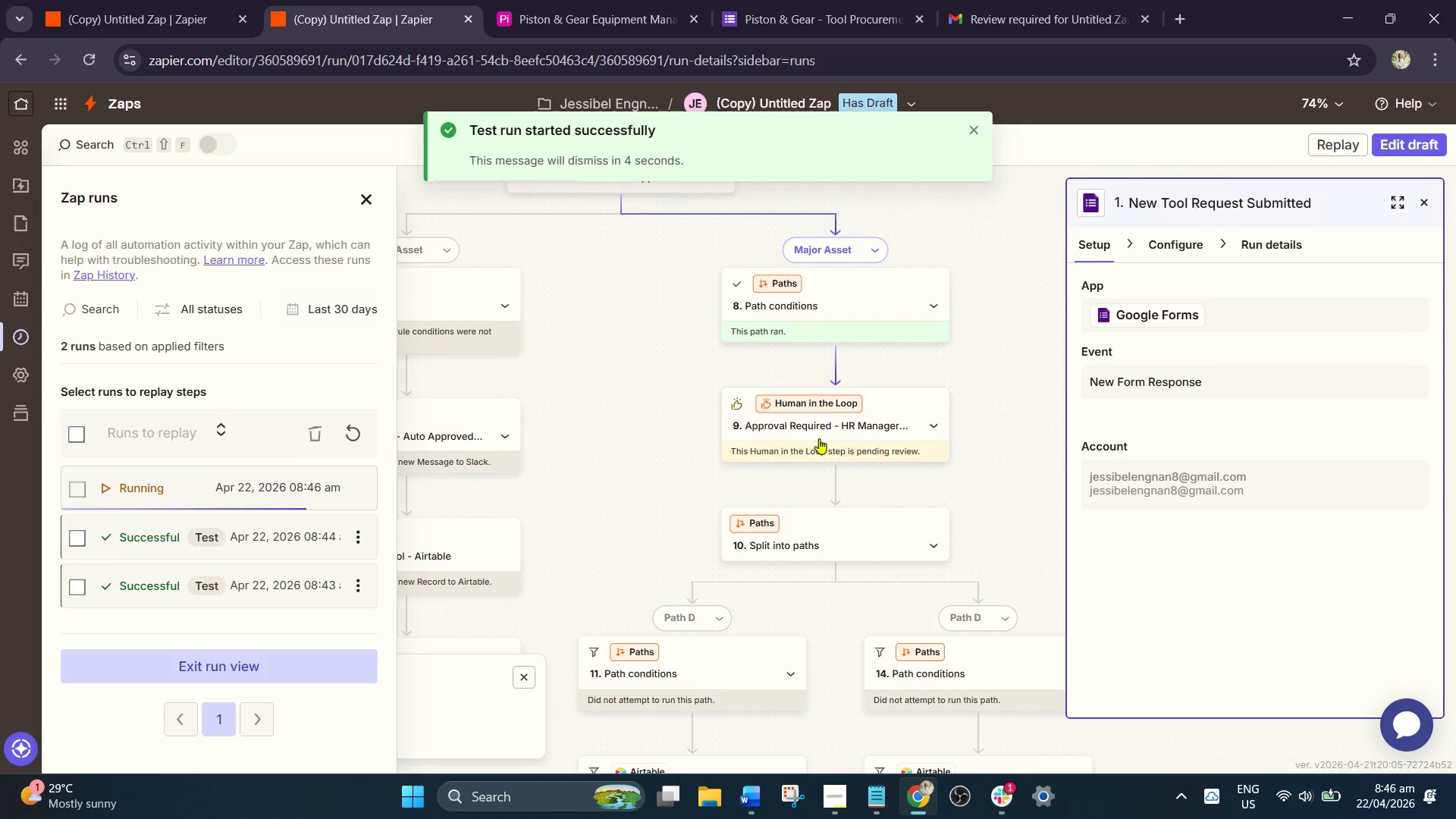 
double_click([846, 438])
 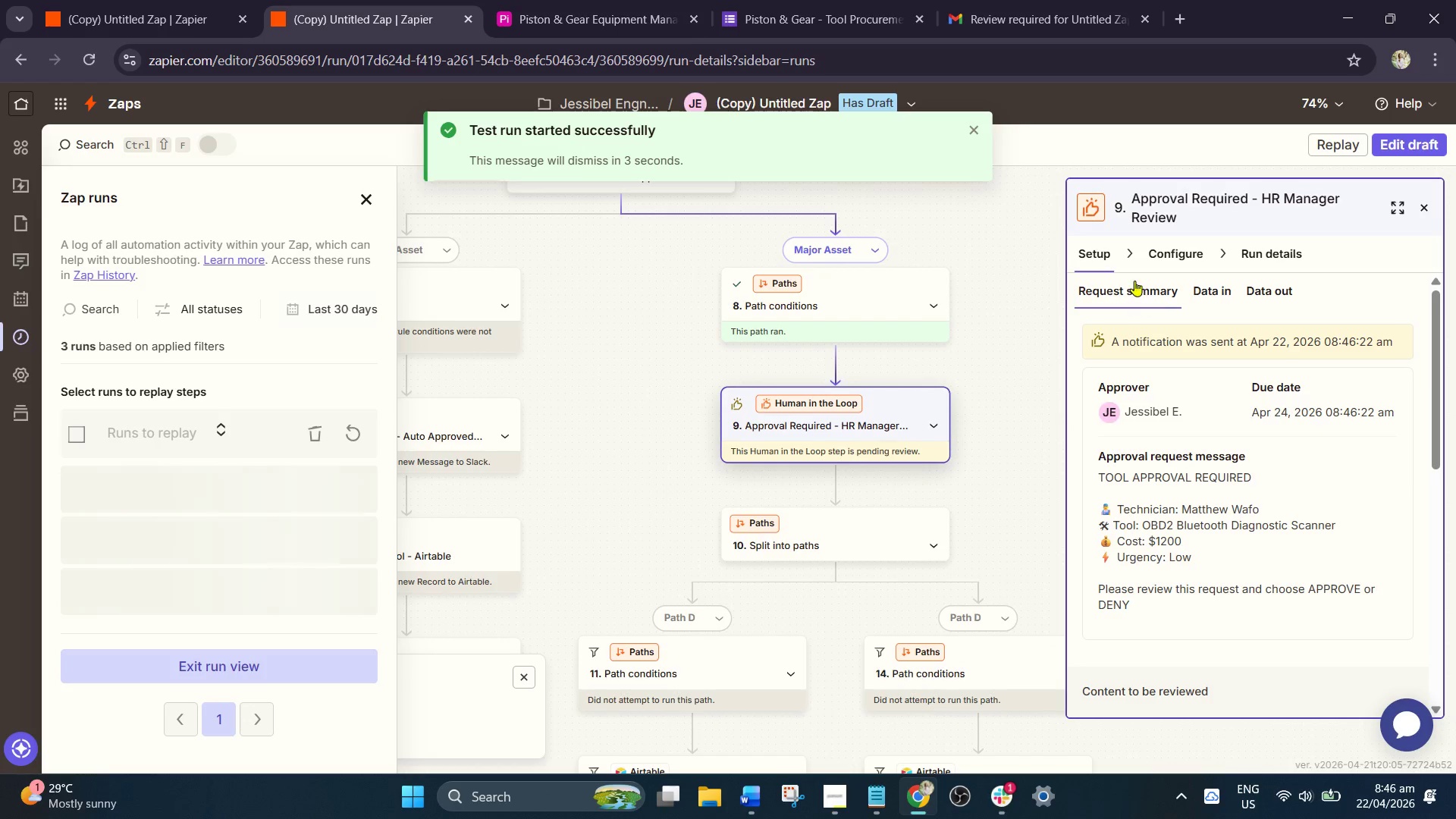 
left_click([1100, 239])
 